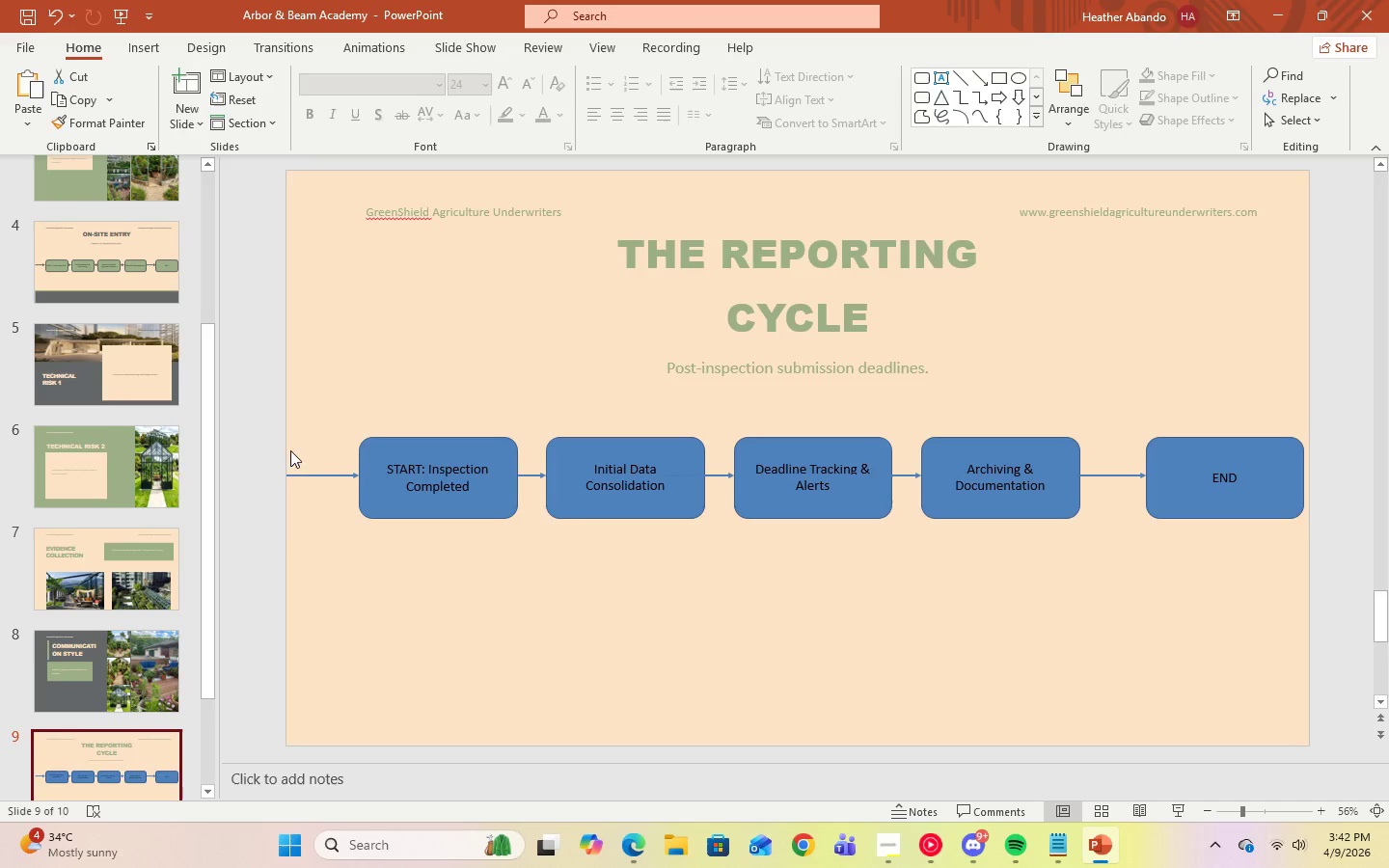 
left_click([309, 475])
 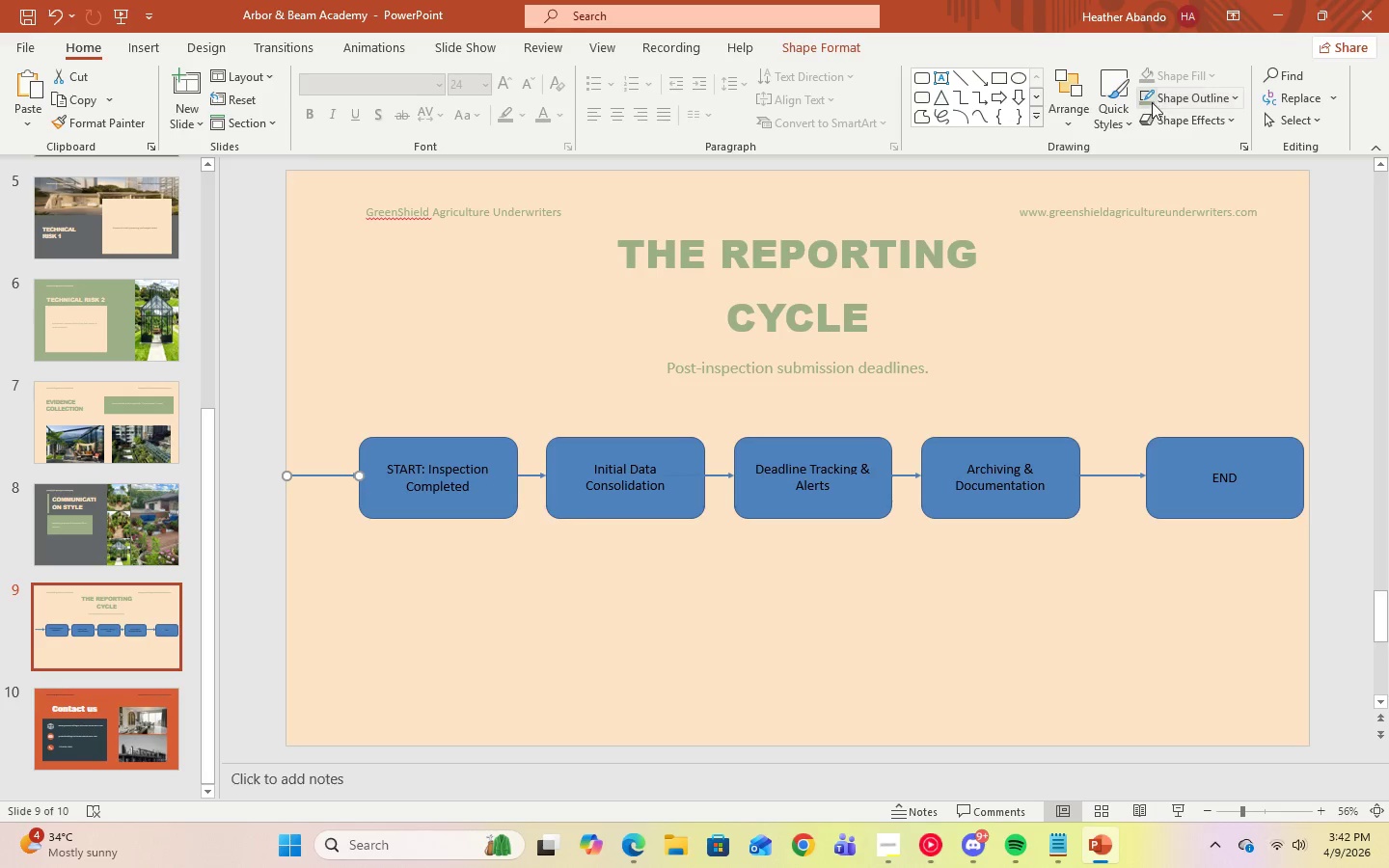 
left_click([1151, 102])
 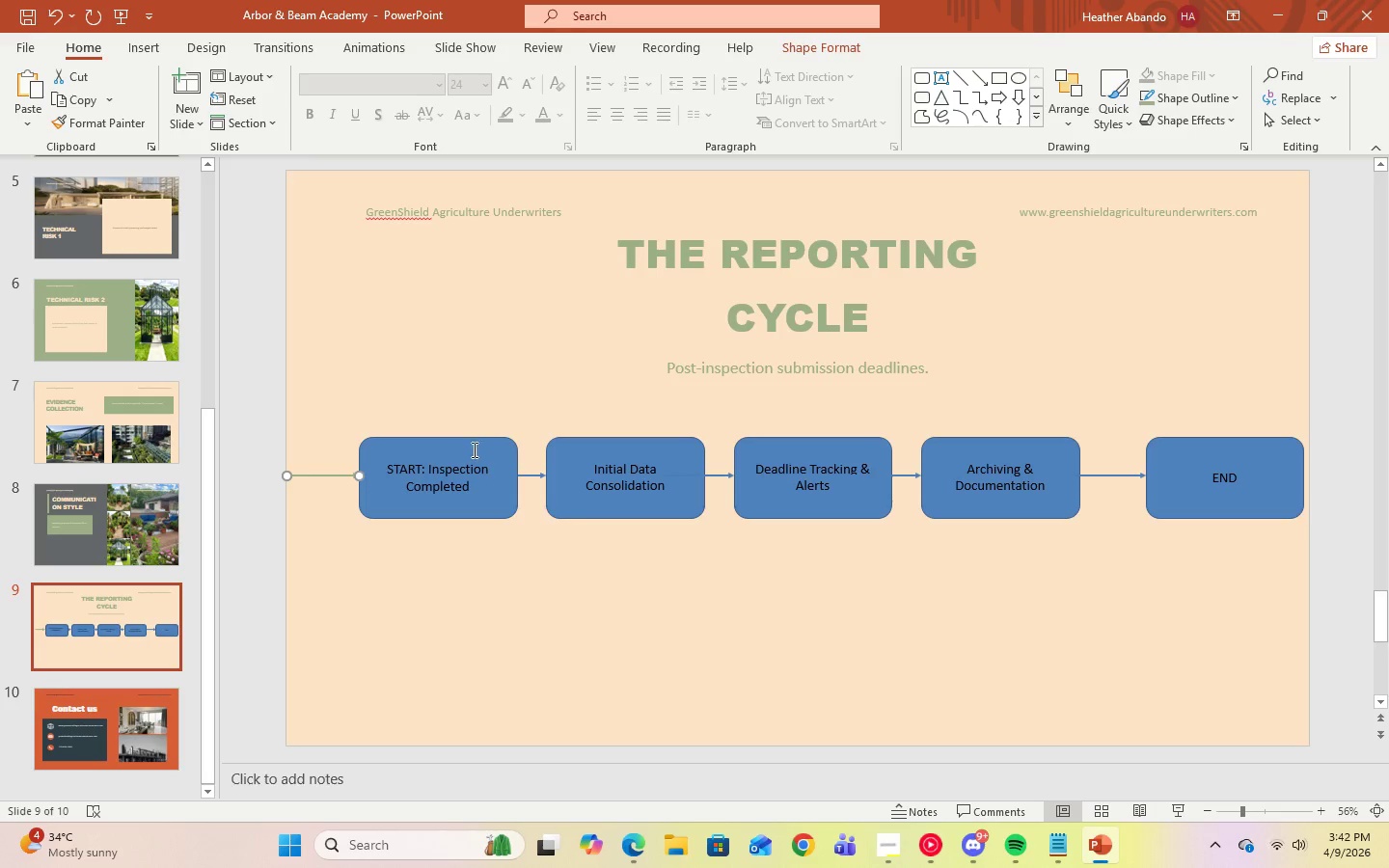 
left_click([478, 448])
 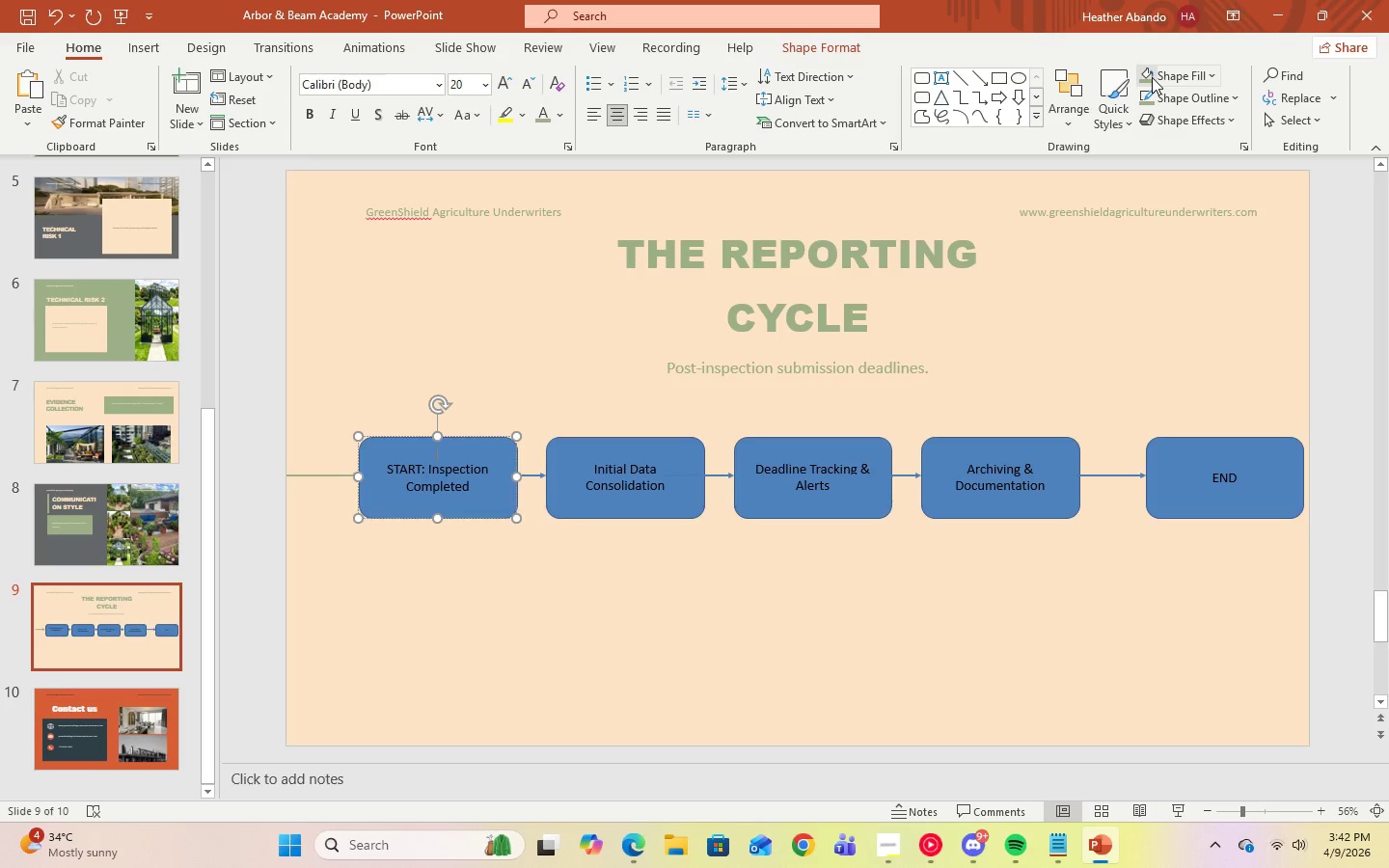 
left_click([1217, 77])
 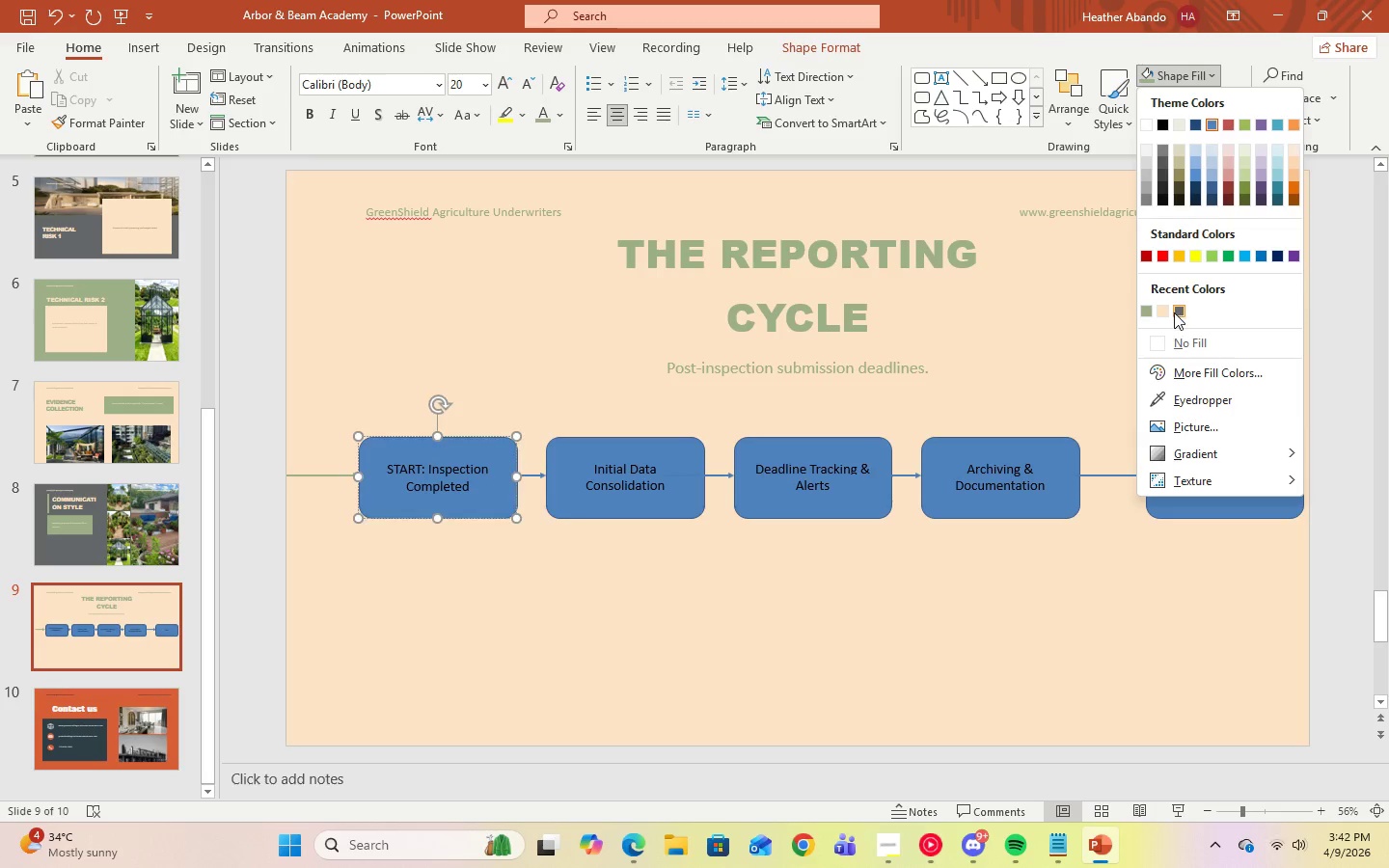 
left_click([1175, 313])
 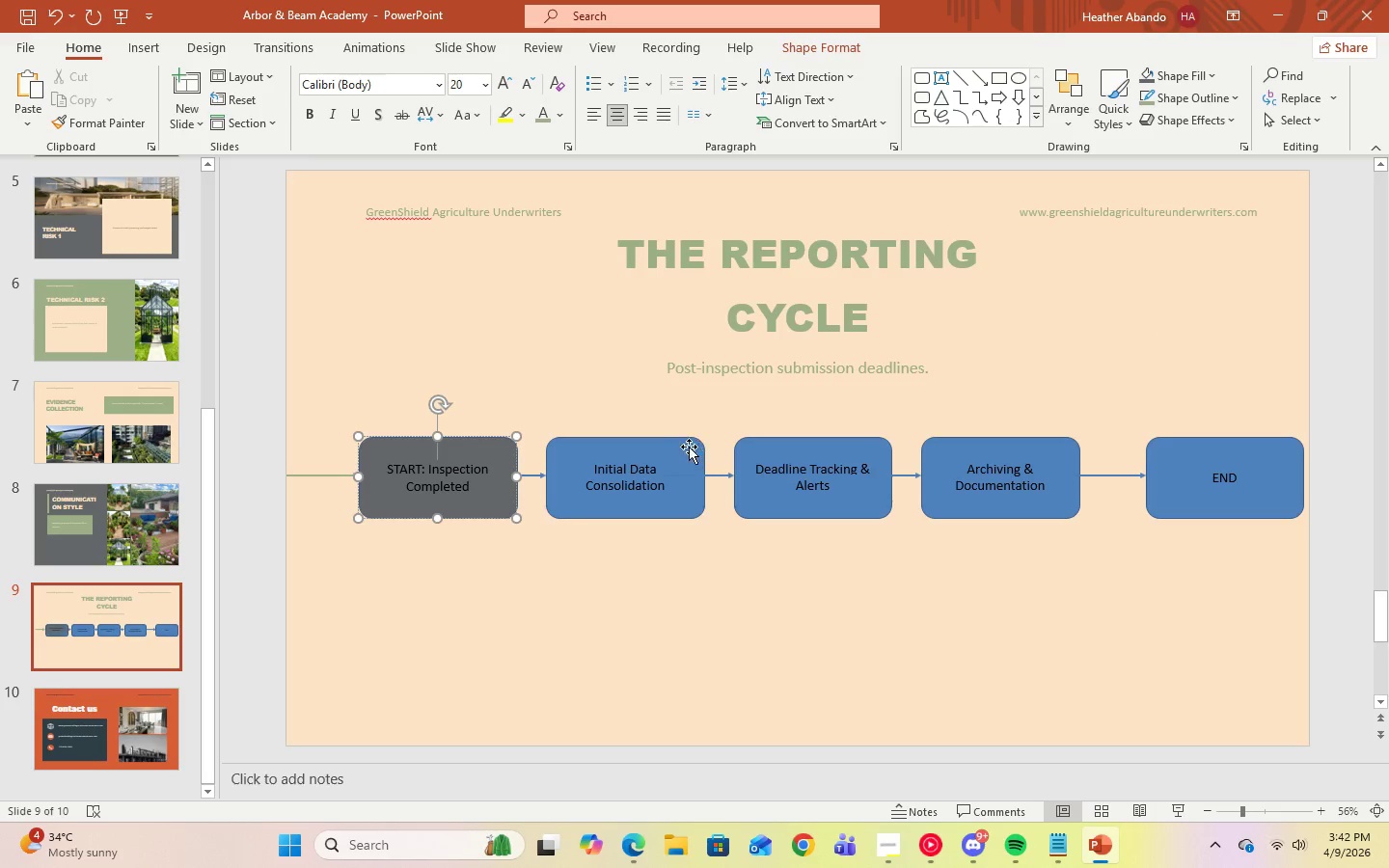 
left_click([684, 446])
 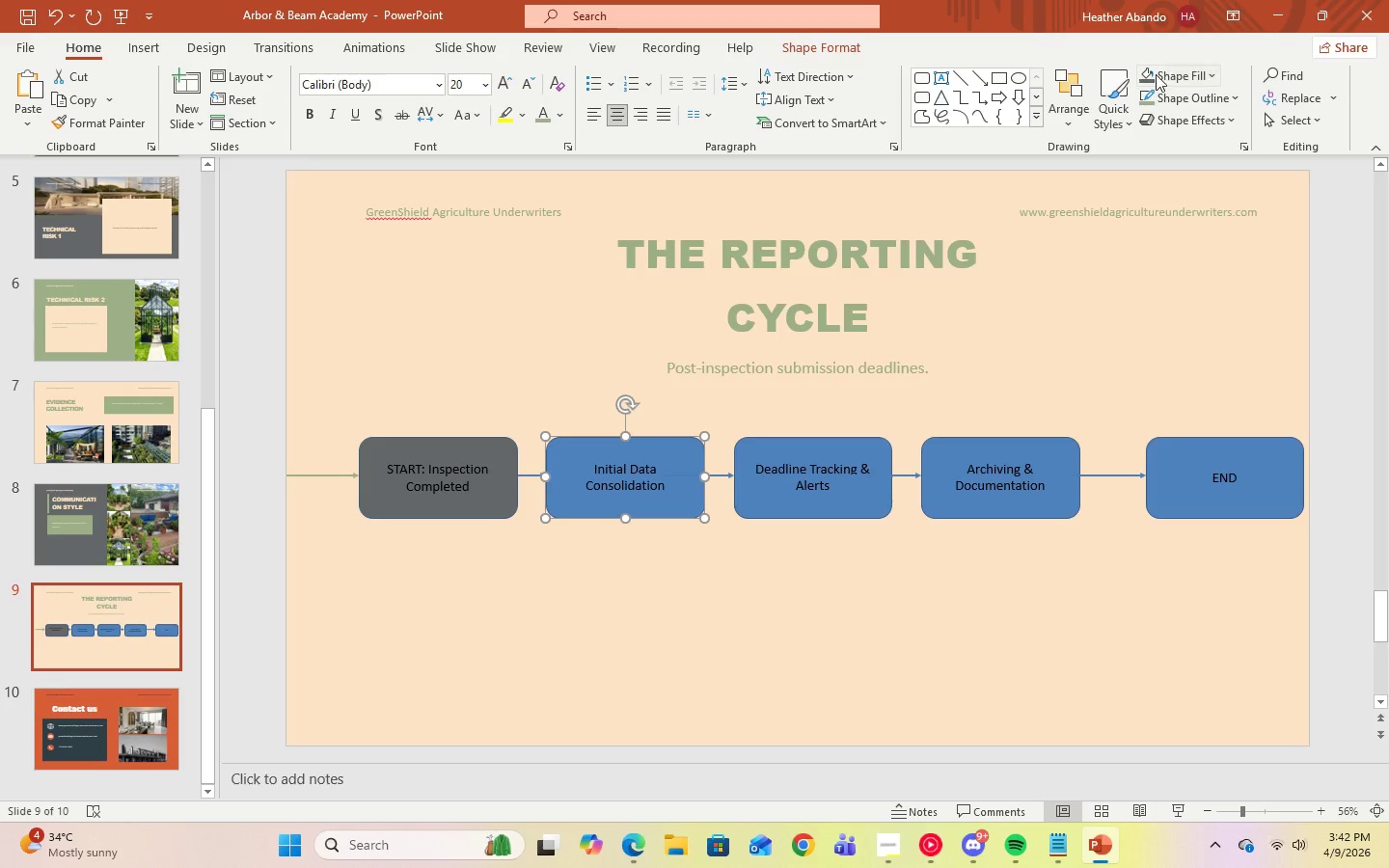 
left_click([1153, 75])
 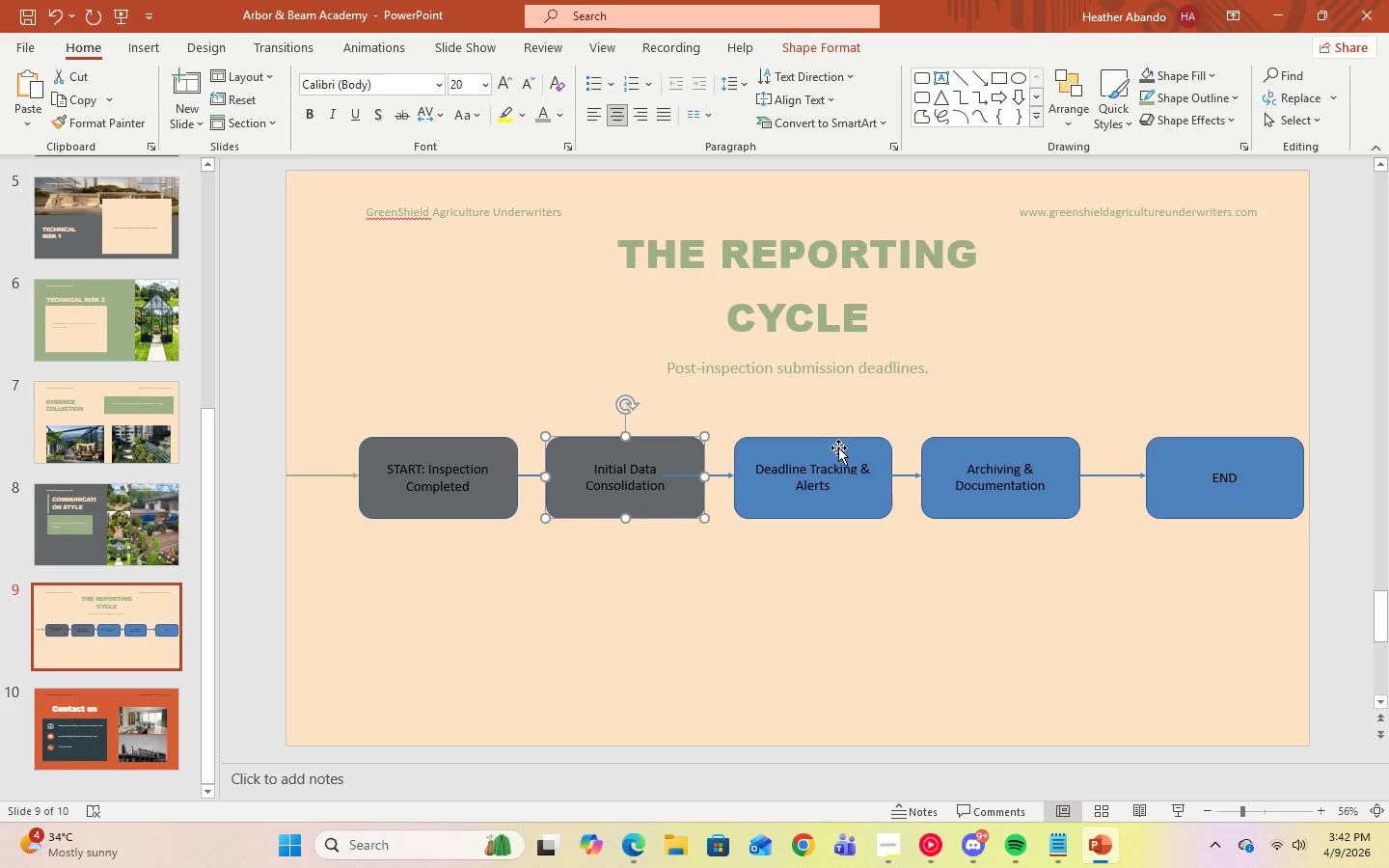 
left_click([838, 448])
 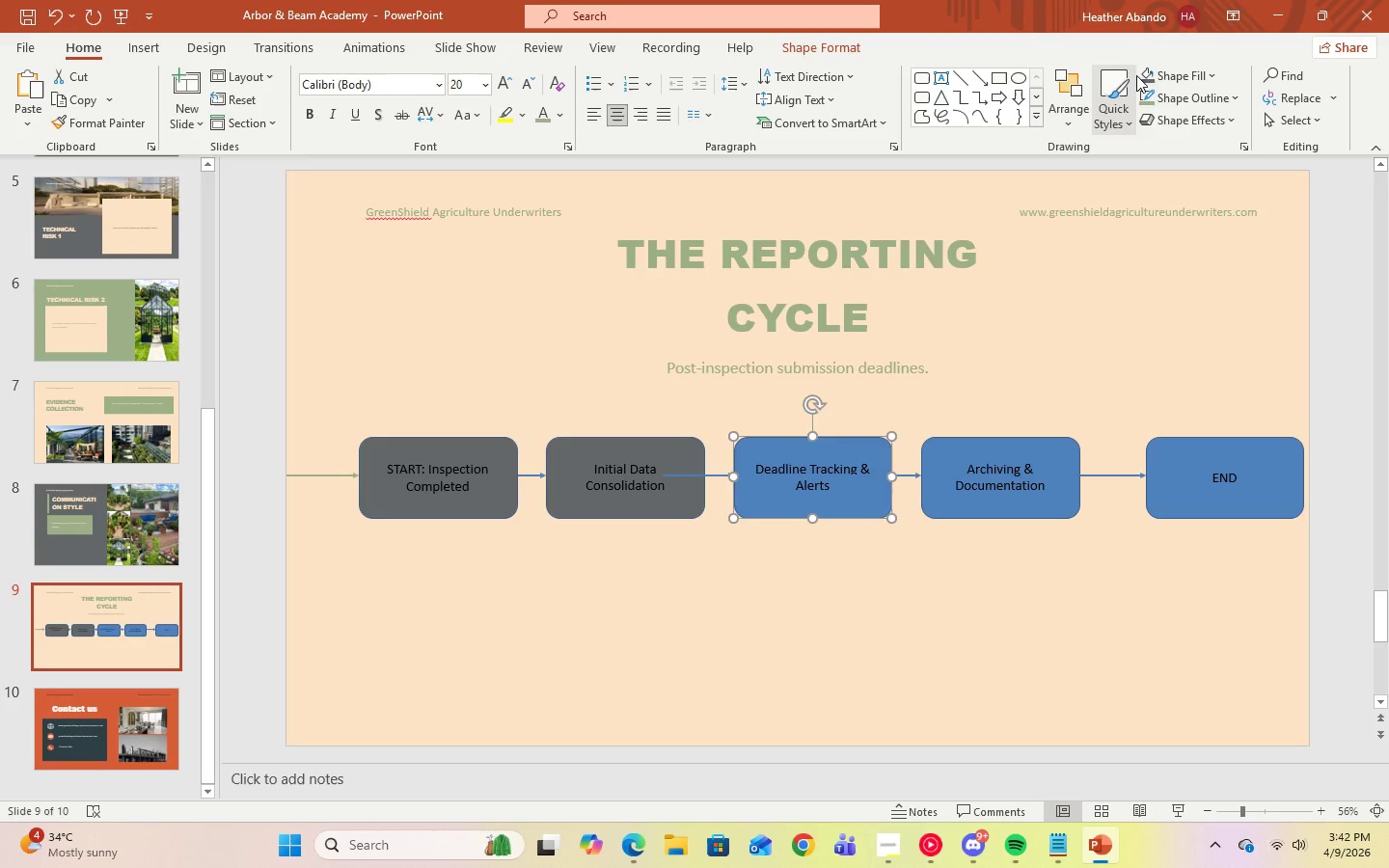 
left_click([1146, 75])
 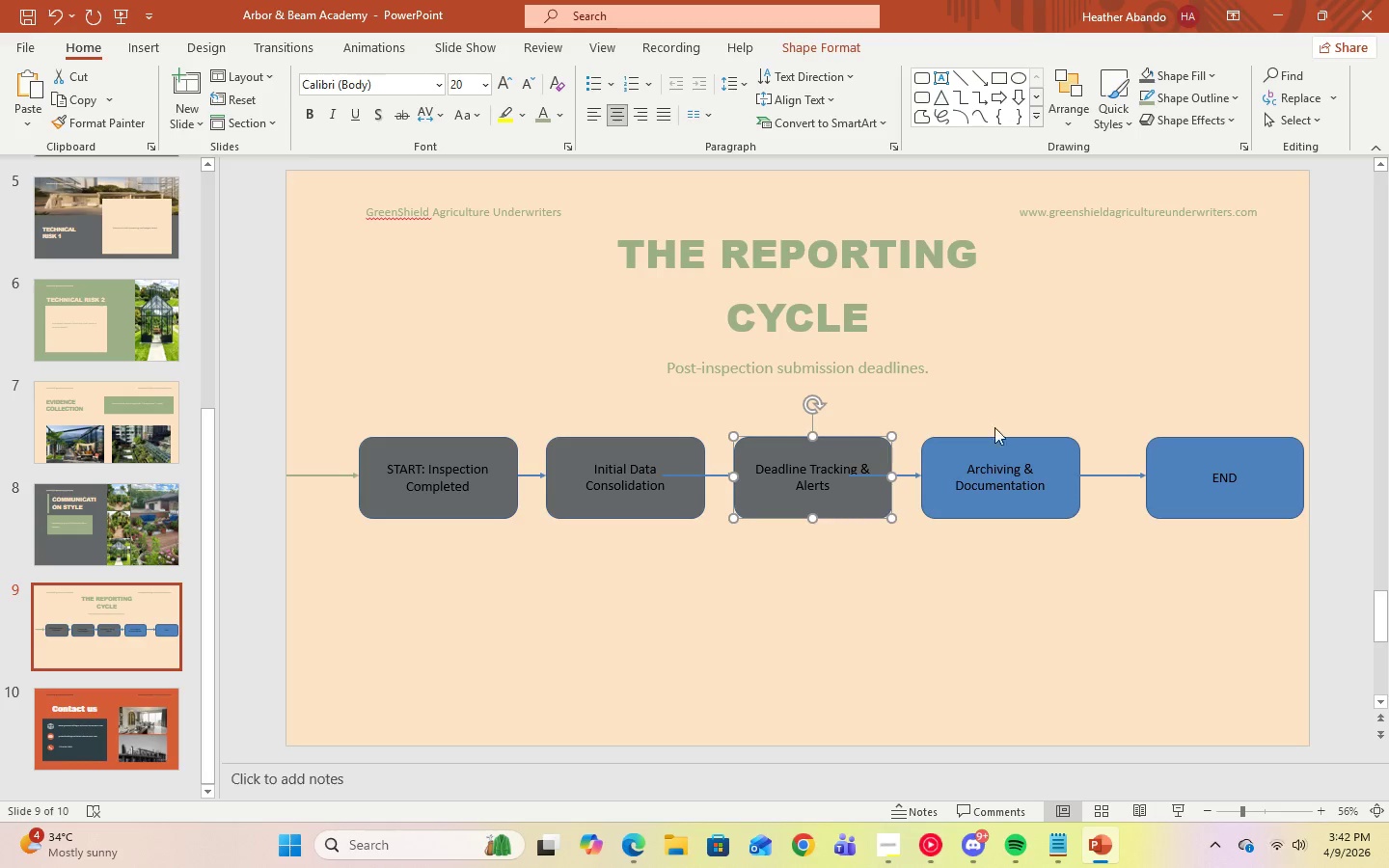 
left_click([987, 448])
 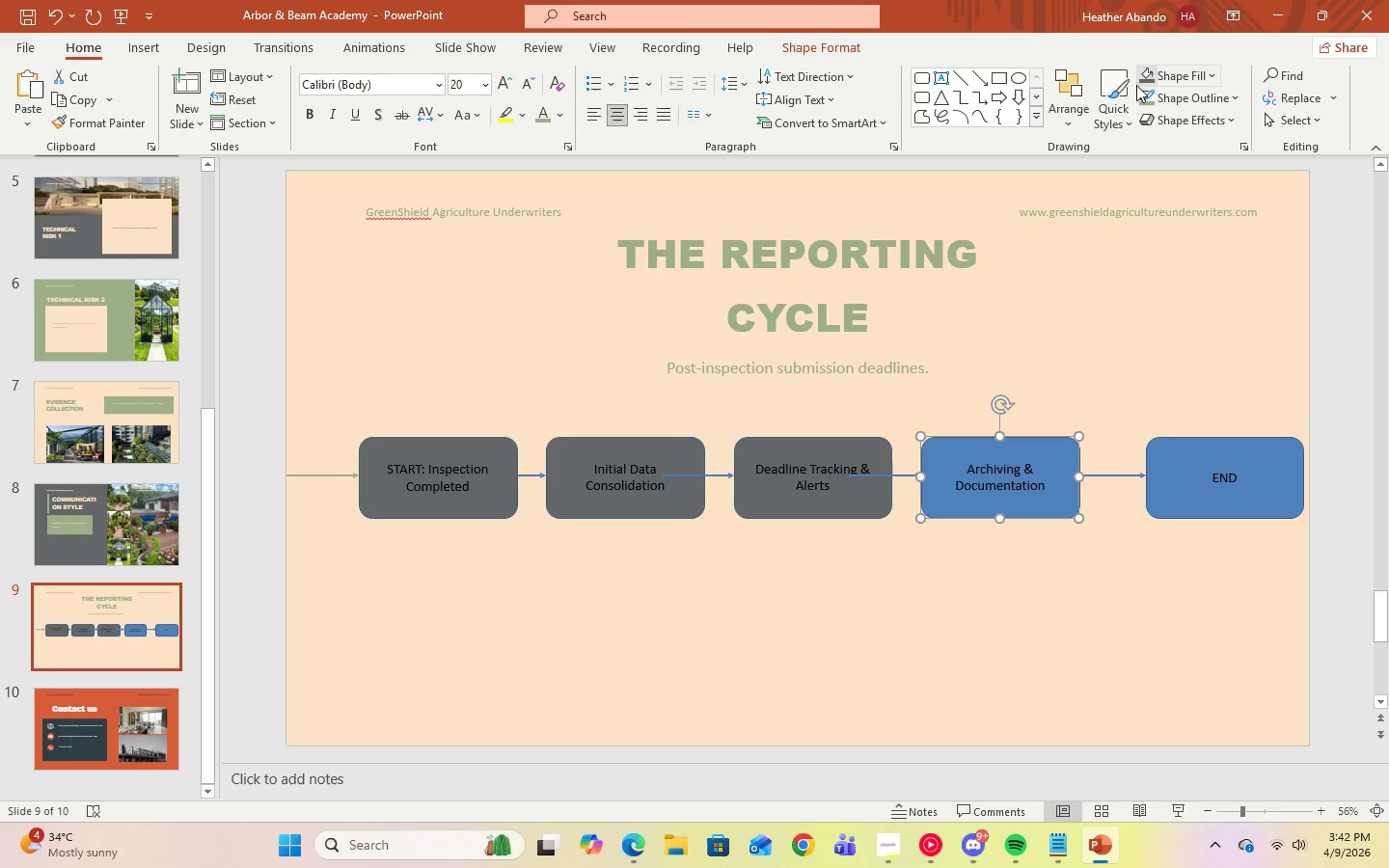 
left_click([1146, 79])
 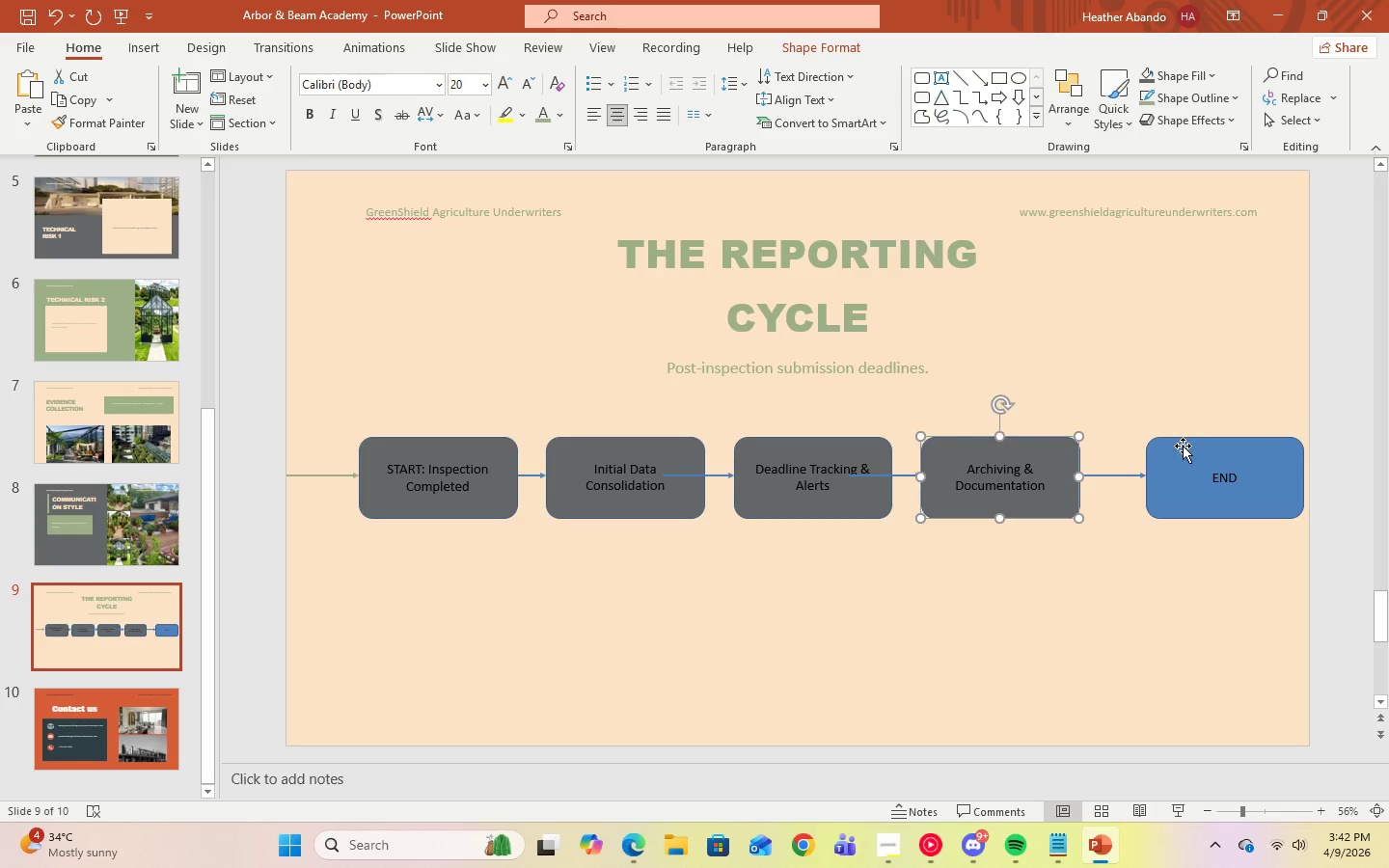 
left_click([1183, 446])
 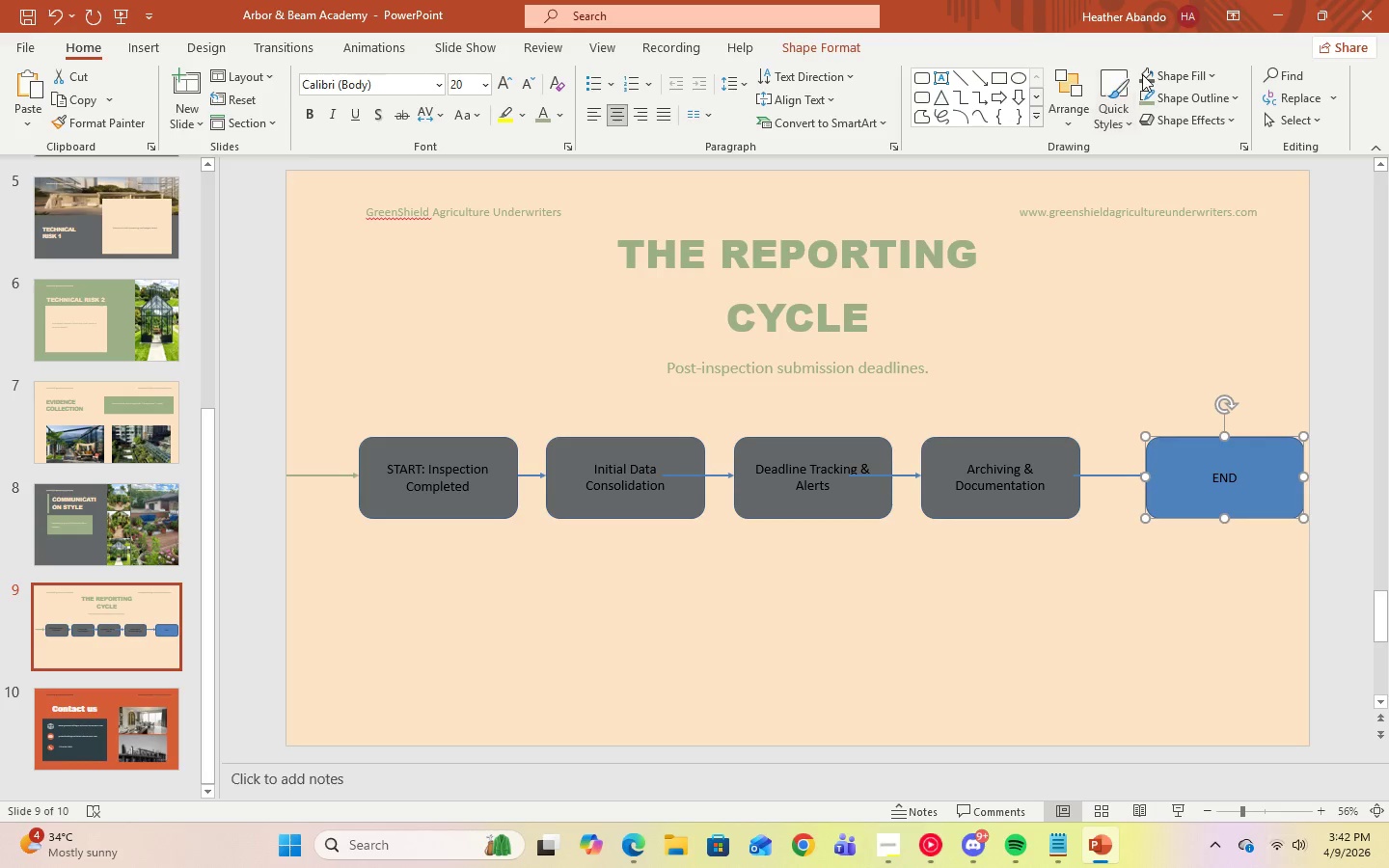 
left_click([1143, 74])
 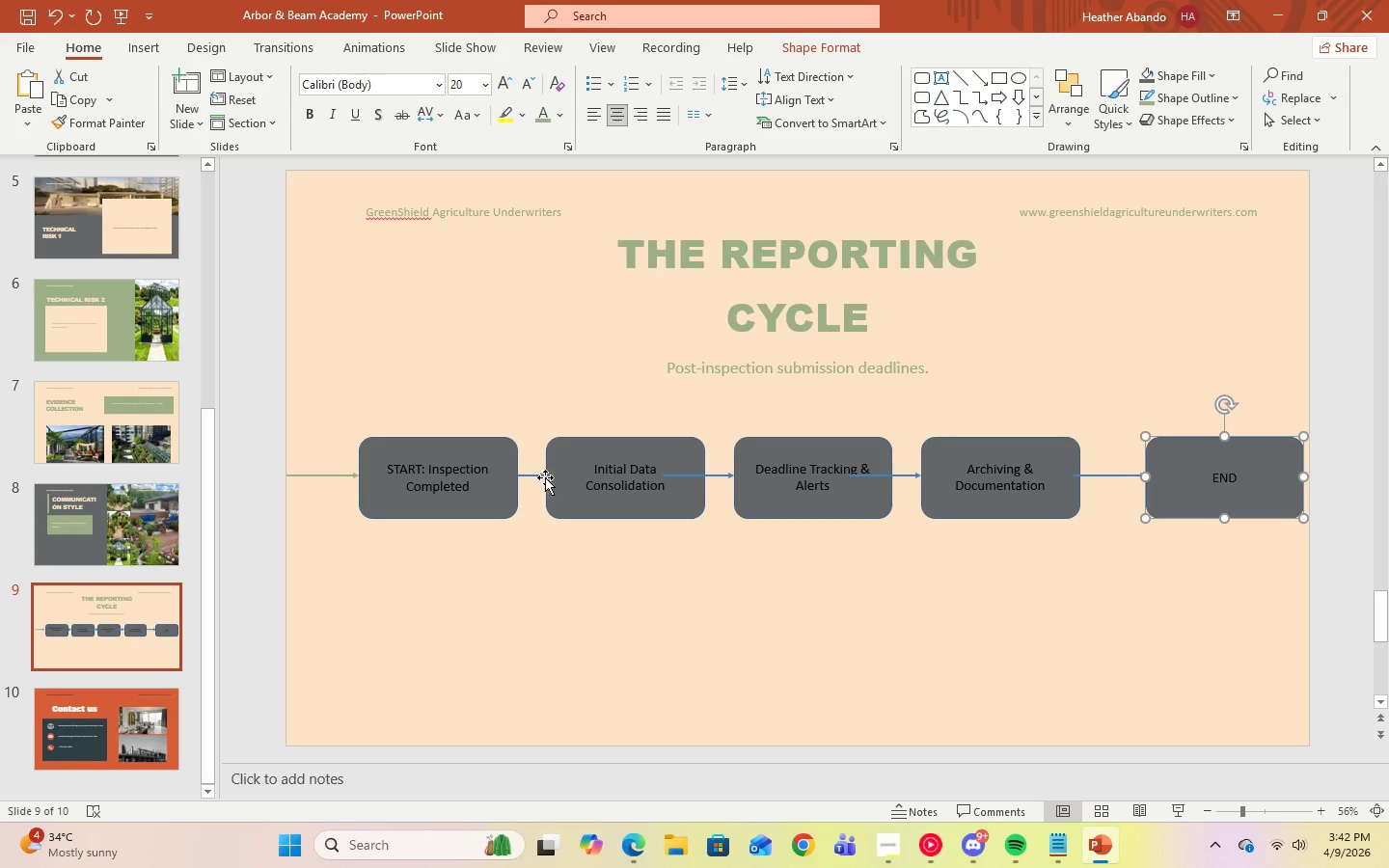 
left_click([687, 475])
 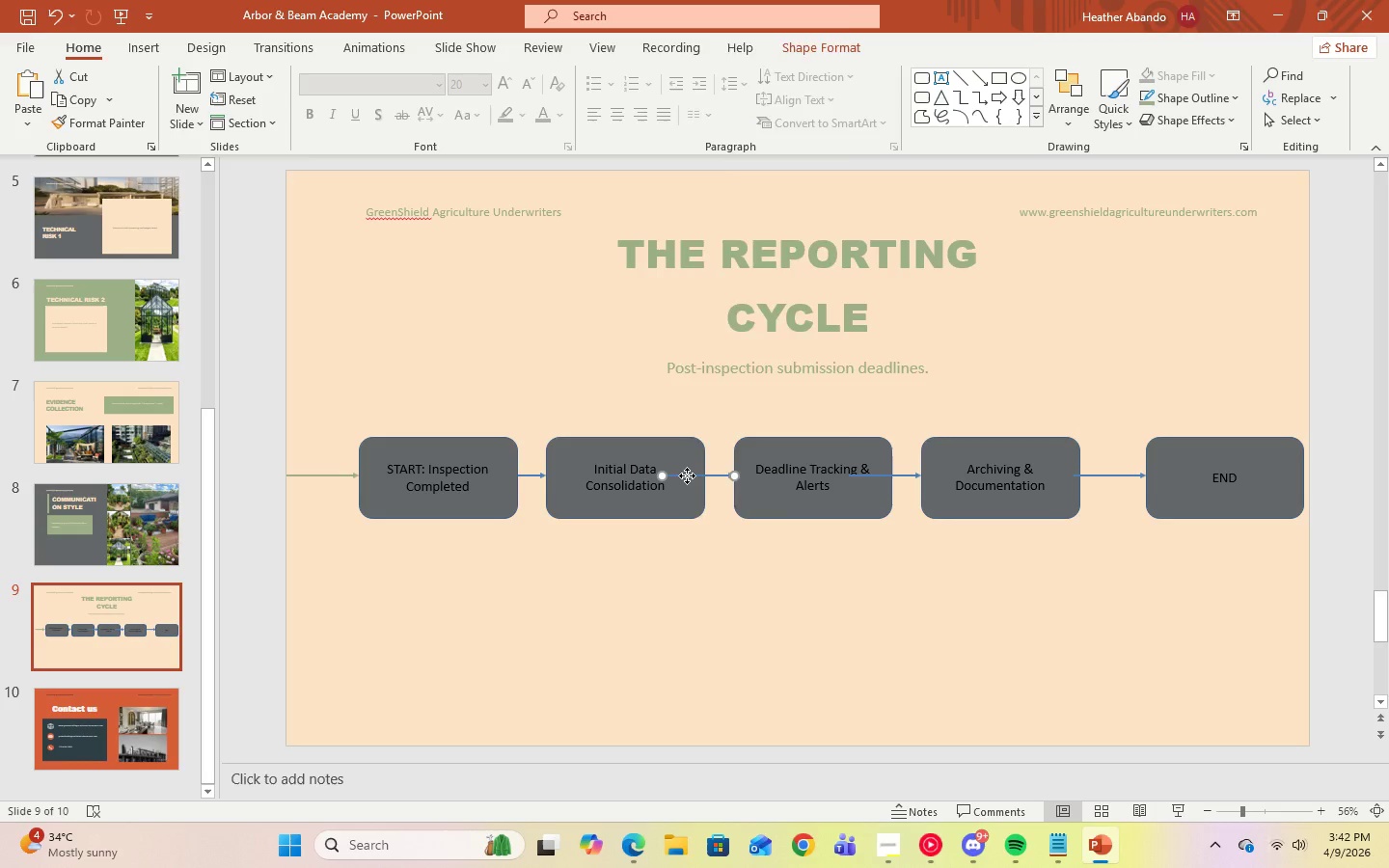 
right_click([687, 475])
 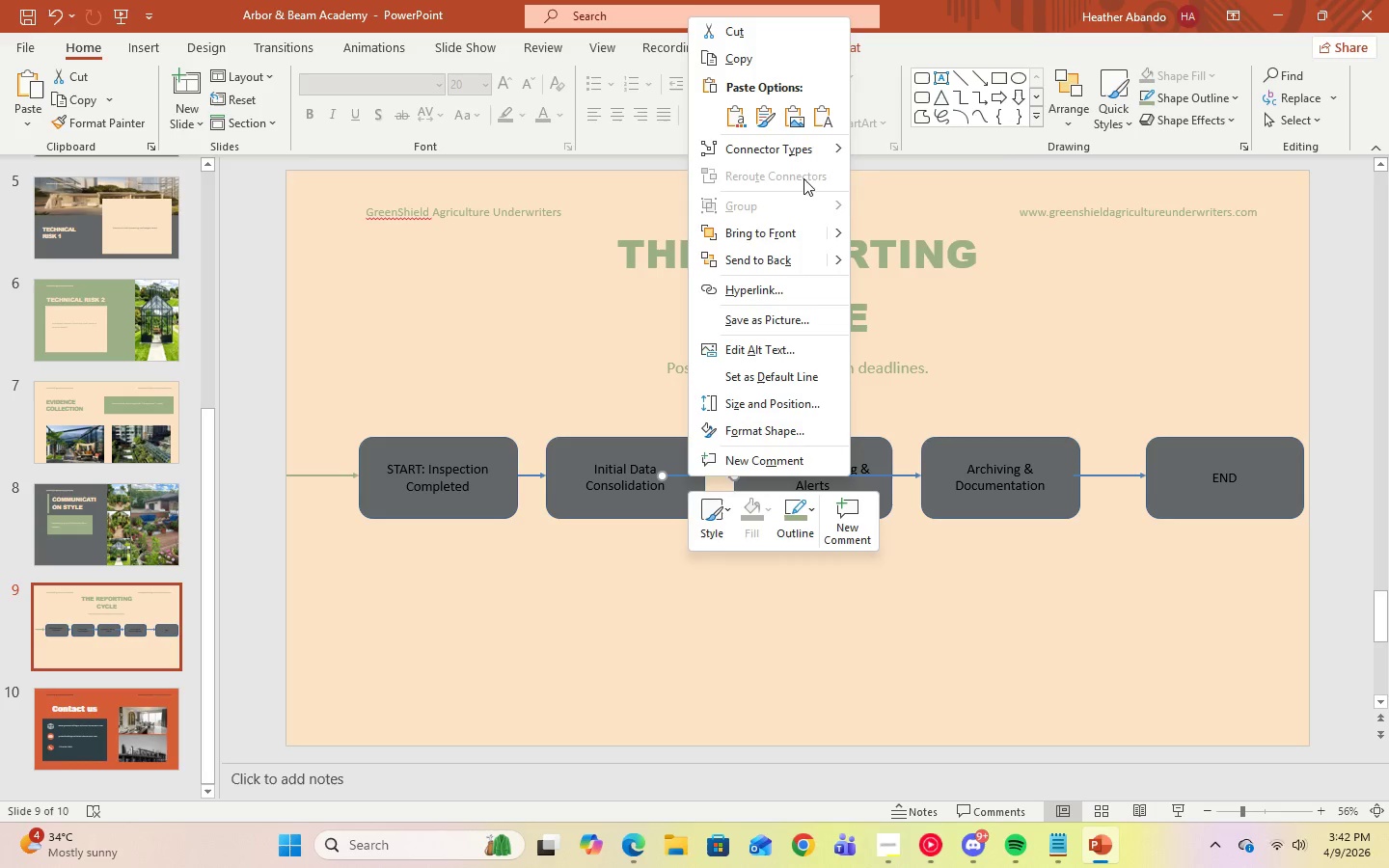 
left_click([761, 267])
 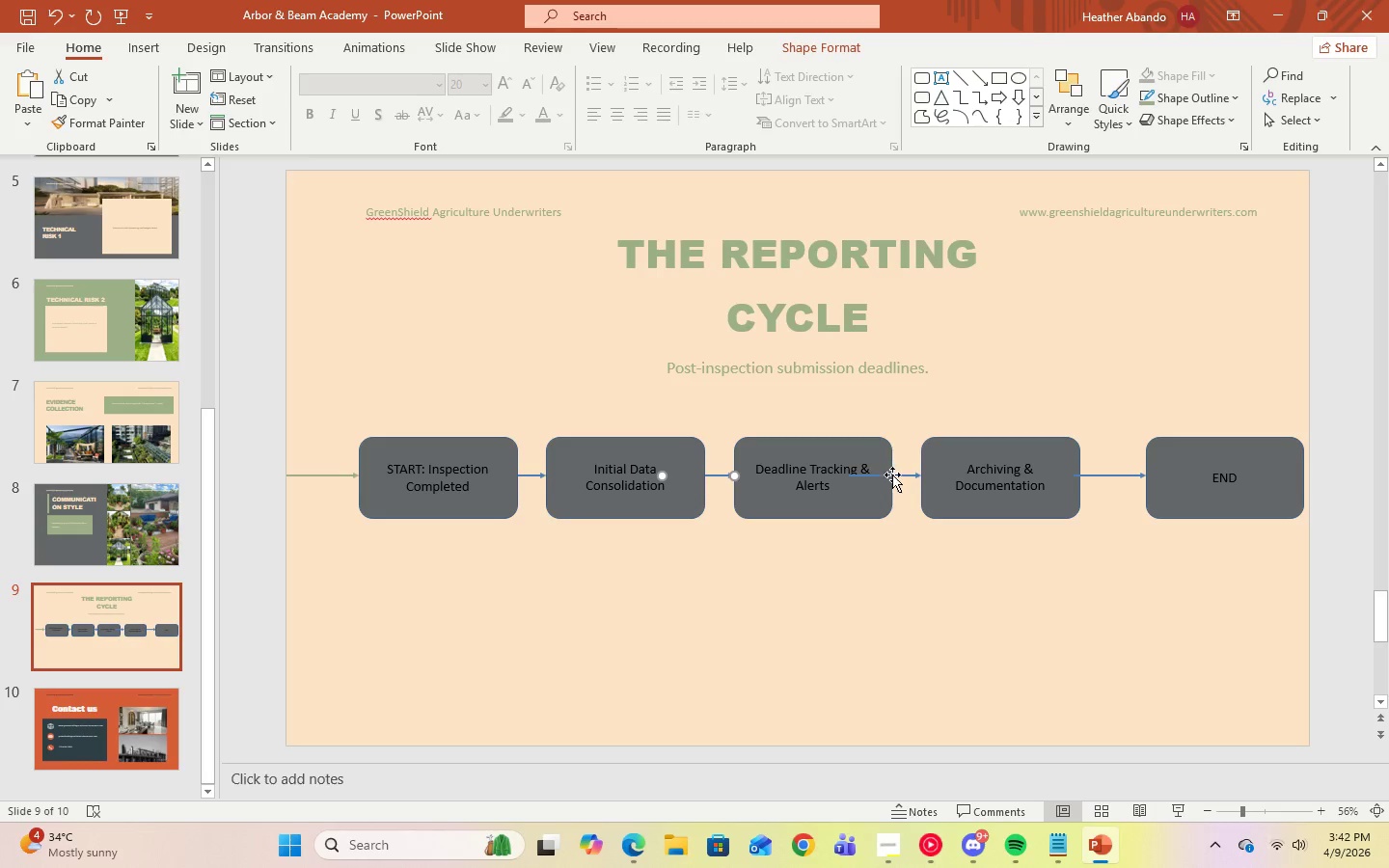 
left_click([891, 478])
 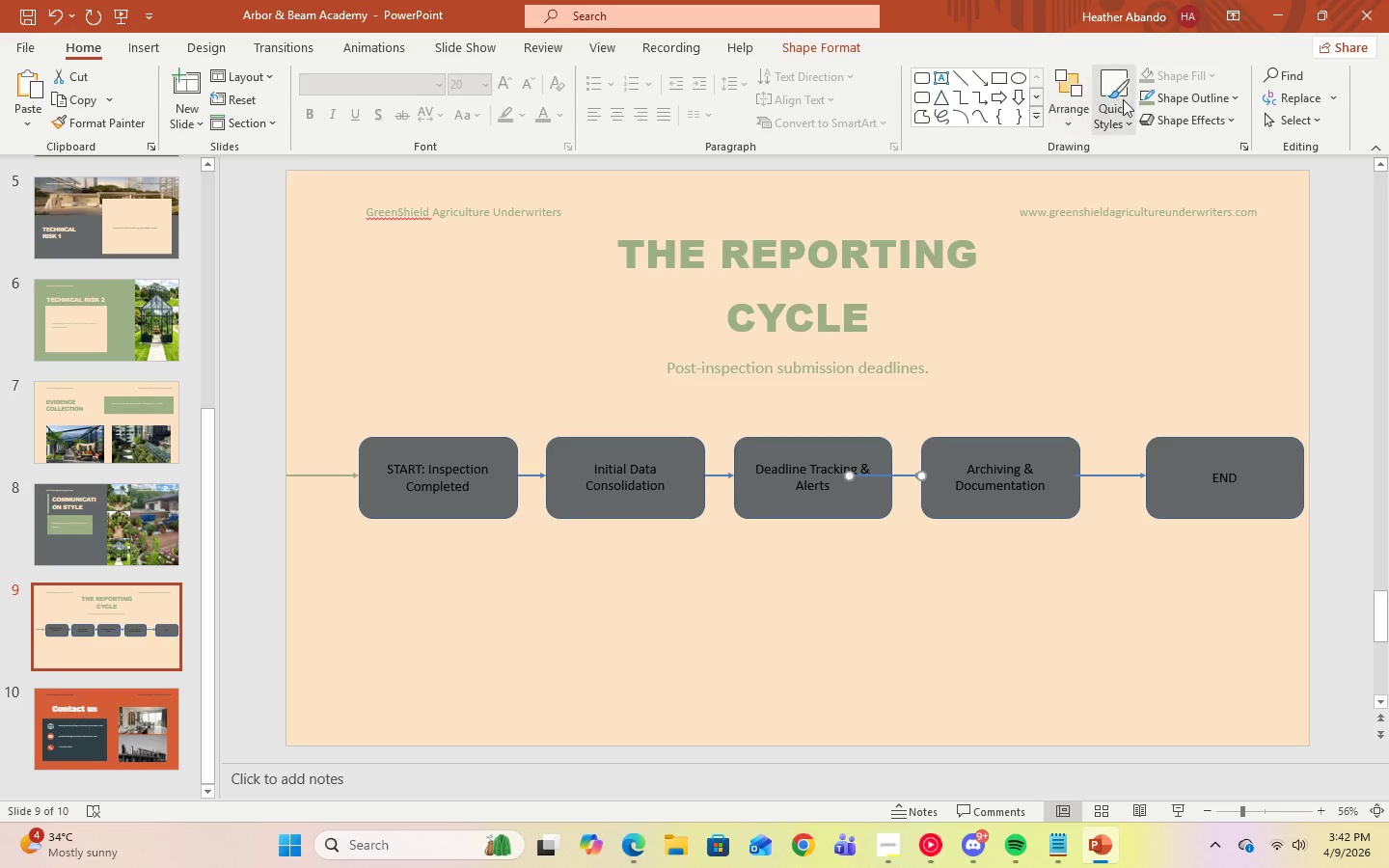 
left_click([1146, 99])
 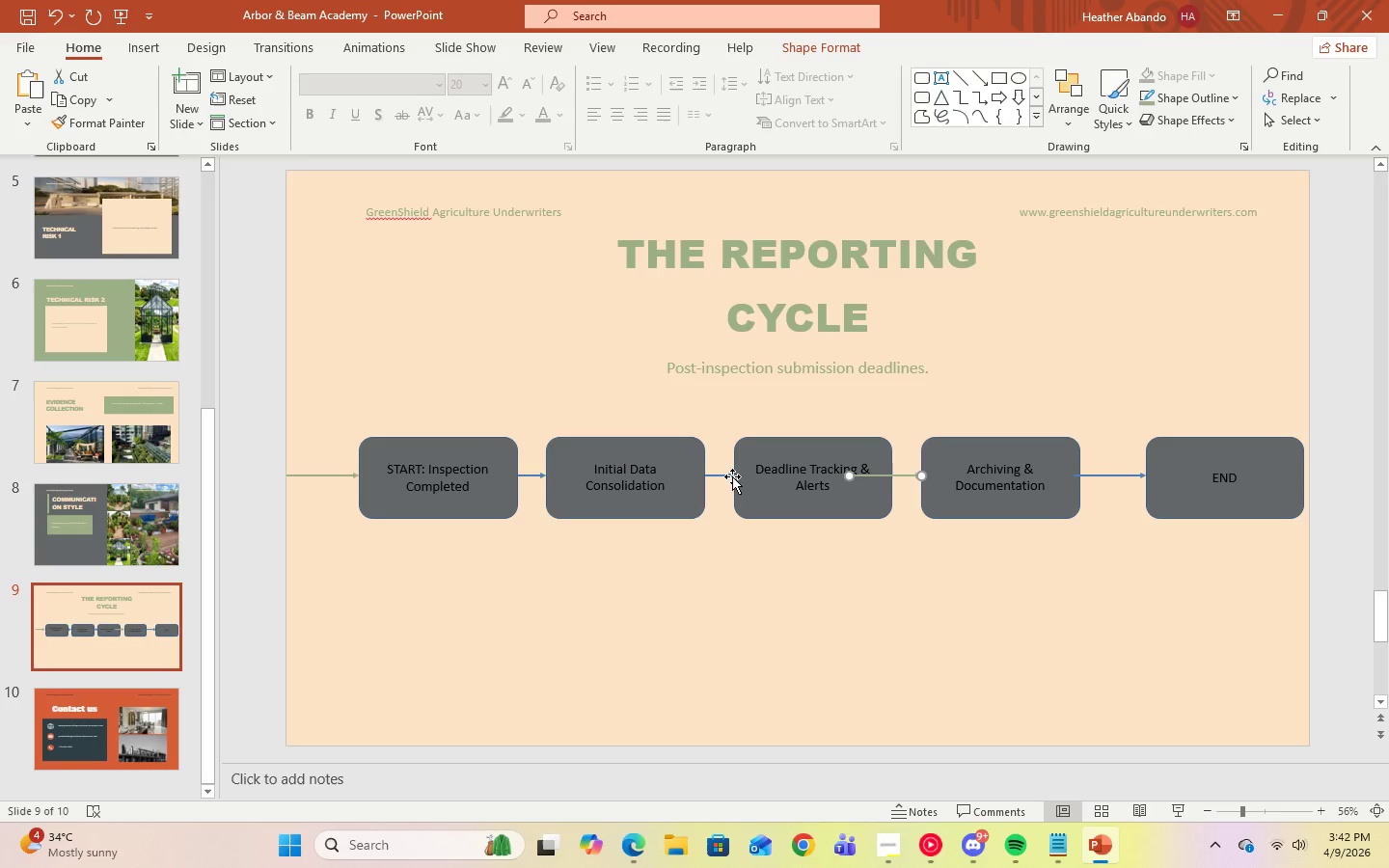 
left_click([724, 475])
 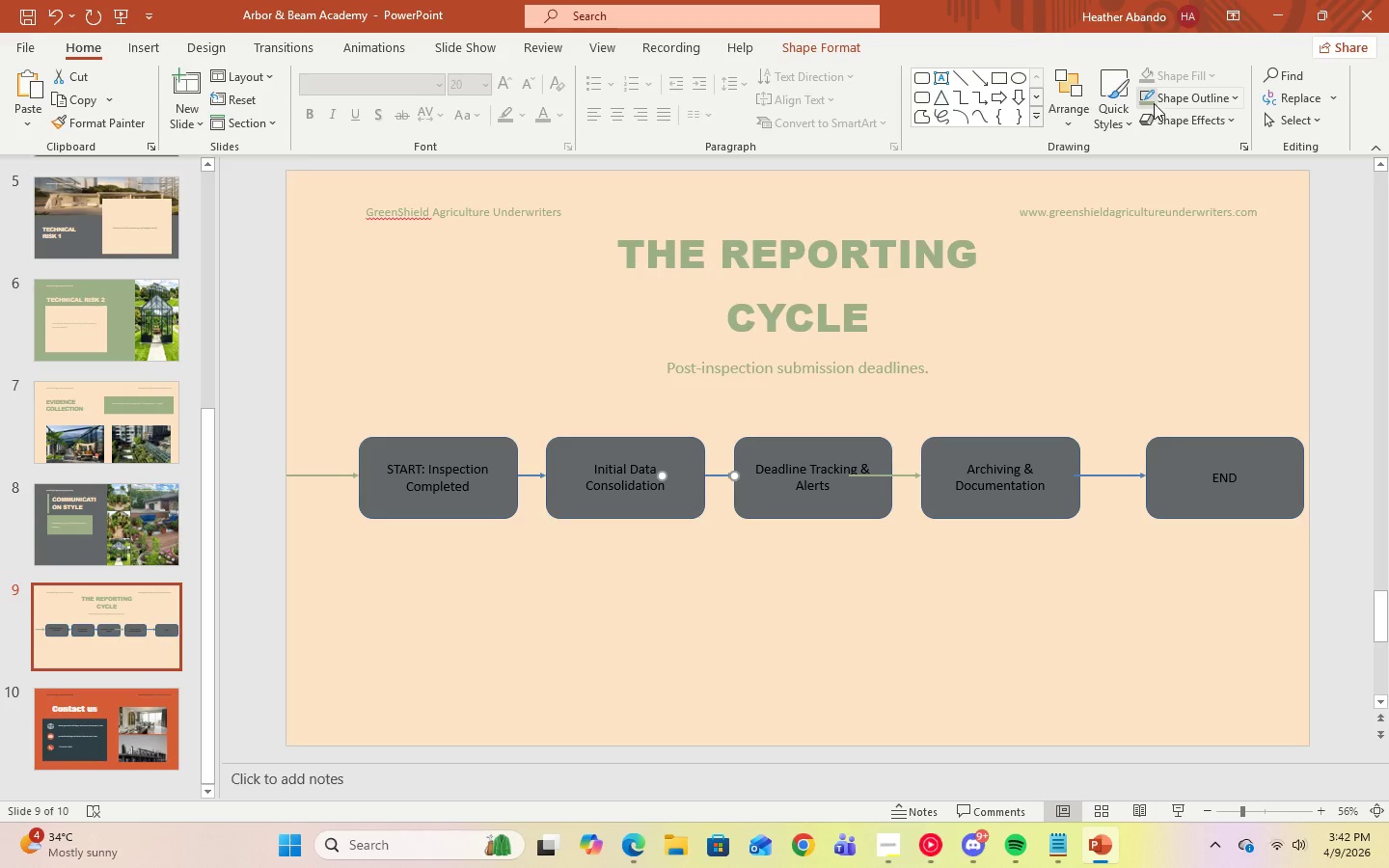 
left_click([1154, 99])
 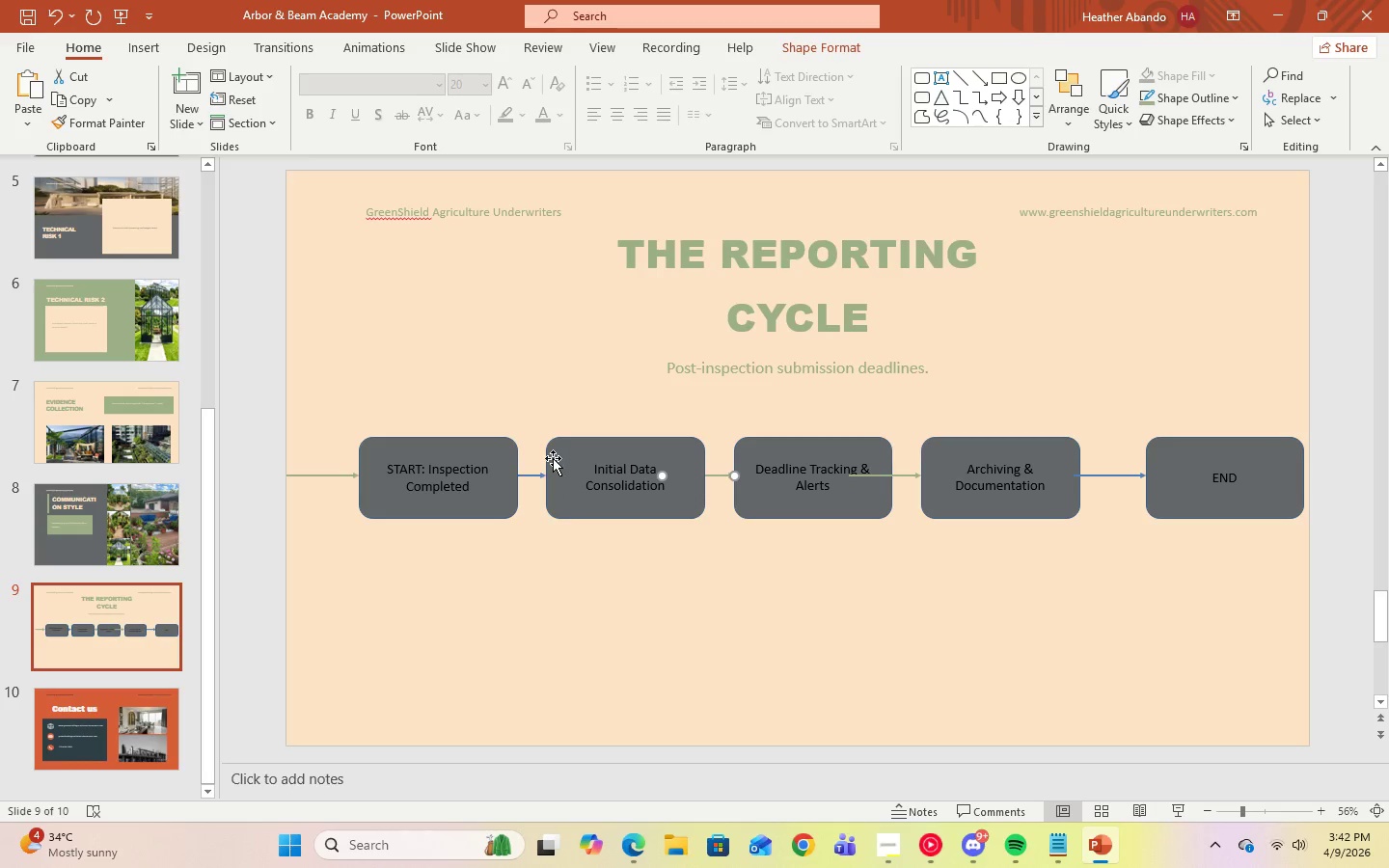 
left_click([521, 476])
 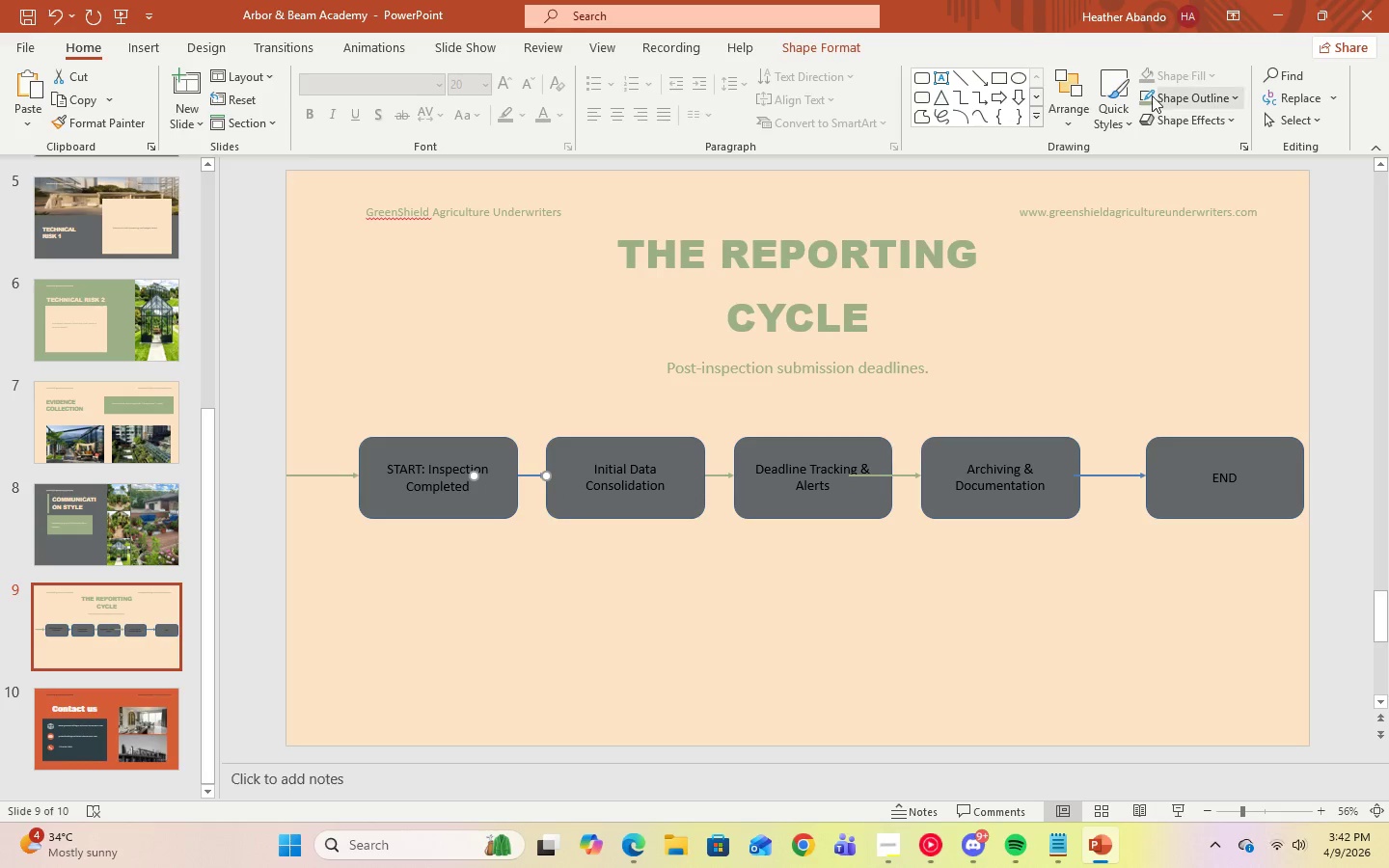 
left_click([1149, 100])
 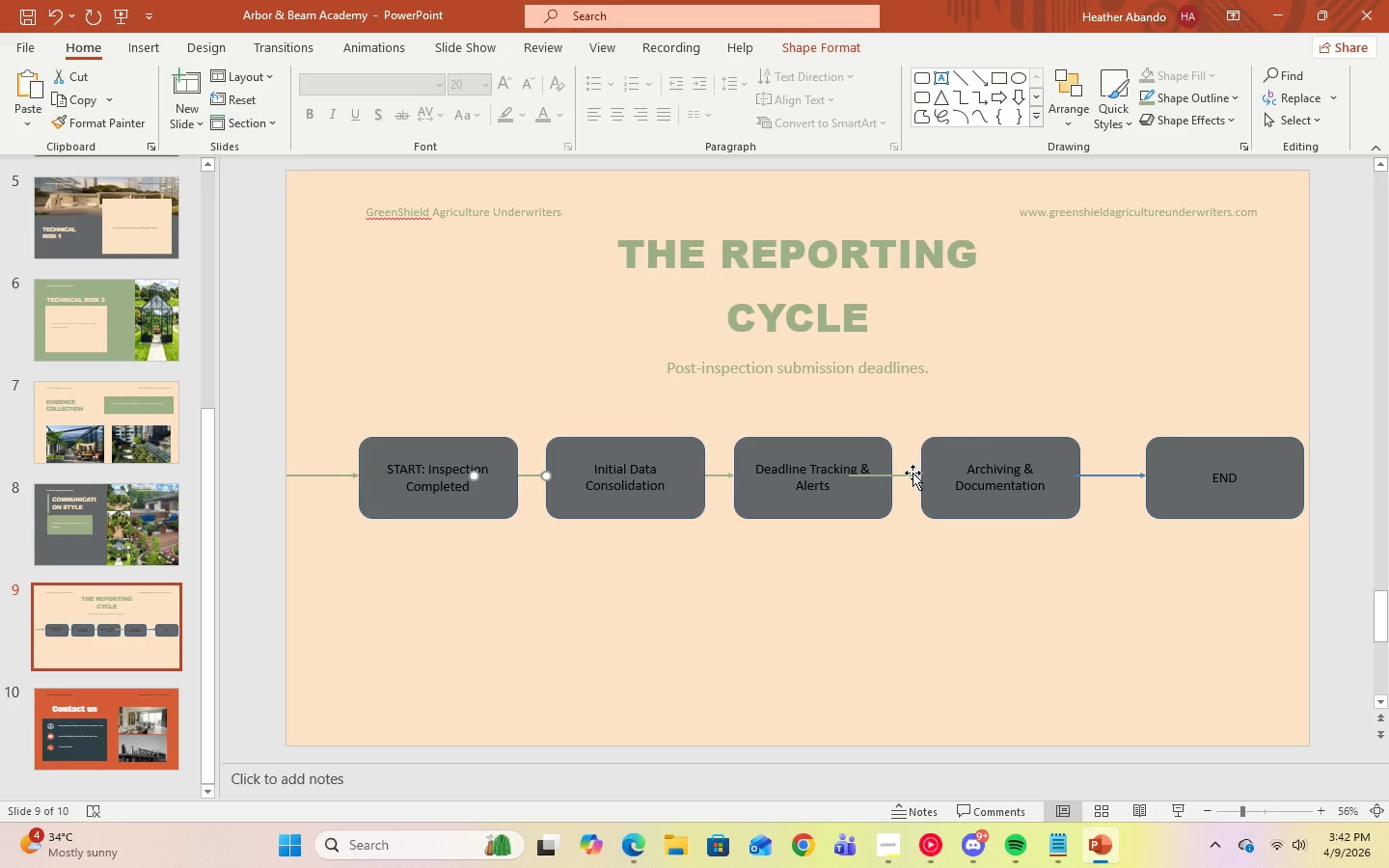 
left_click([910, 474])
 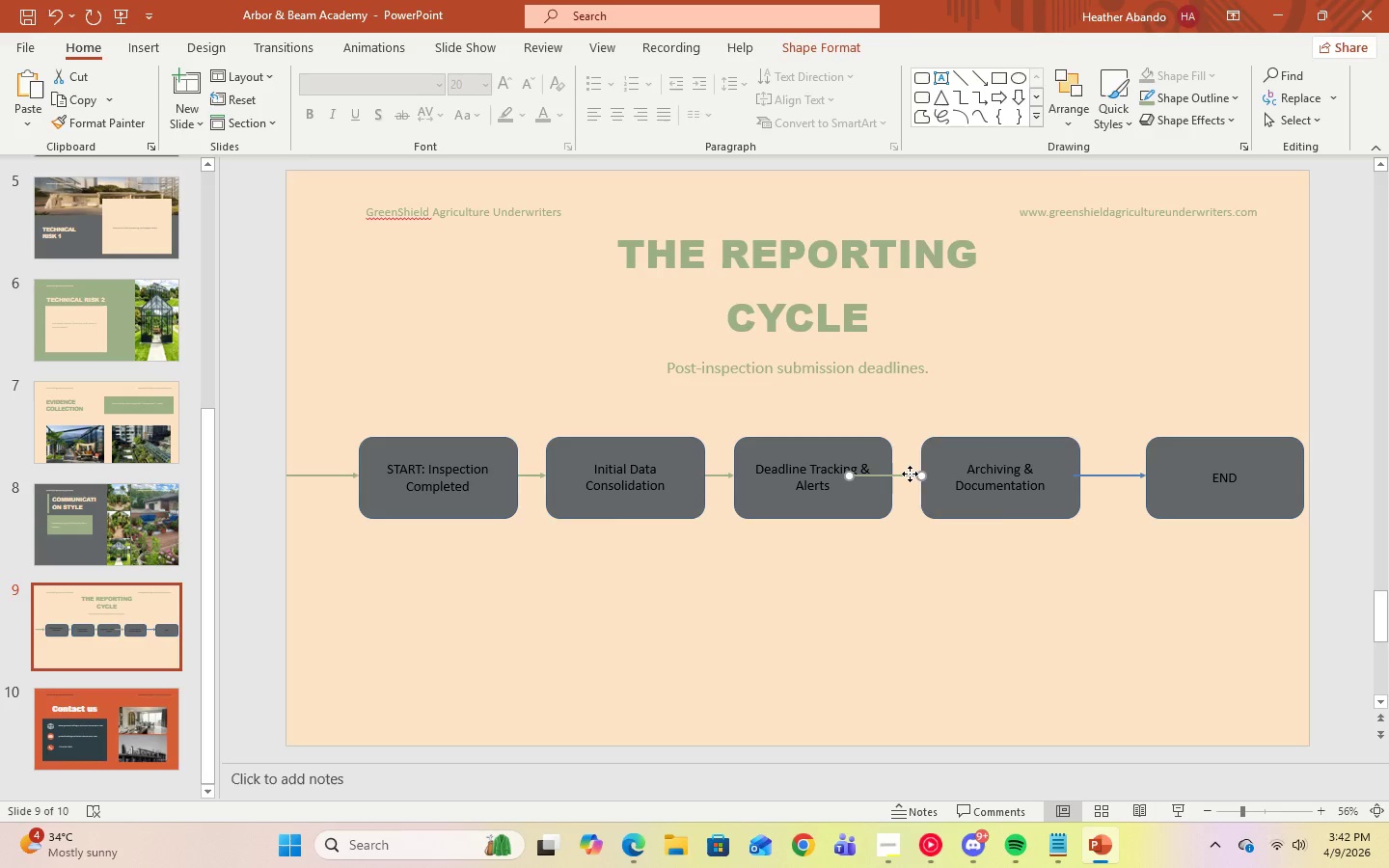 
right_click([910, 474])
 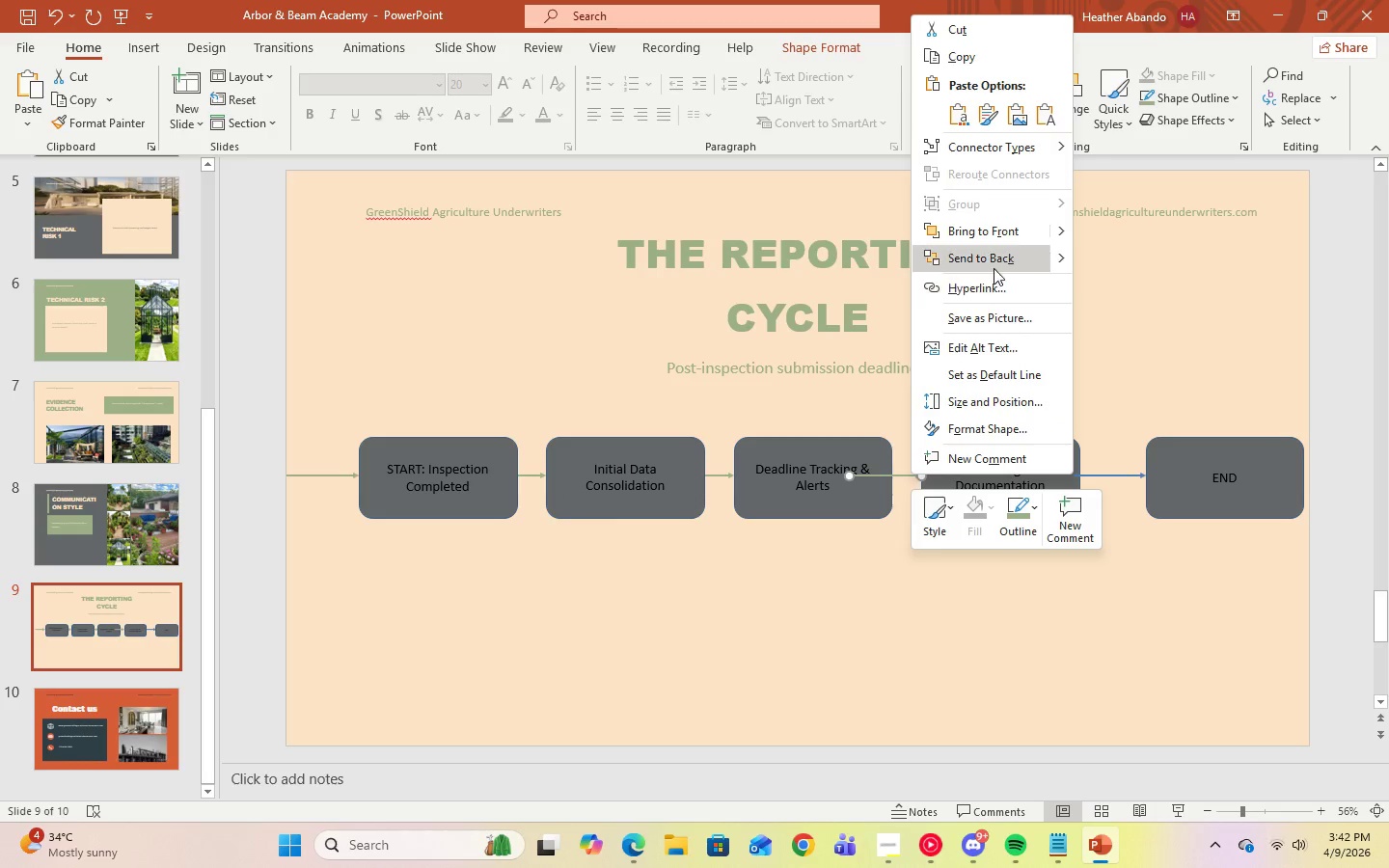 
left_click([994, 262])
 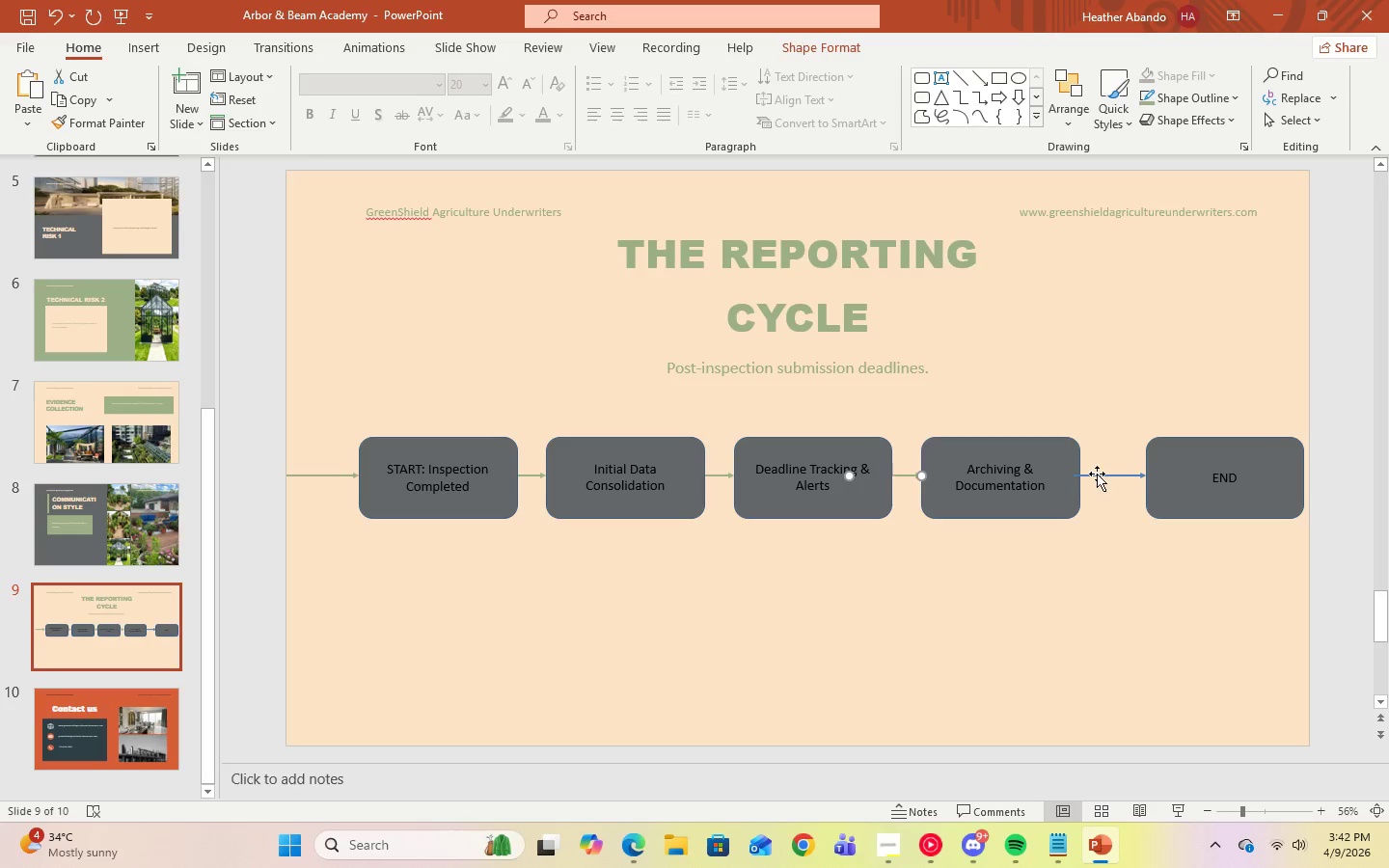 
left_click([1102, 474])
 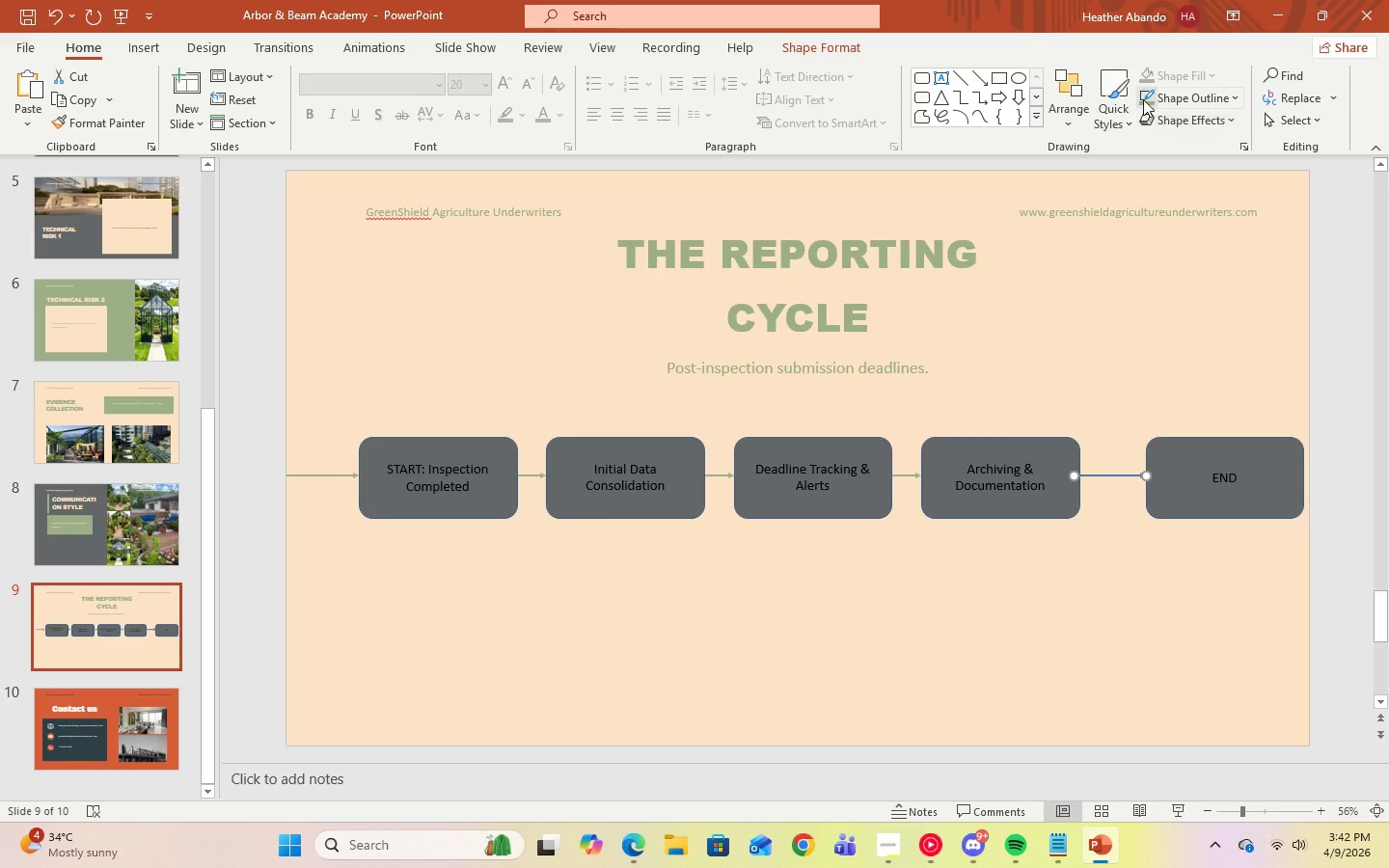 
left_click([1143, 97])
 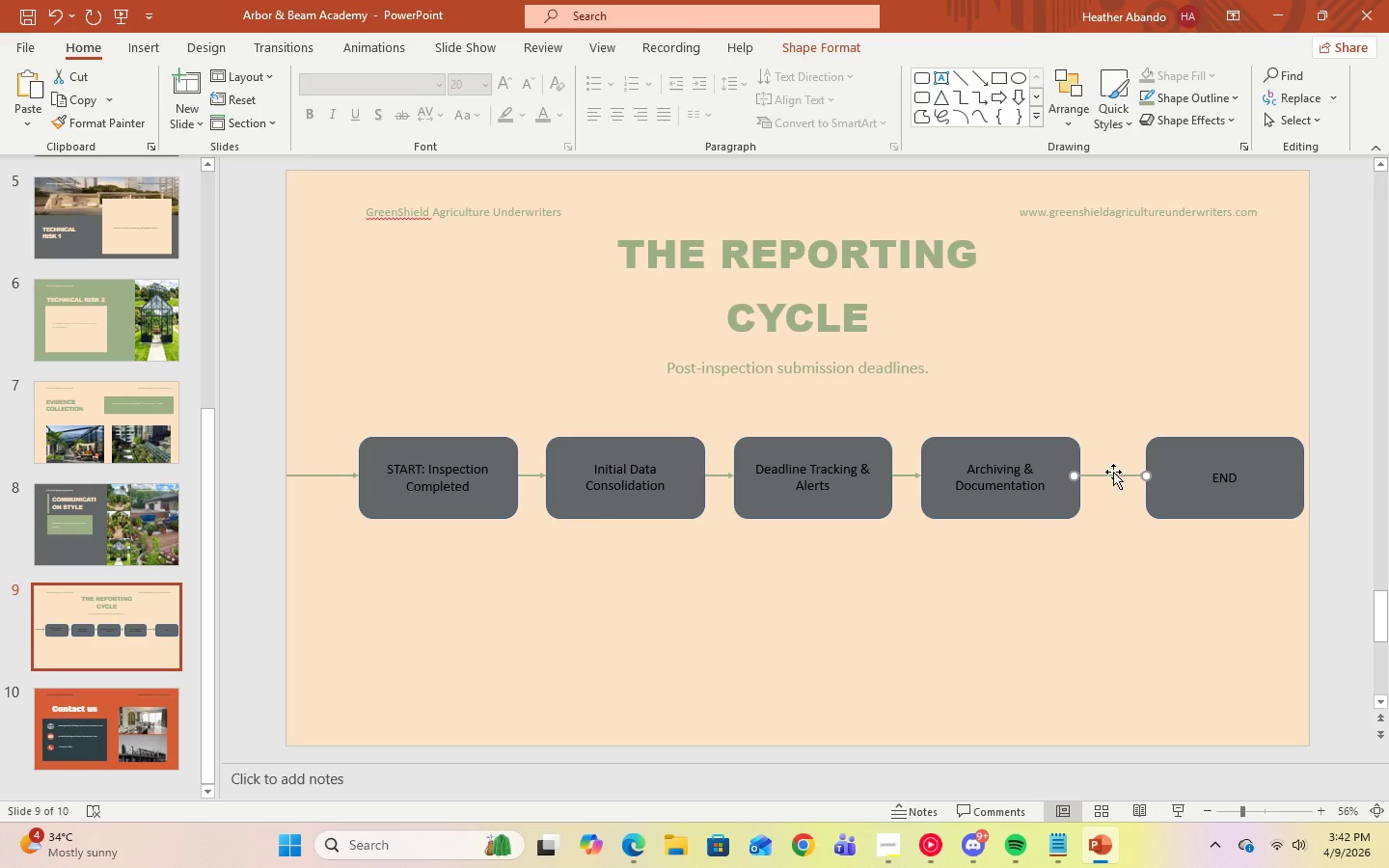 
right_click([1113, 475])
 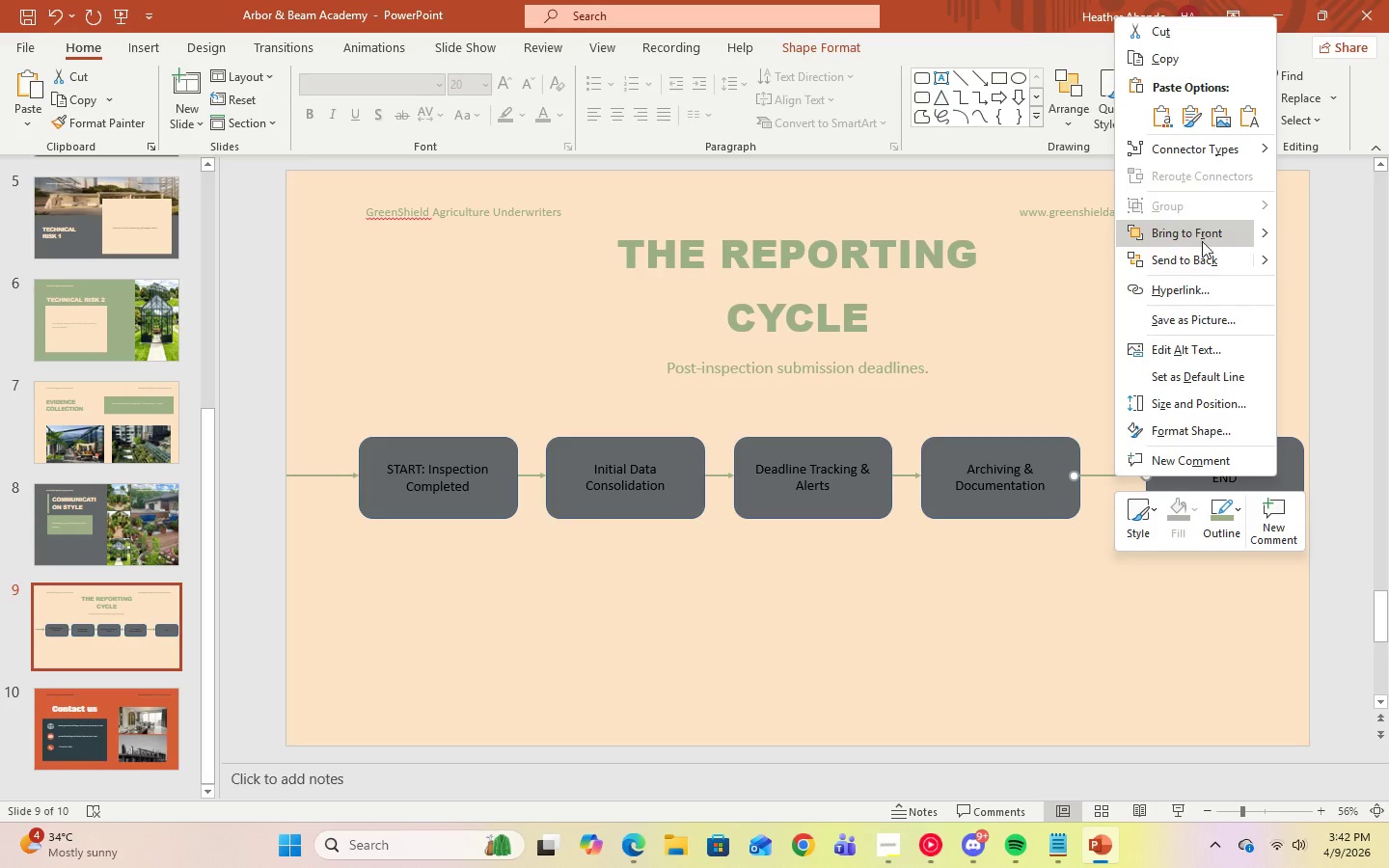 
left_click([1201, 253])
 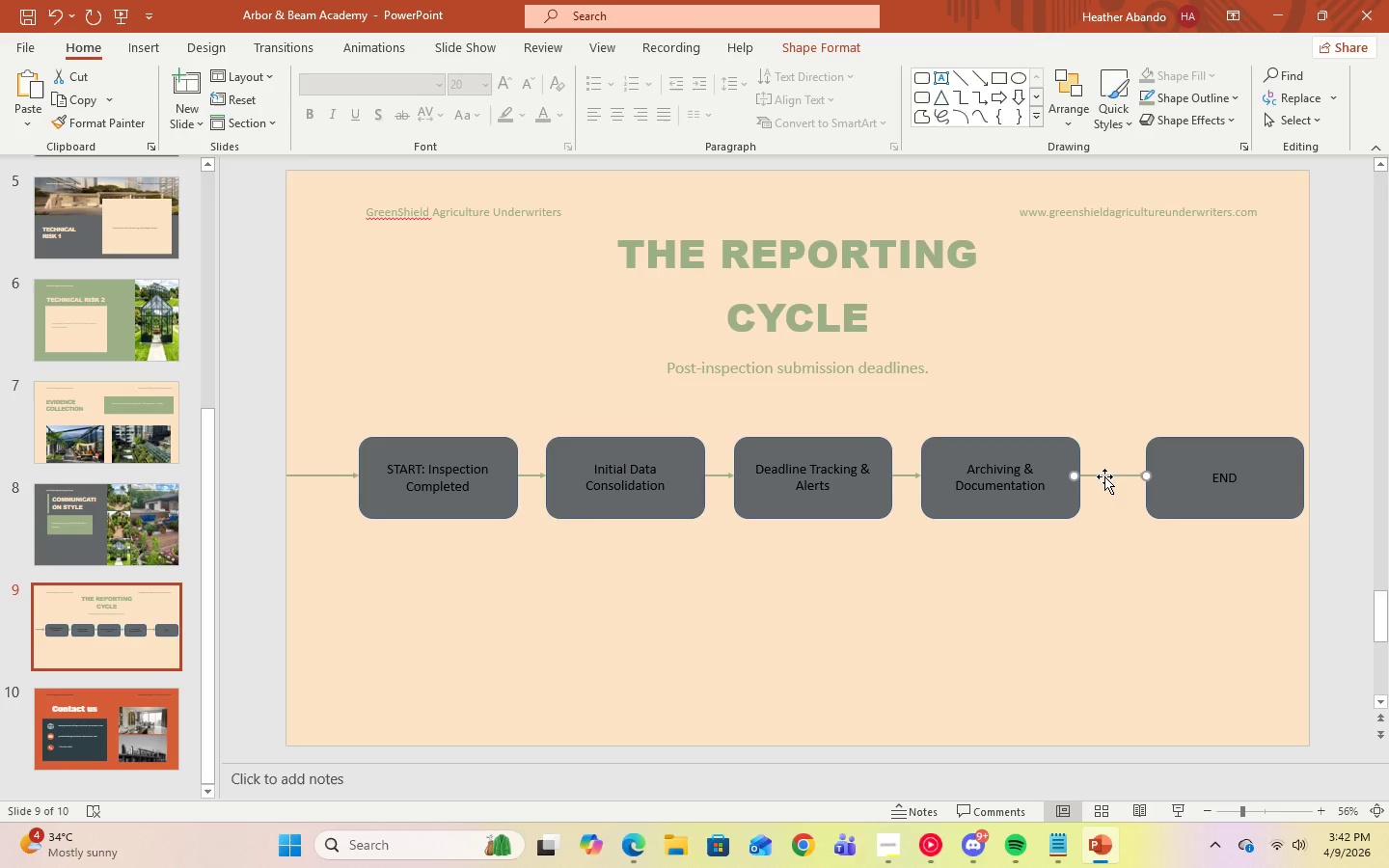 
left_click([1115, 511])
 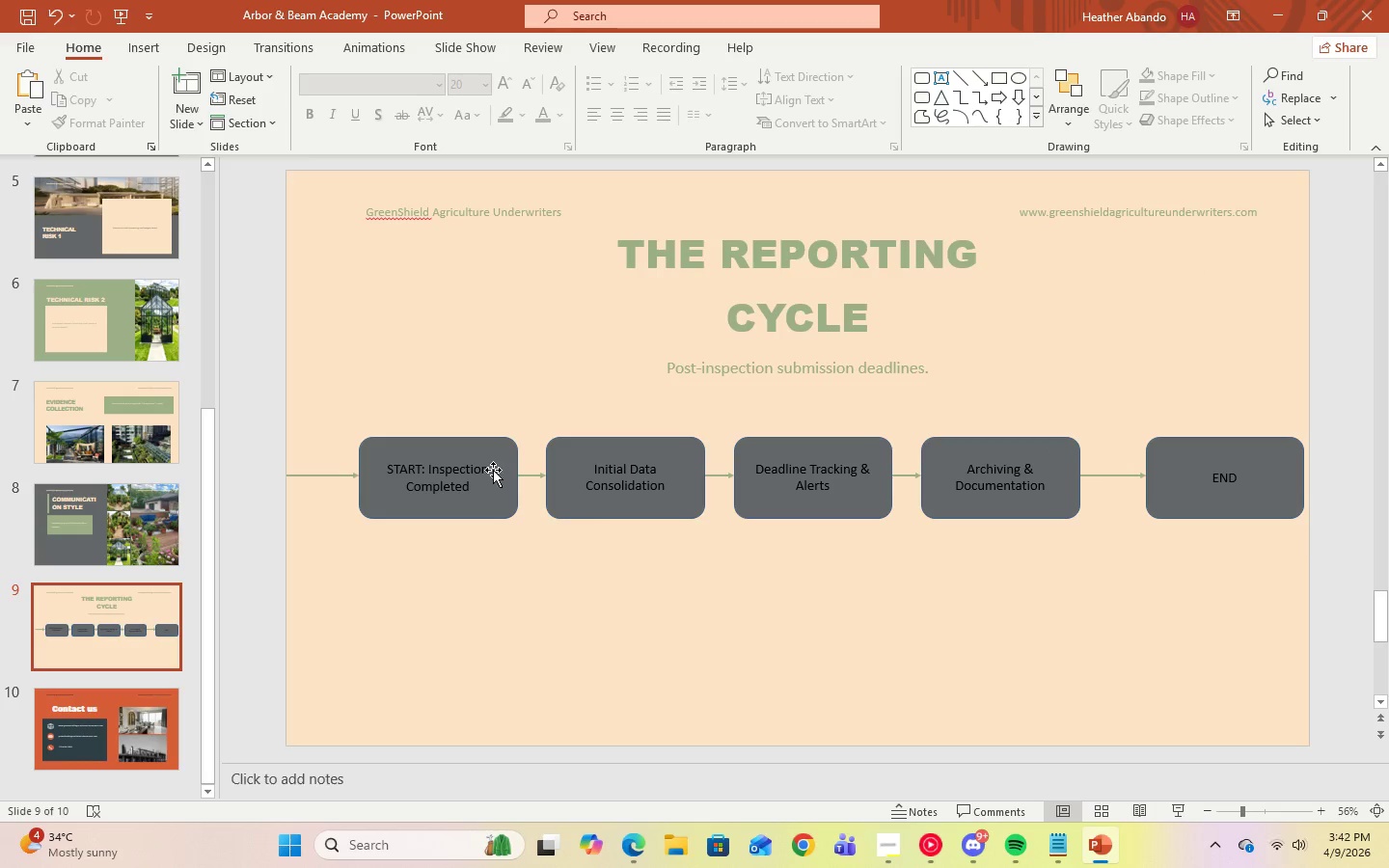 
left_click([487, 465])
 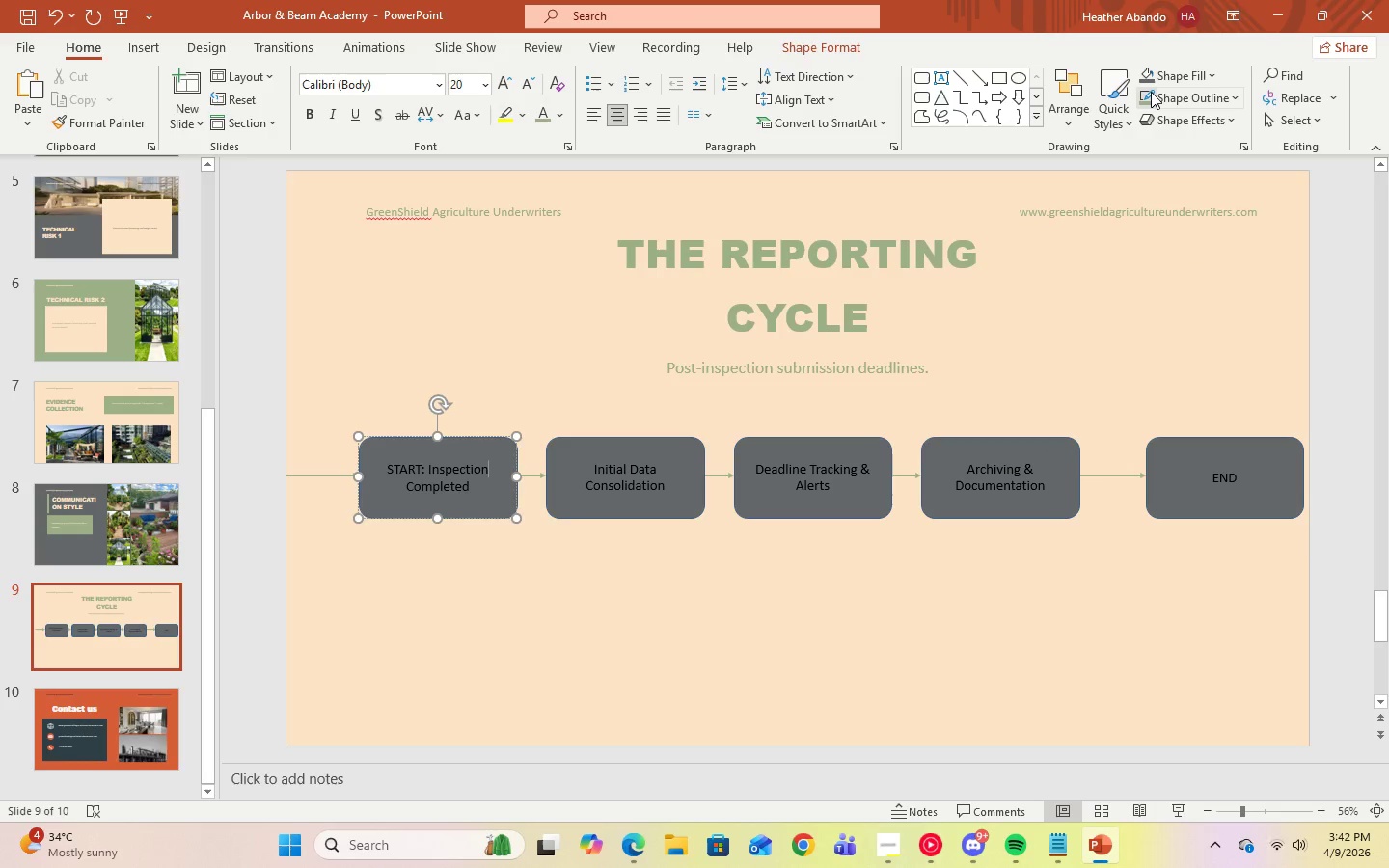 
left_click([1151, 92])
 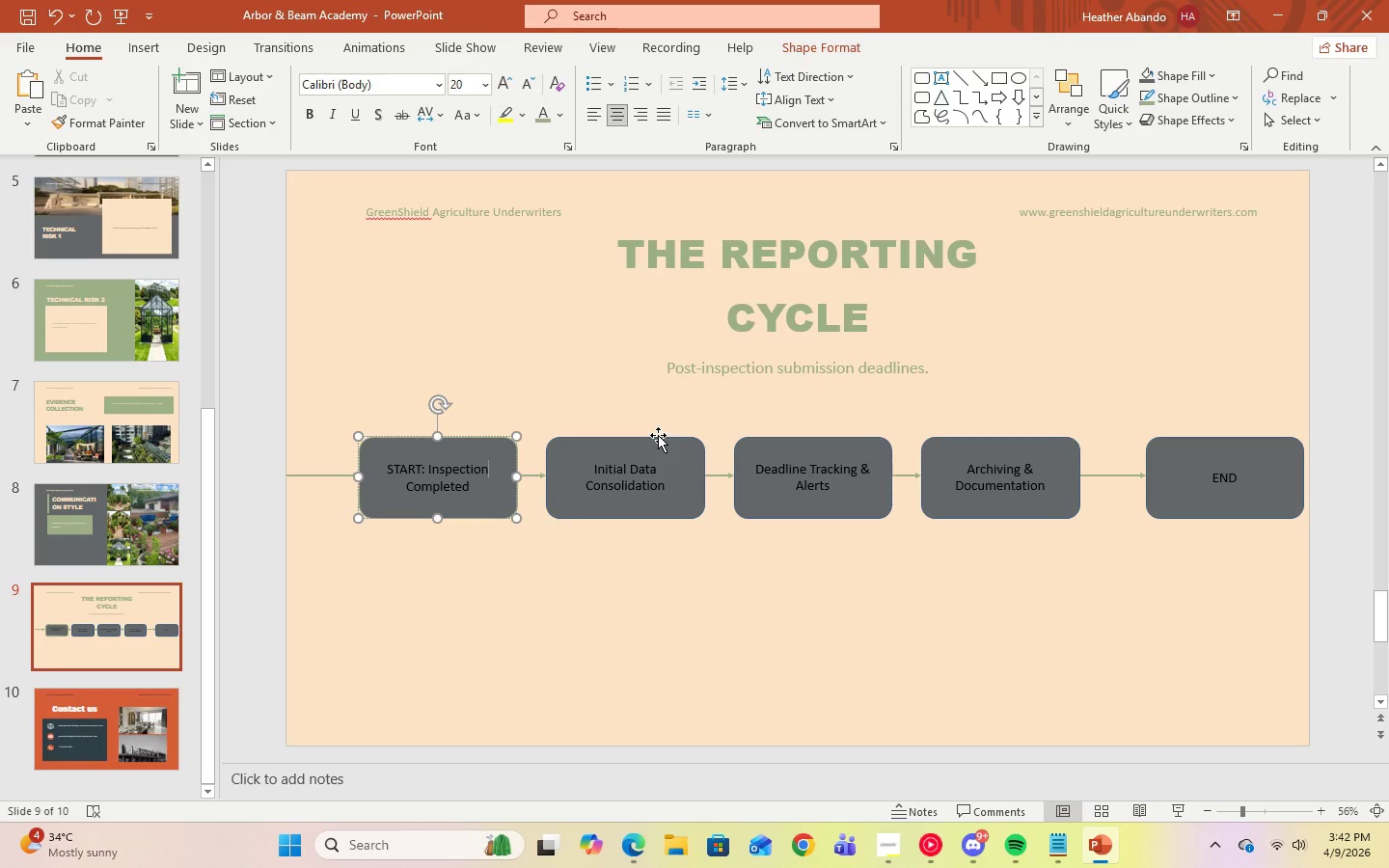 
left_click([658, 449])
 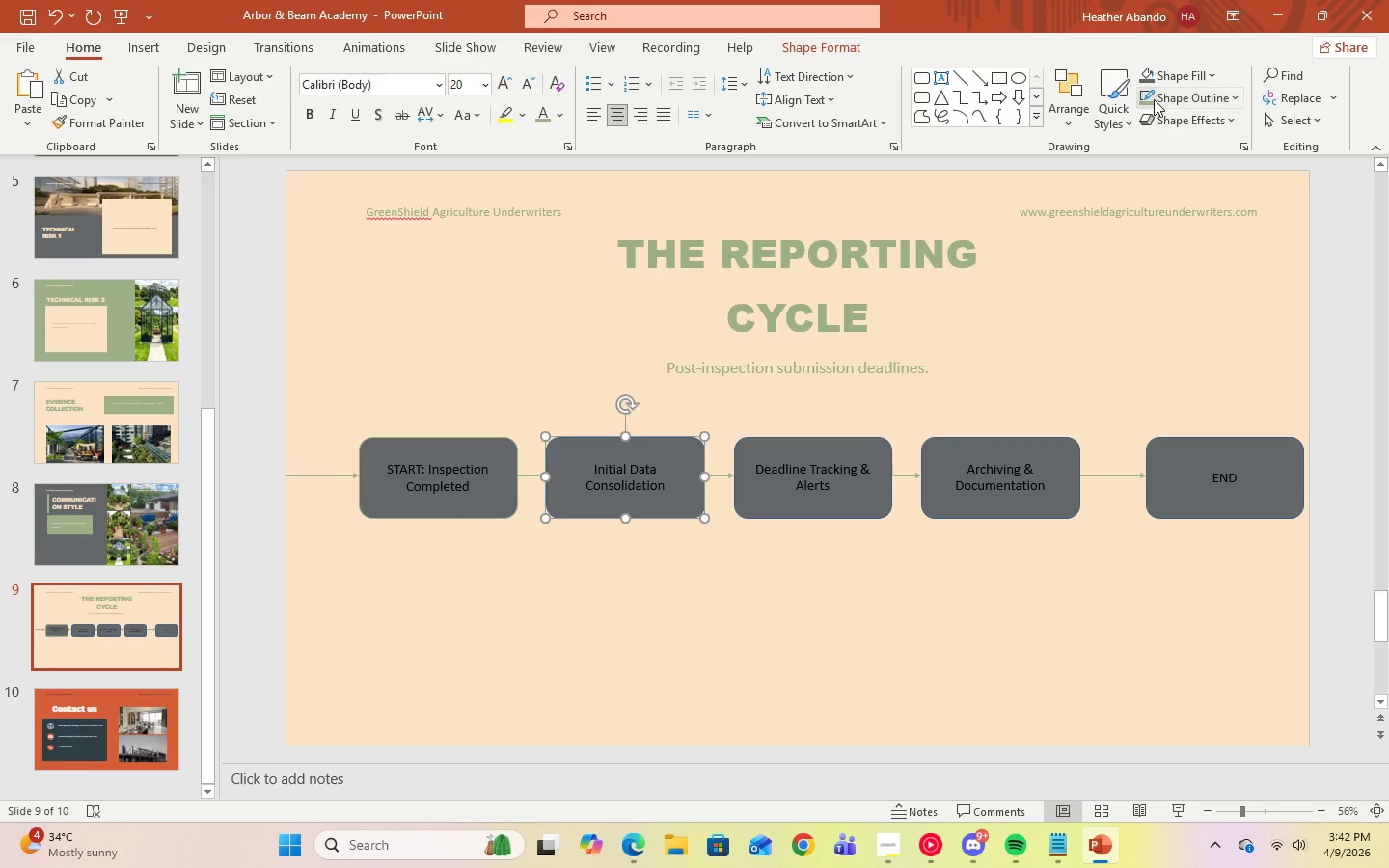 
left_click([1152, 98])
 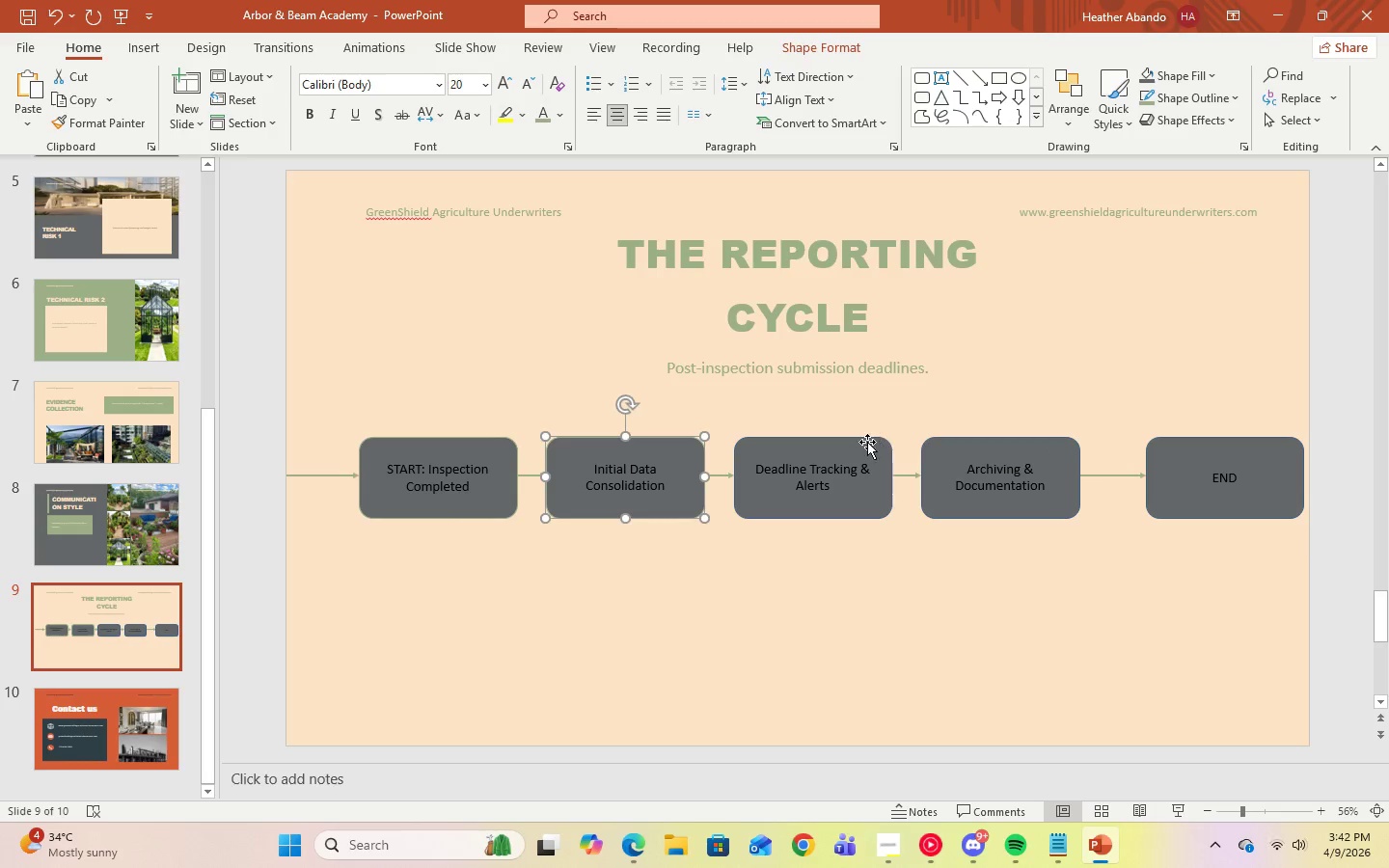 
left_click([862, 448])
 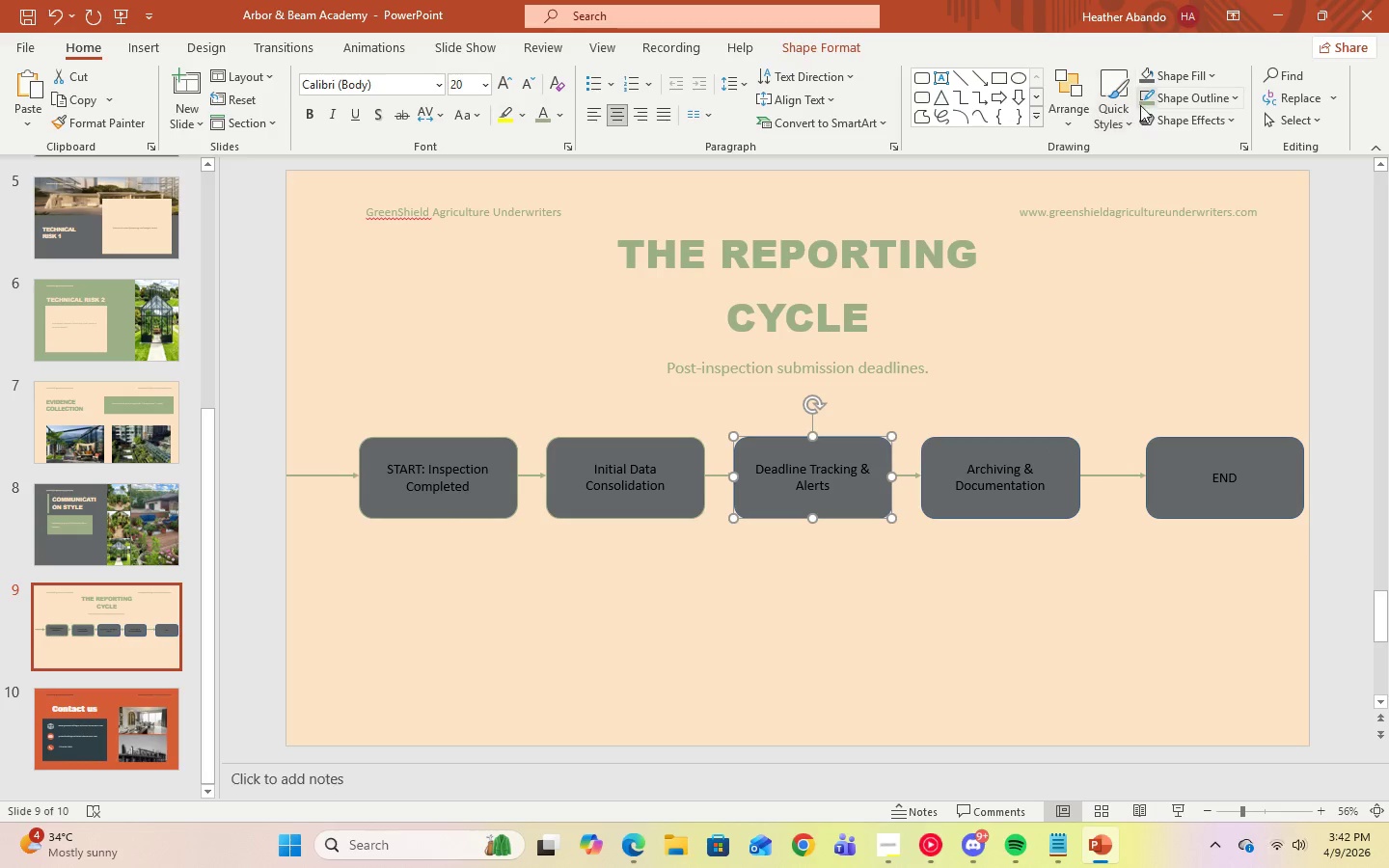 
left_click([1144, 102])
 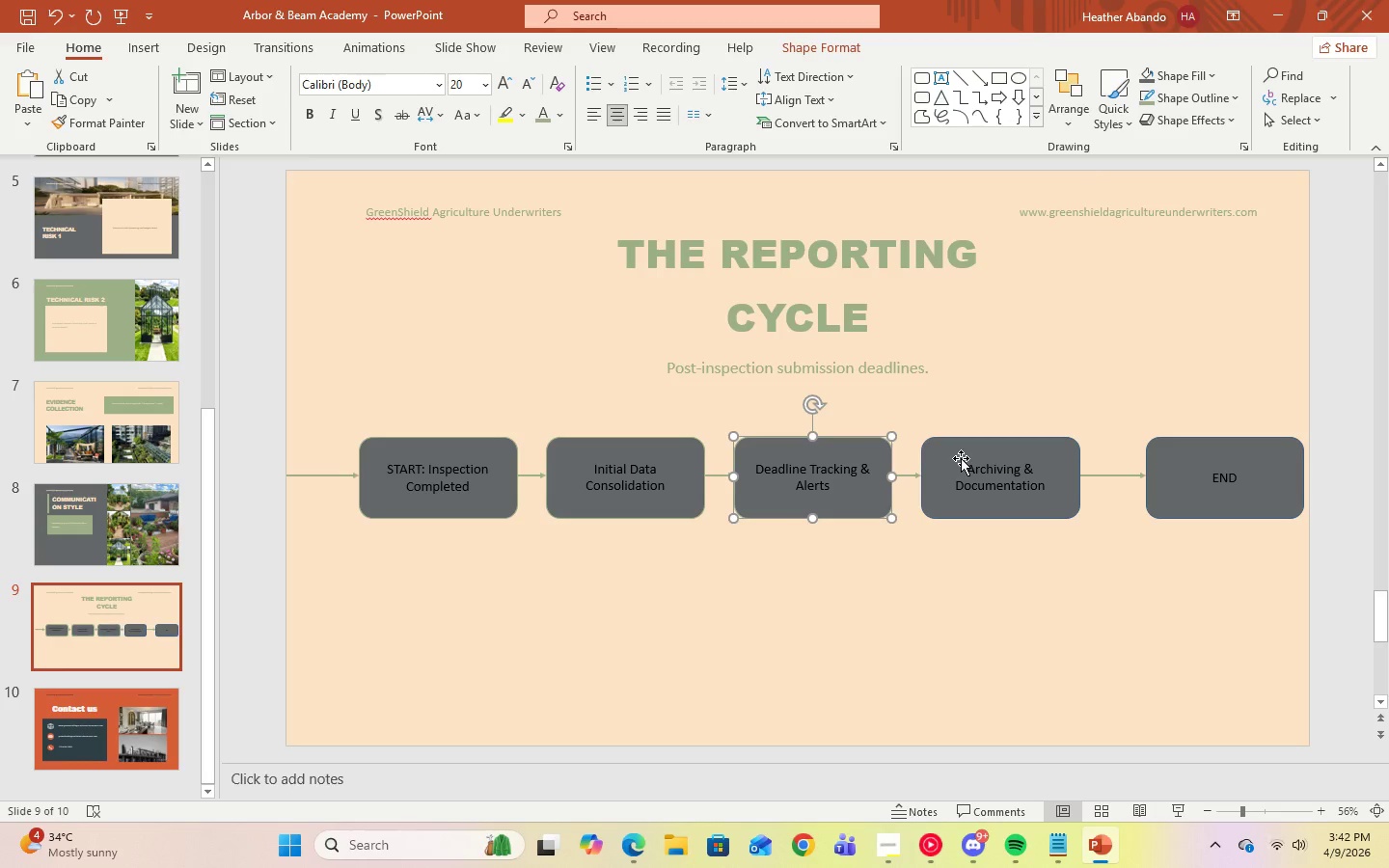 
left_click([961, 458])
 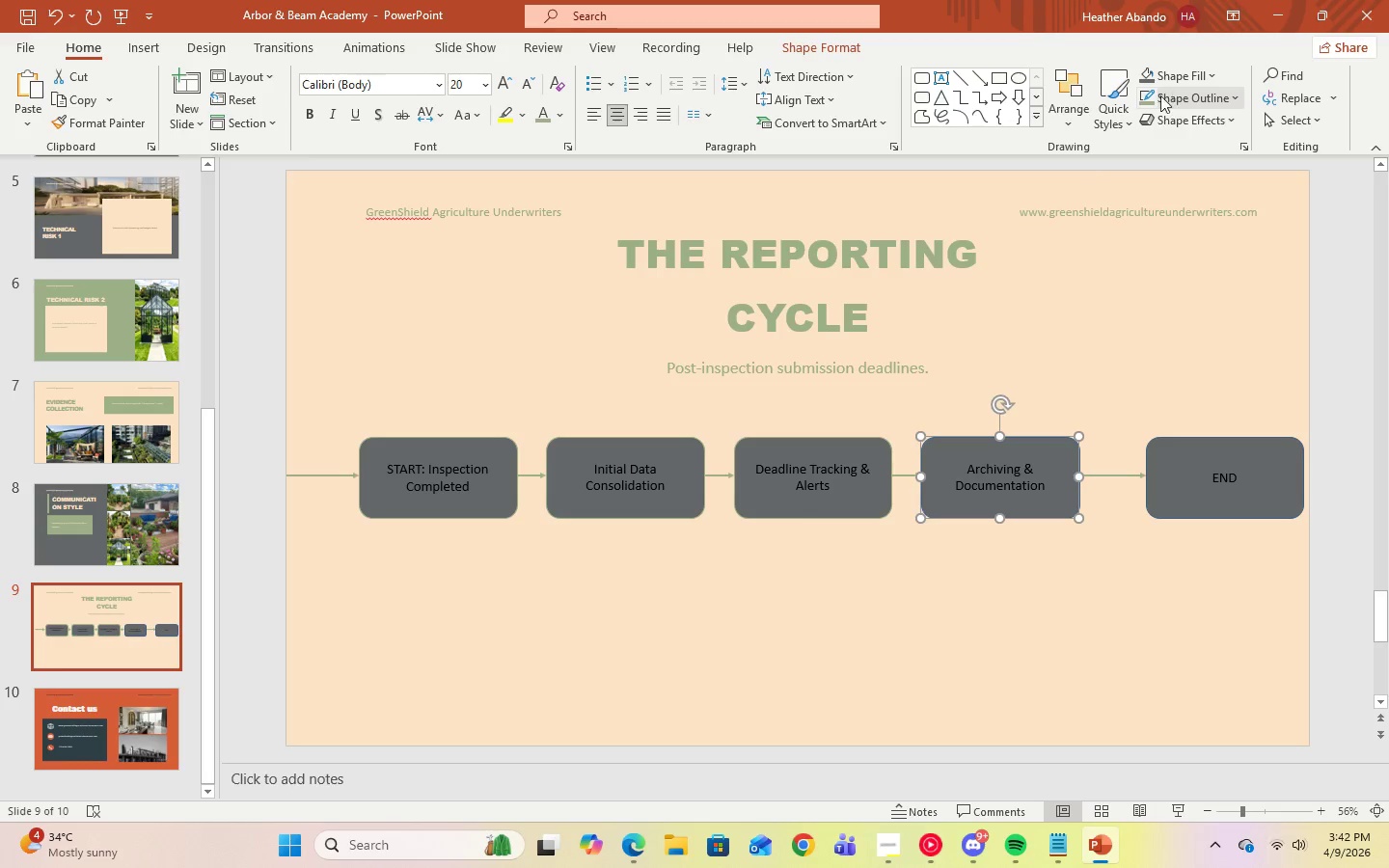 
left_click([1153, 99])
 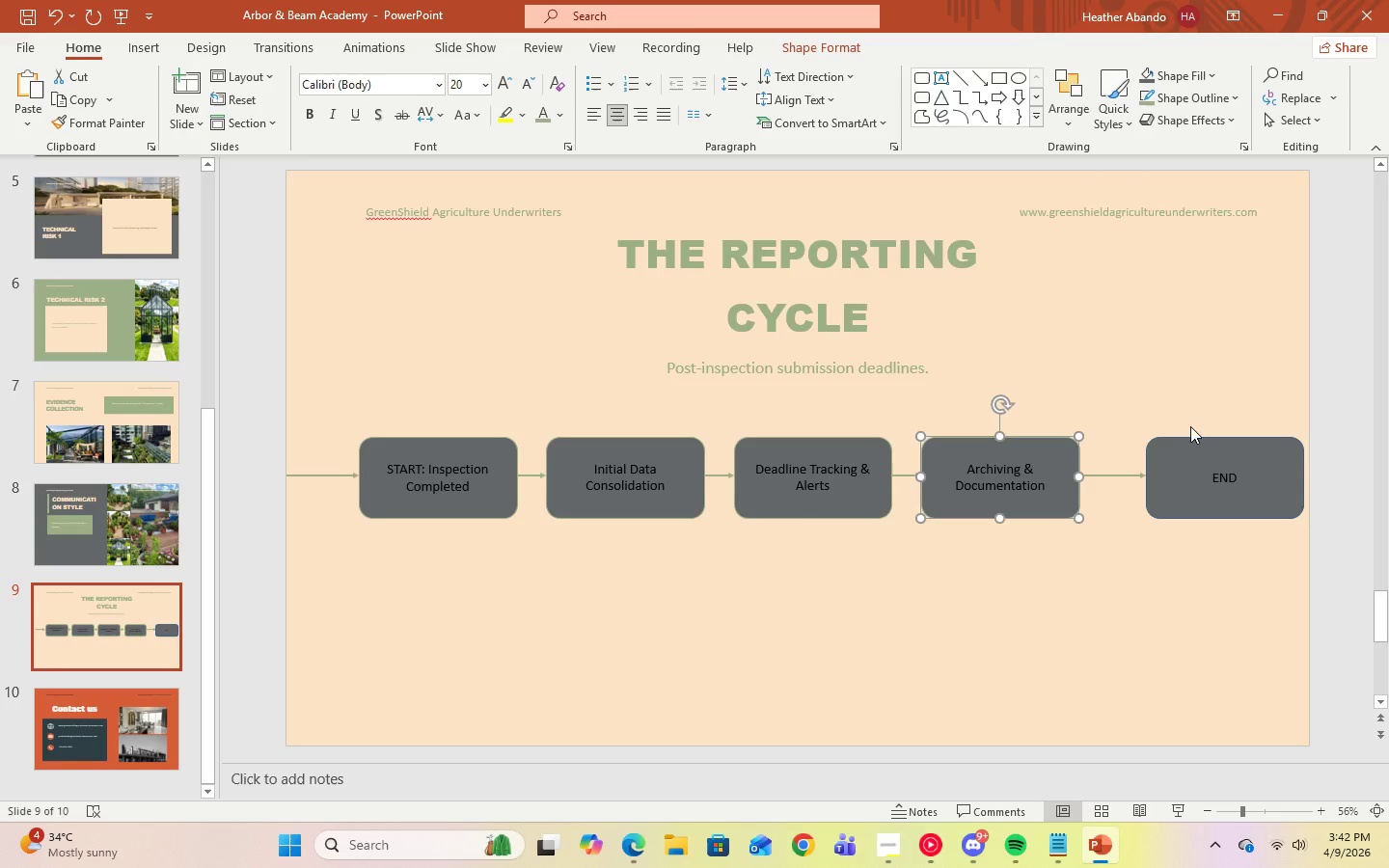 
left_click([1193, 443])
 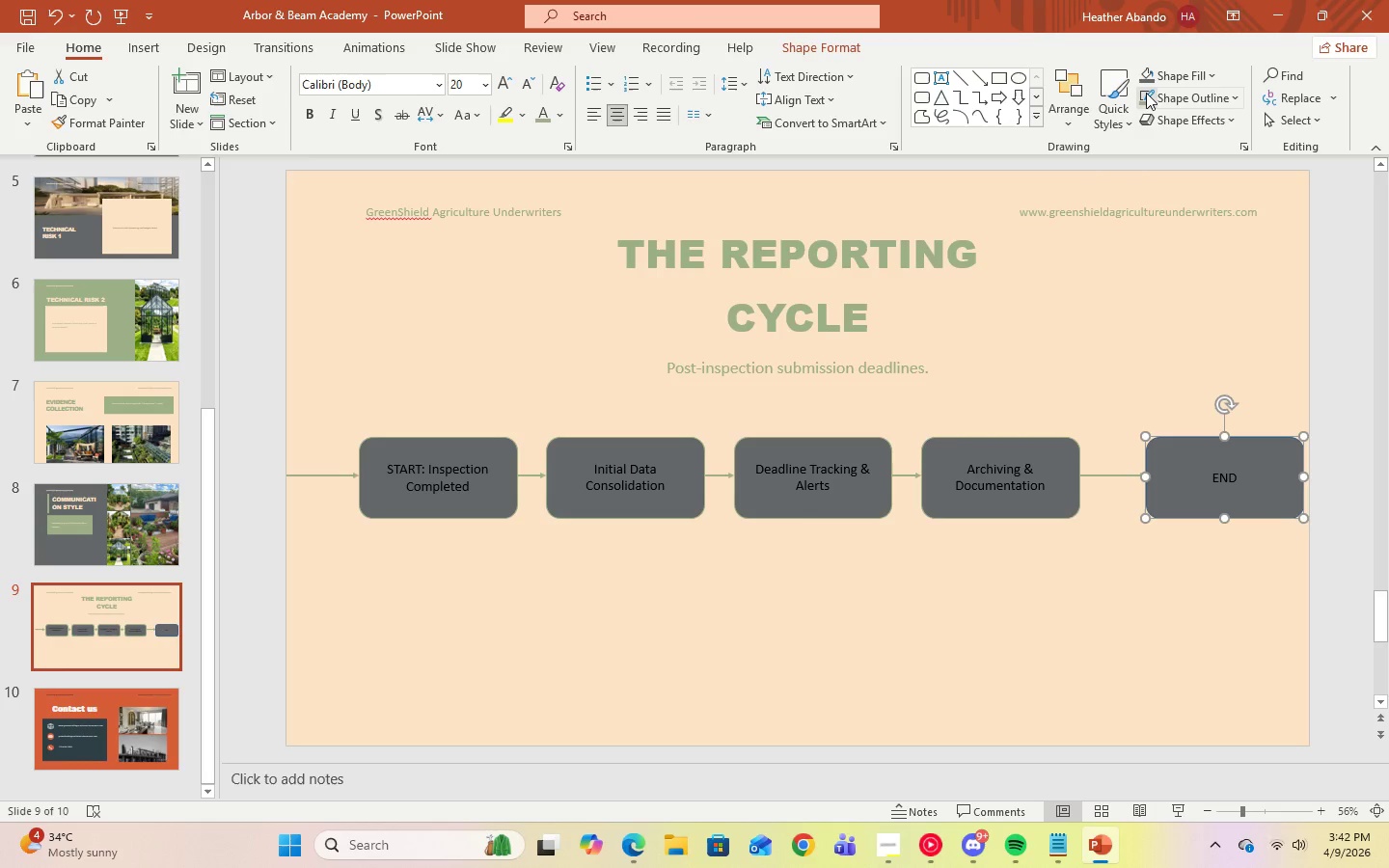 
left_click([1146, 93])
 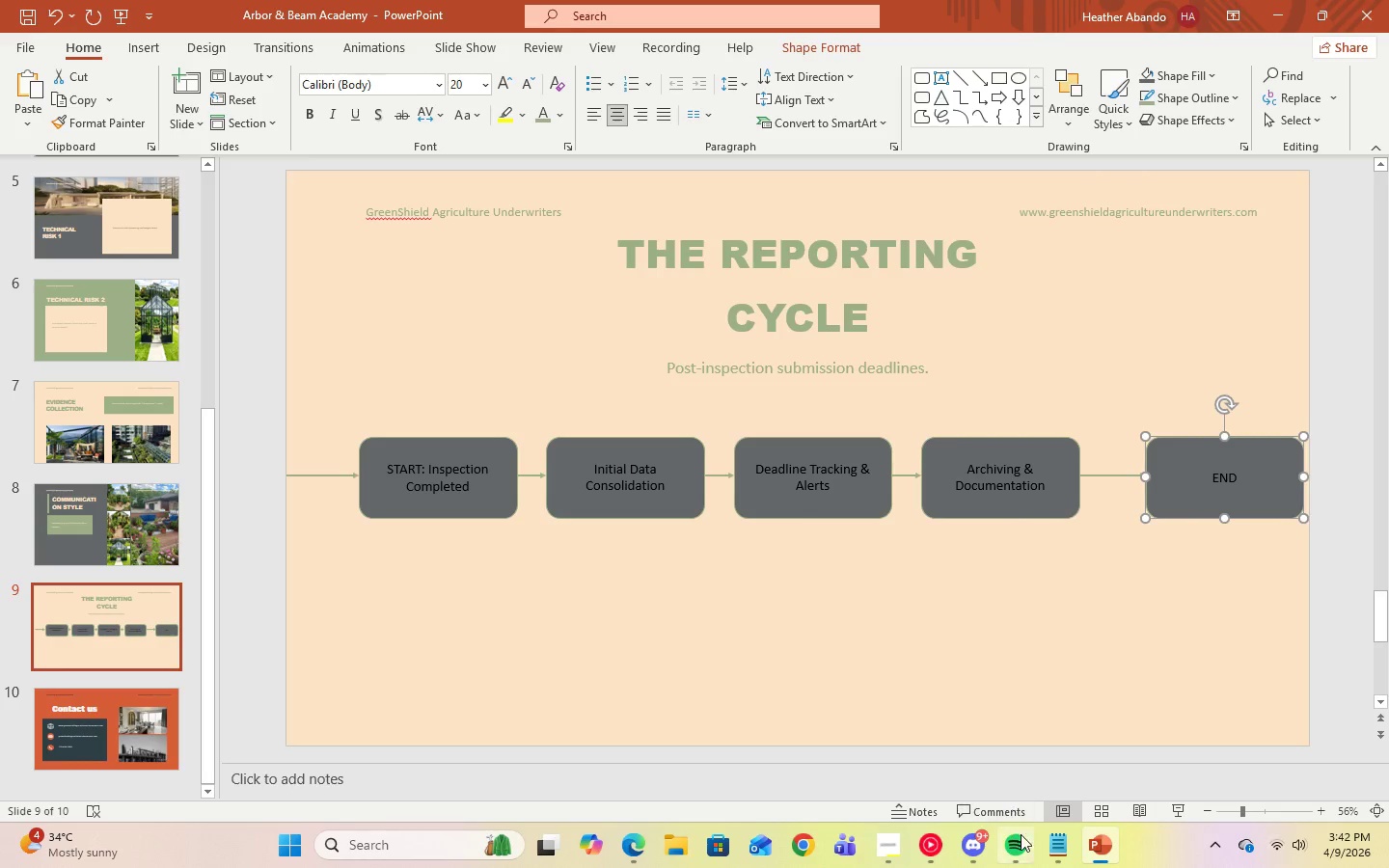 
left_click([936, 853])
 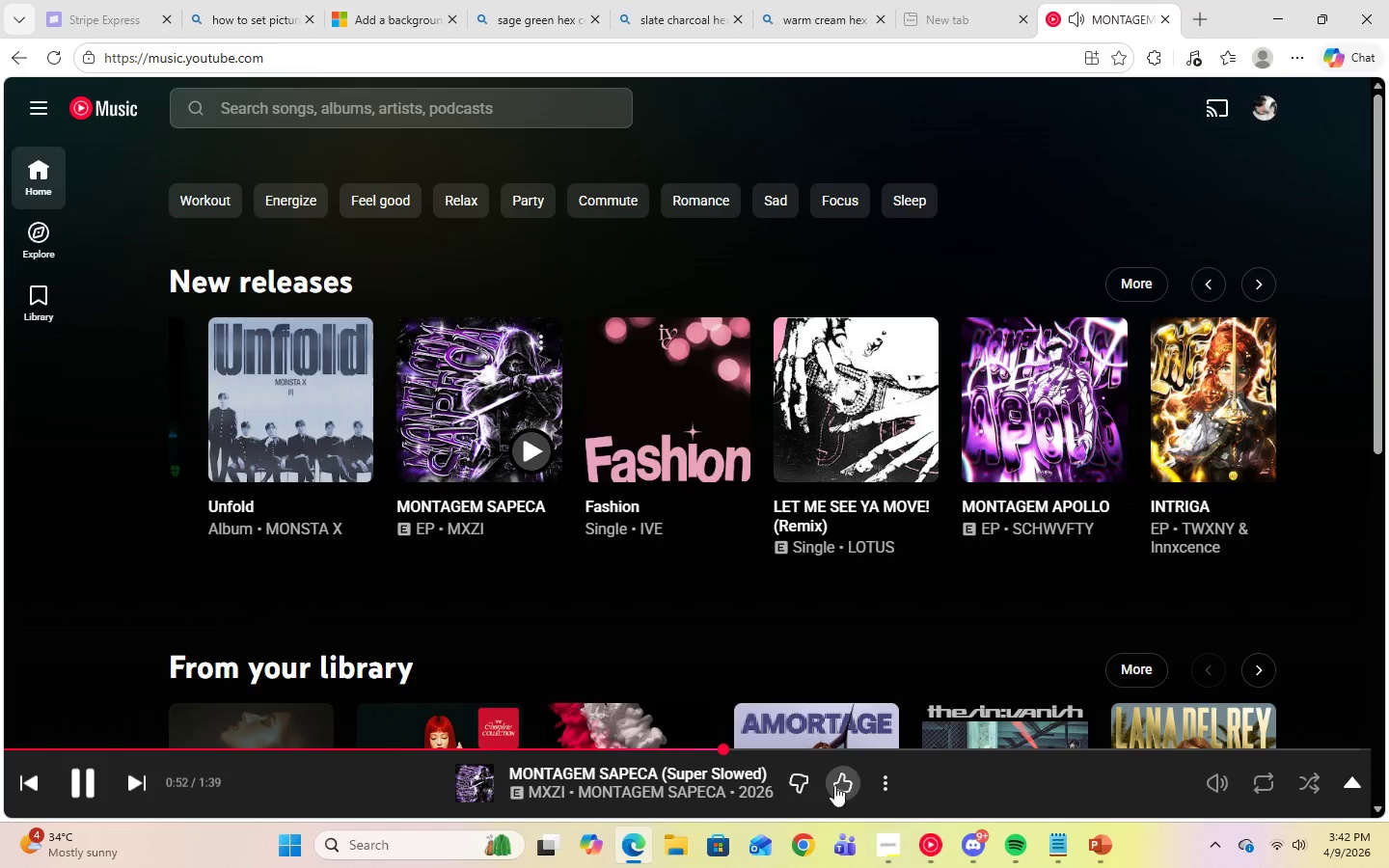 
left_click([835, 785])
 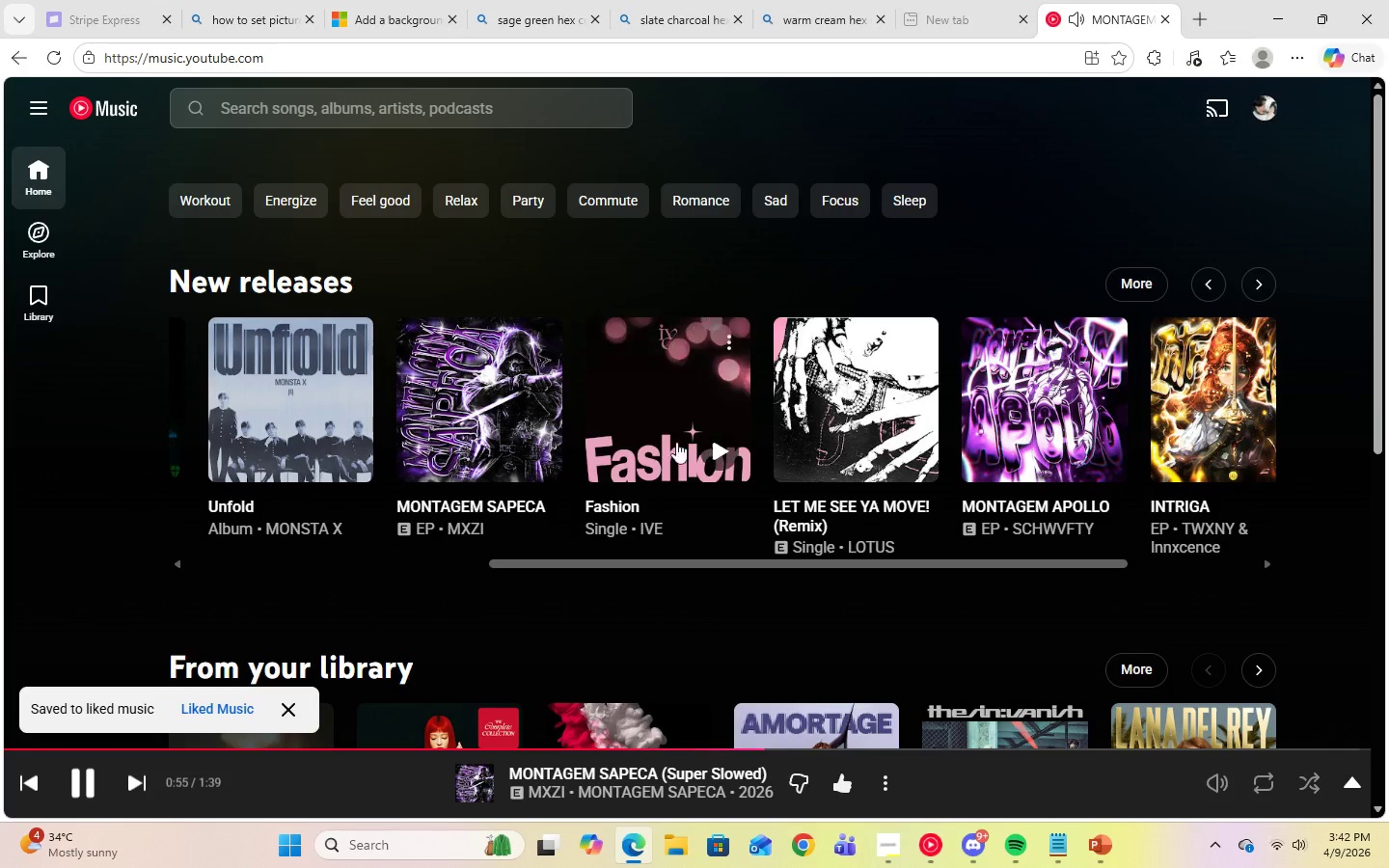 
left_click([726, 456])
 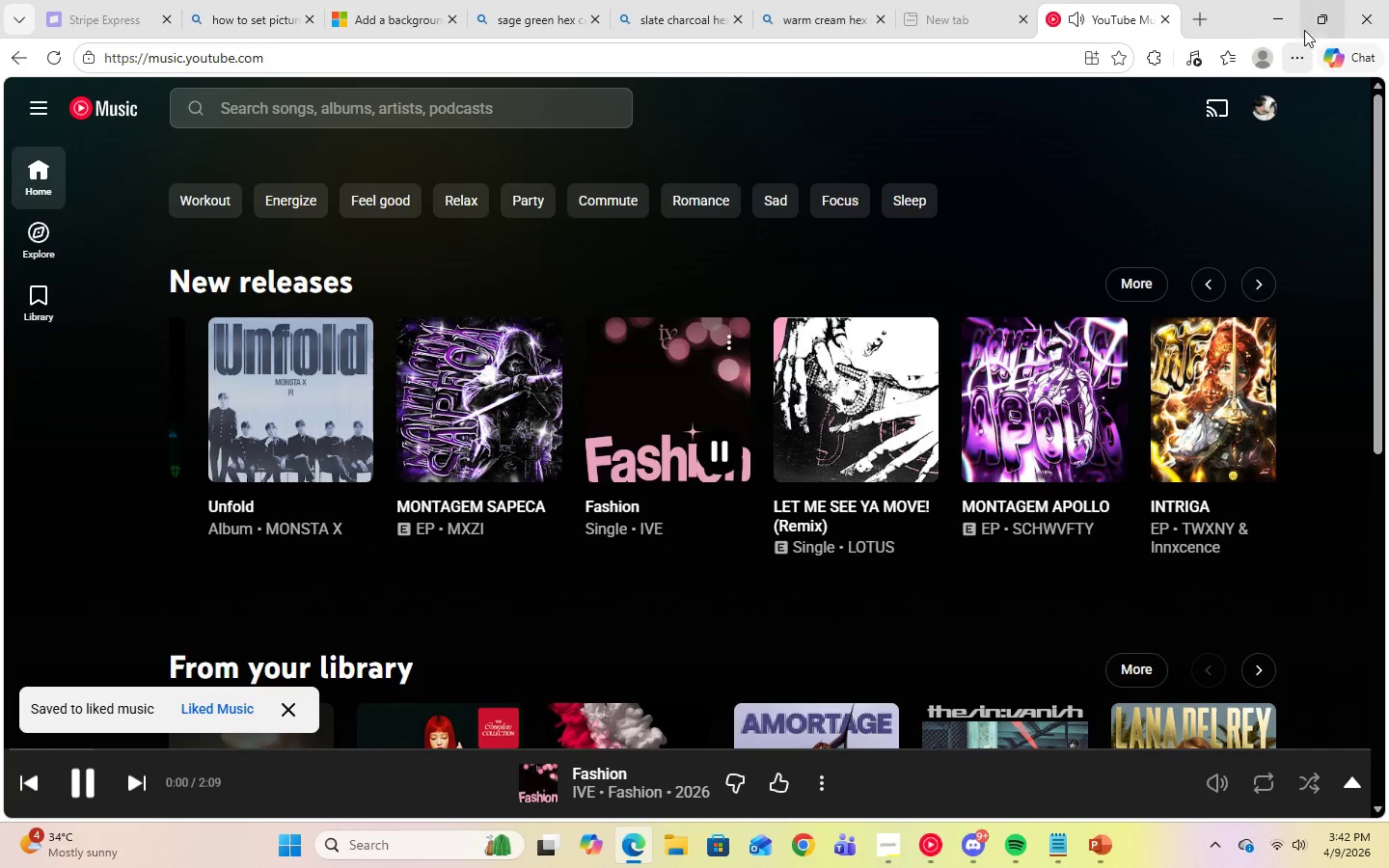 
left_click([1266, 8])
 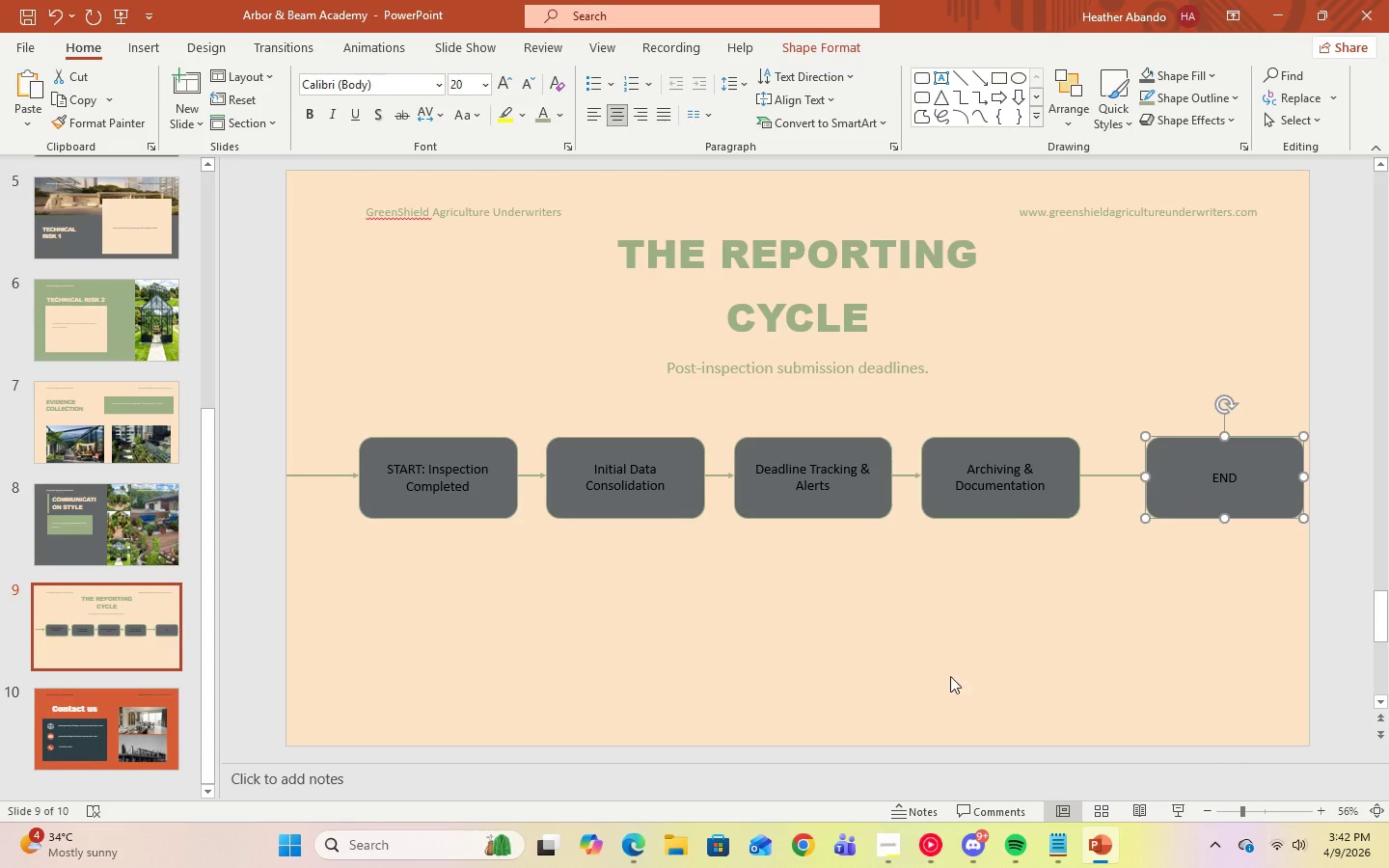 
left_click([890, 661])
 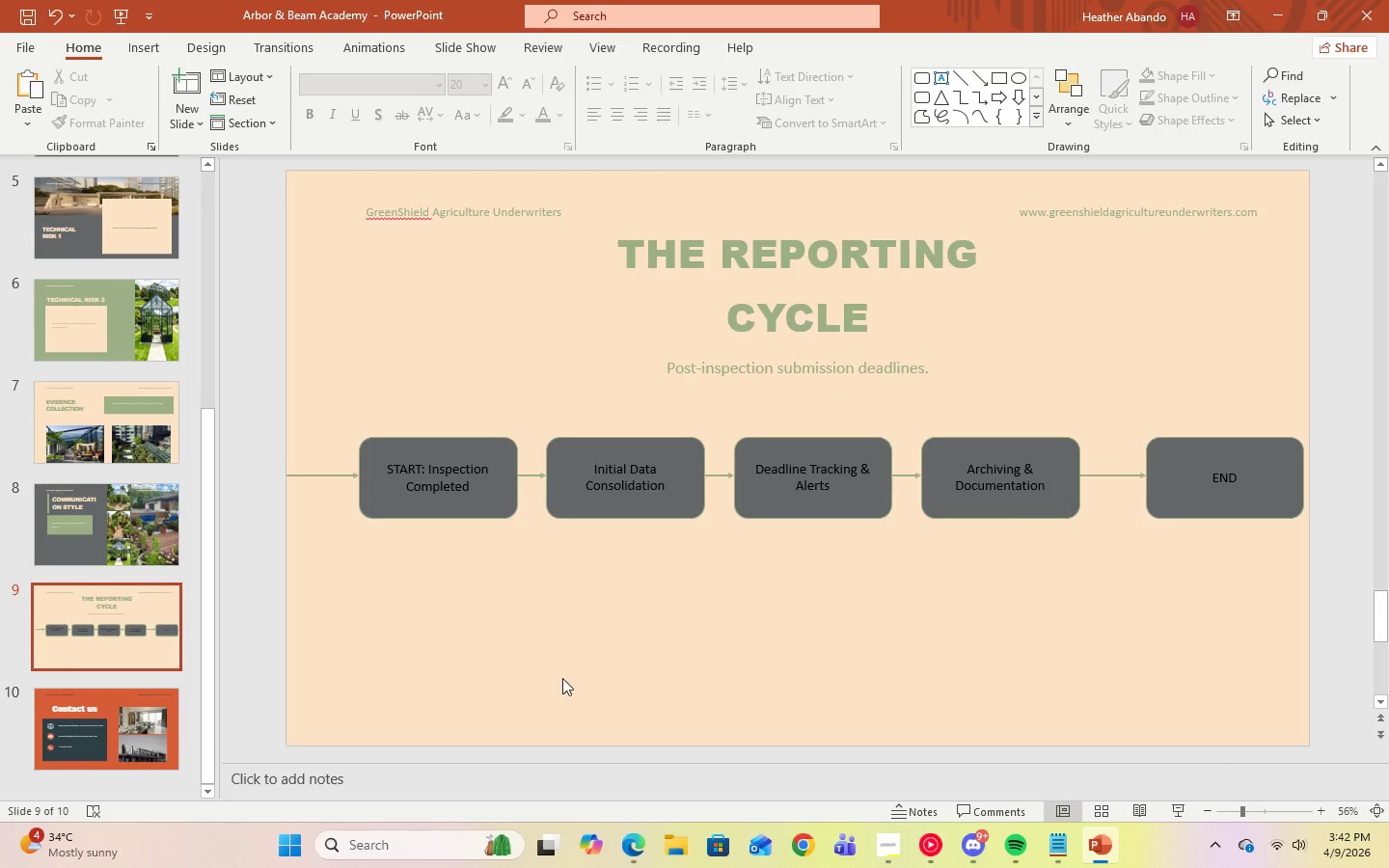 
scroll: coordinate [555, 679], scroll_direction: up, amount: 3.0
 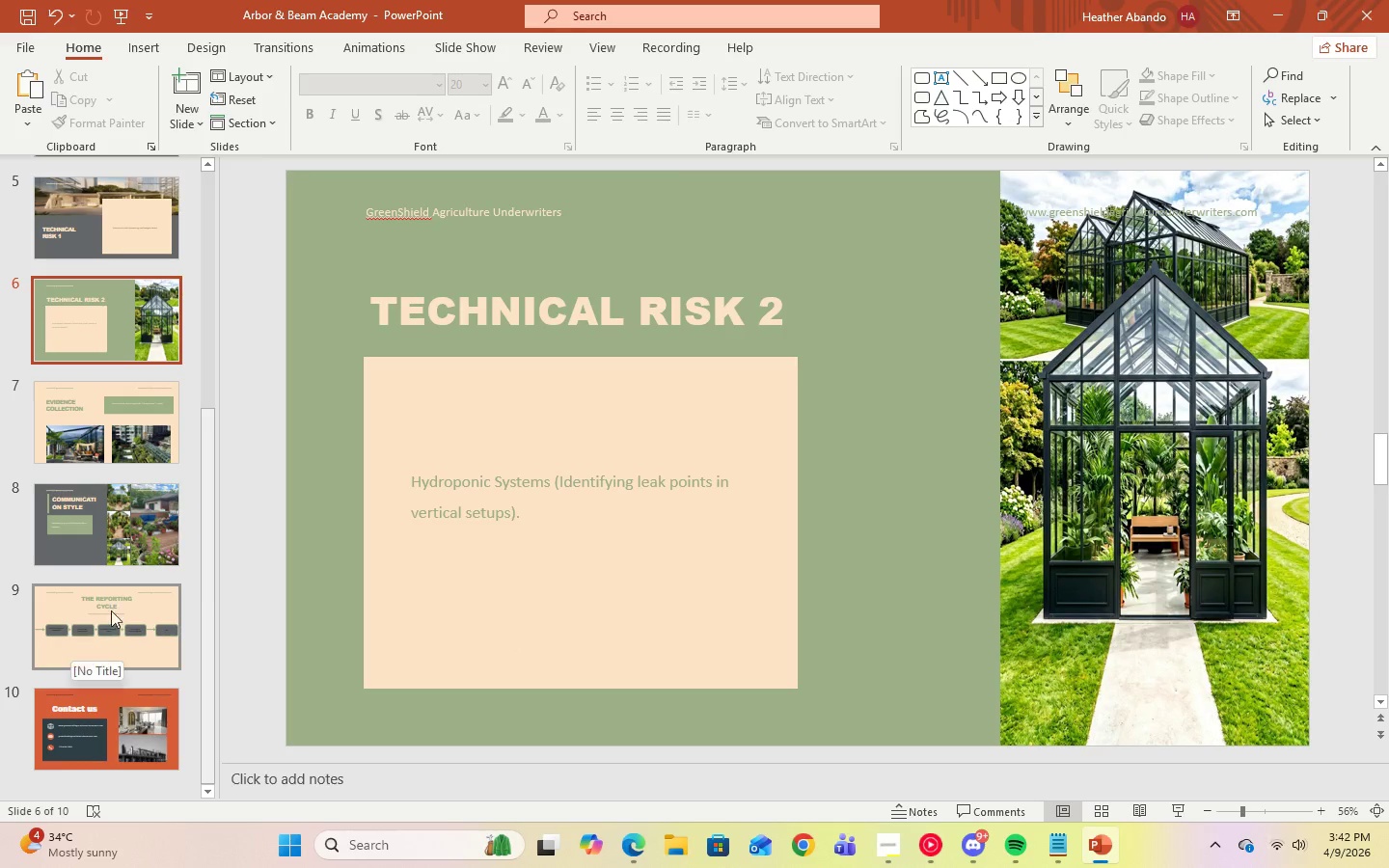 
scroll: coordinate [112, 495], scroll_direction: down, amount: 3.0
 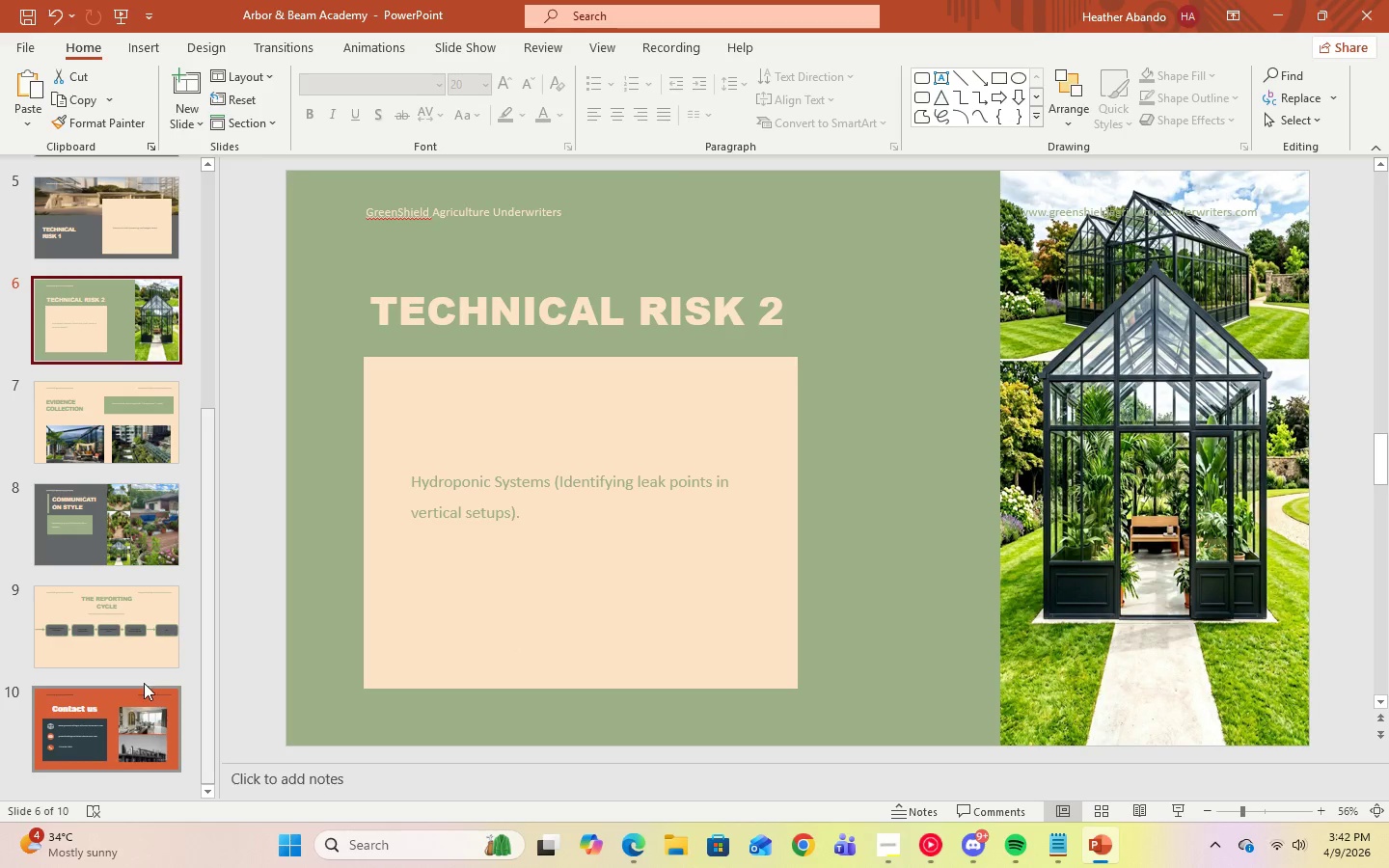 
left_click([127, 641])
 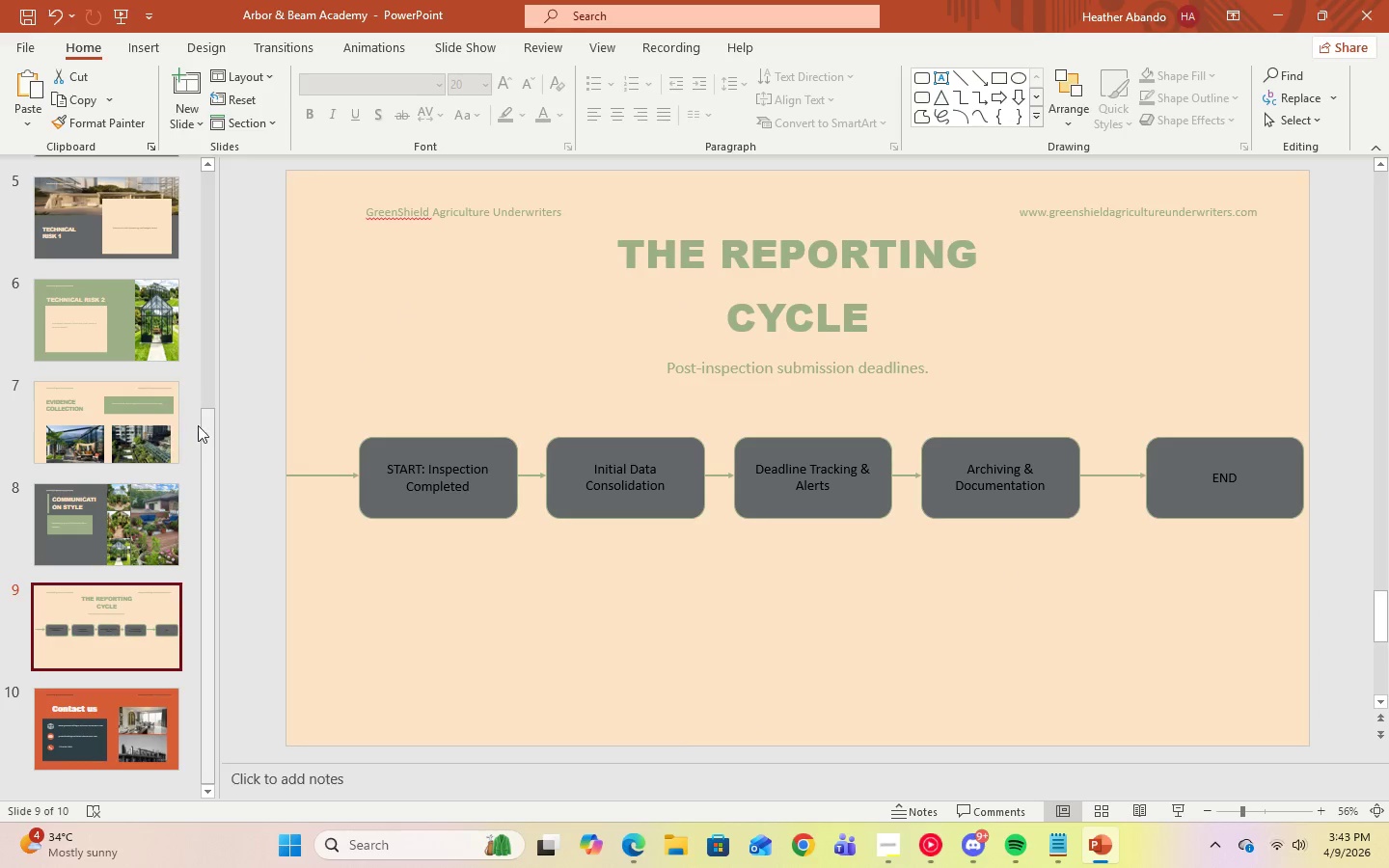 
left_click_drag(start_coordinate=[204, 442], to_coordinate=[209, 332])
 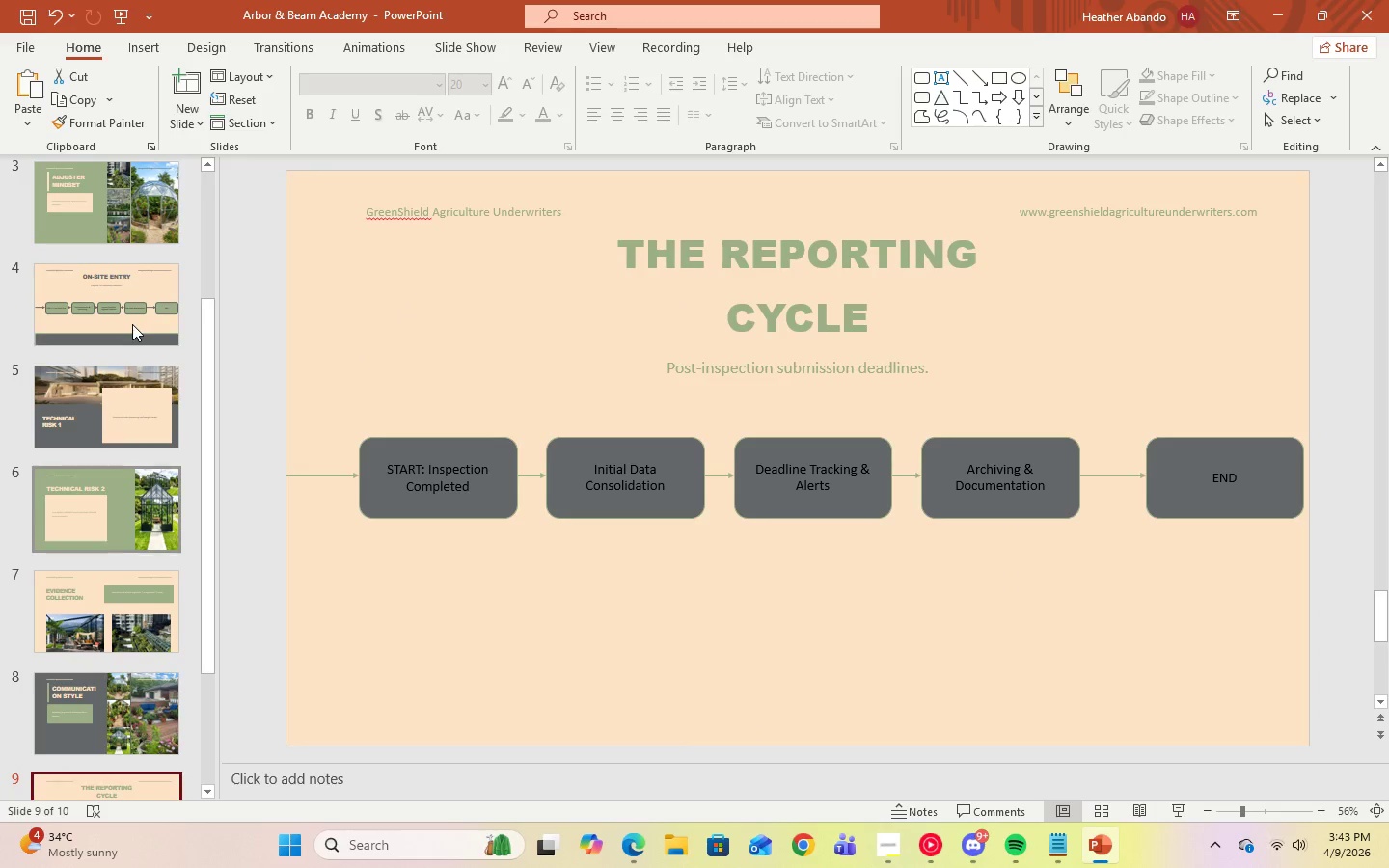 
left_click([132, 324])
 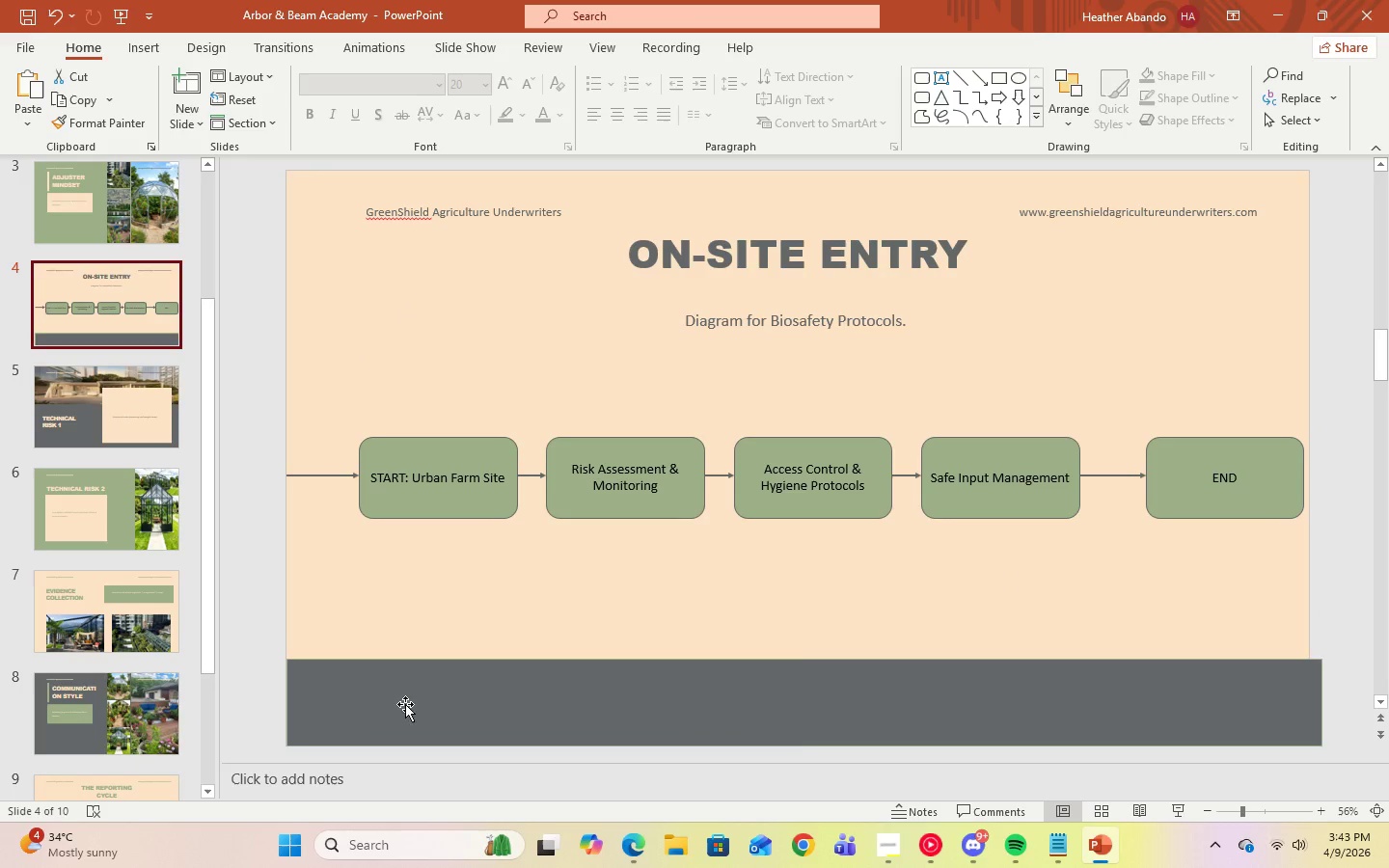 
left_click([405, 707])
 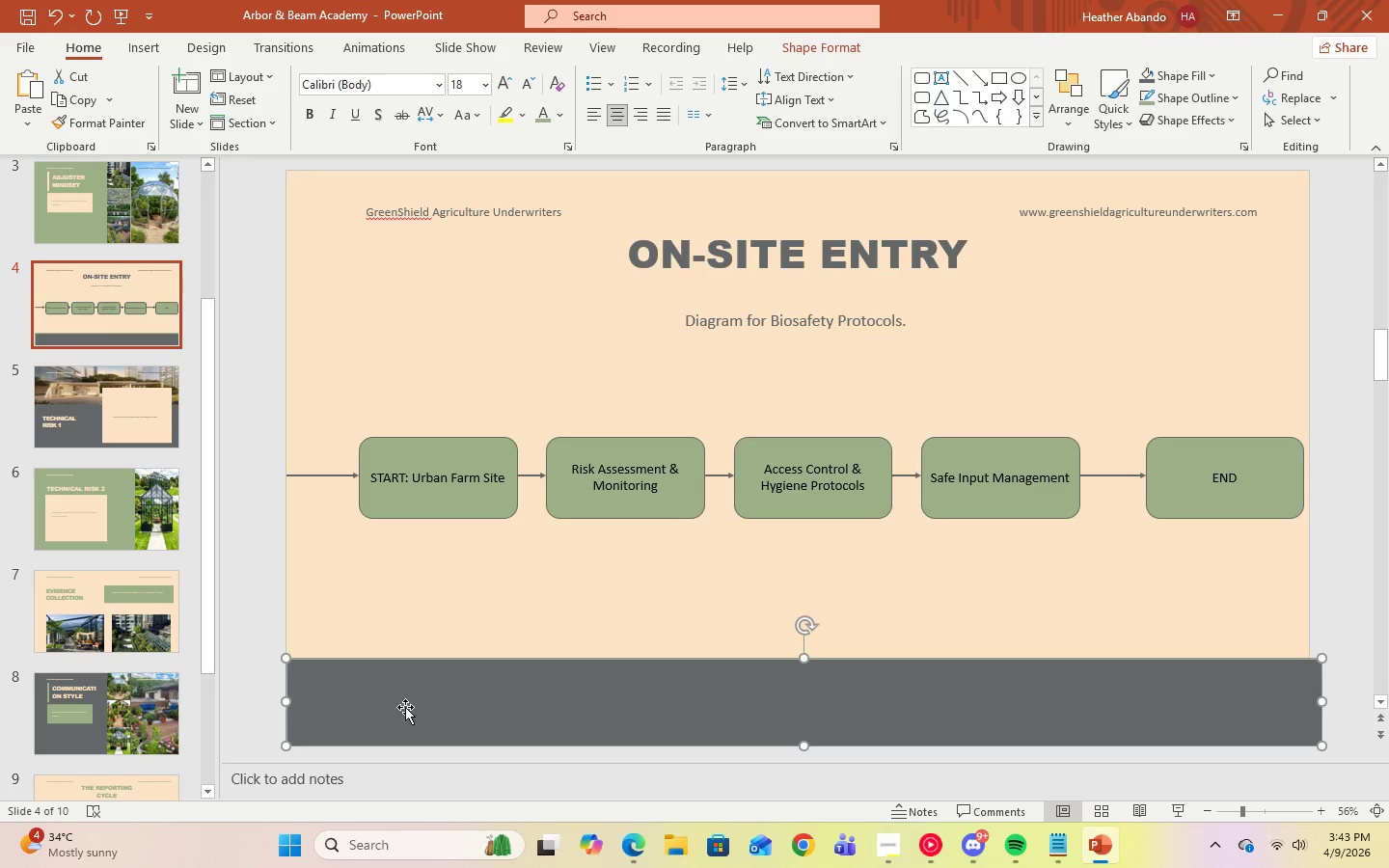 
right_click([405, 707])
 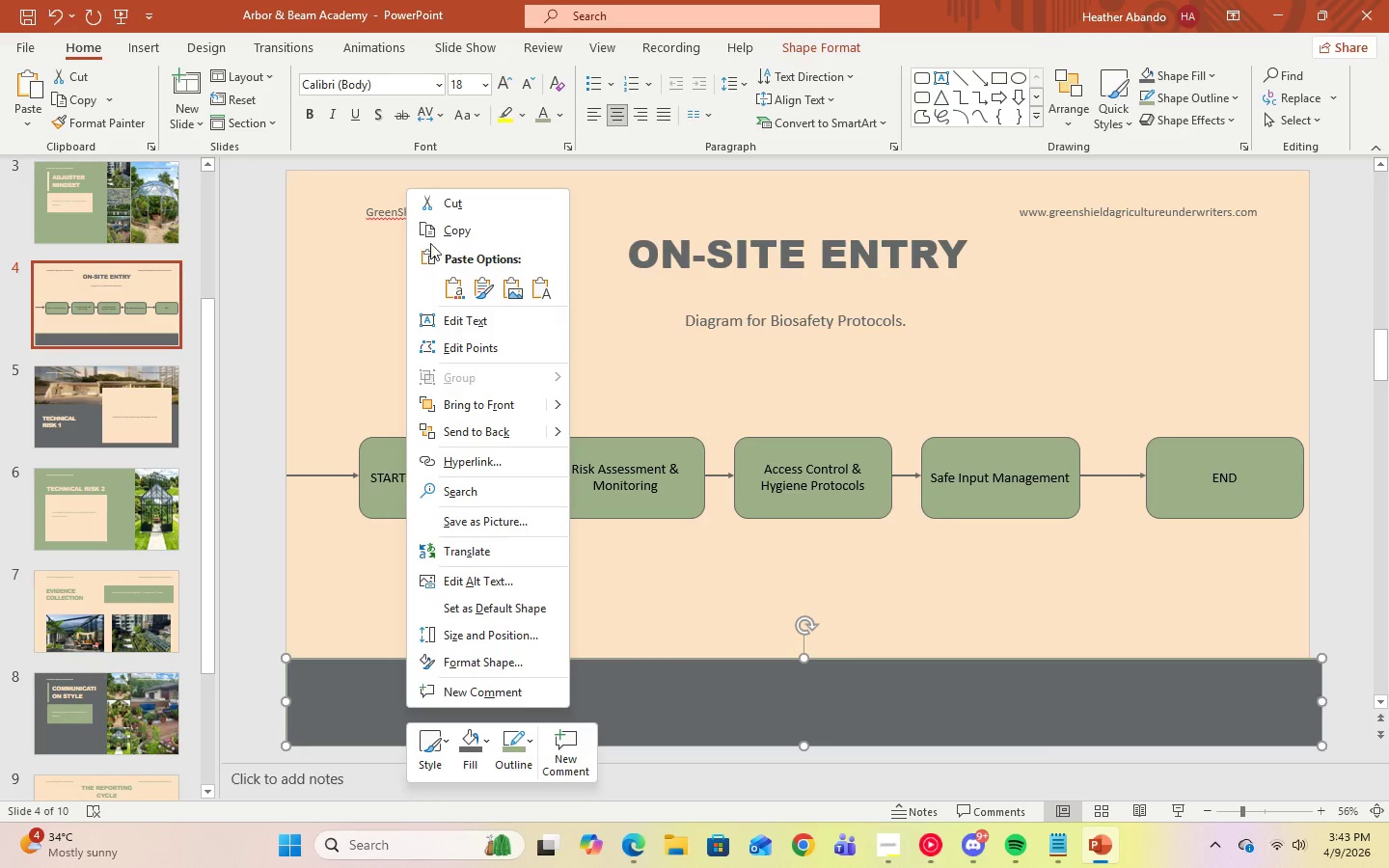 
left_click([443, 231])
 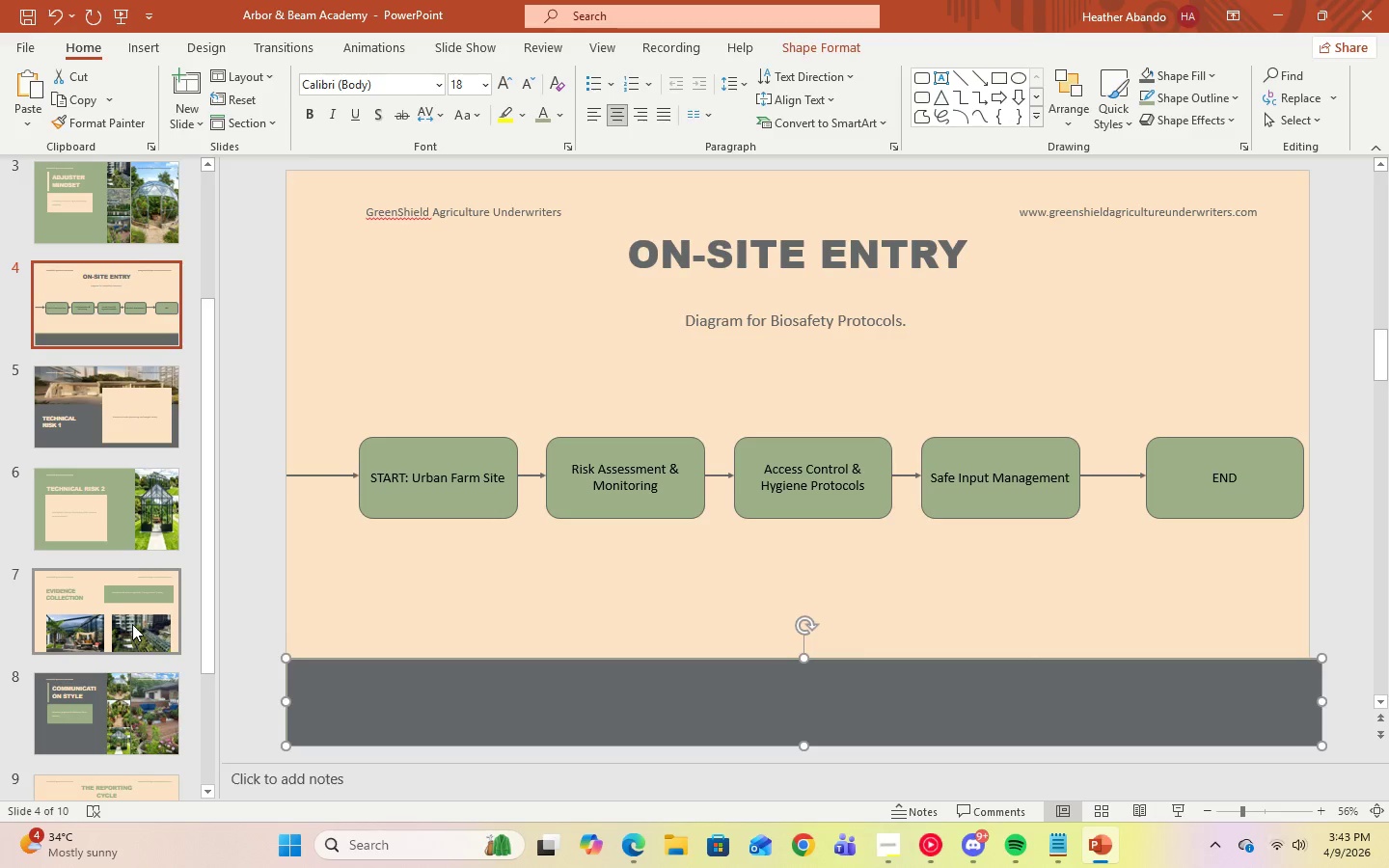 
scroll: coordinate [132, 624], scroll_direction: down, amount: 4.0
 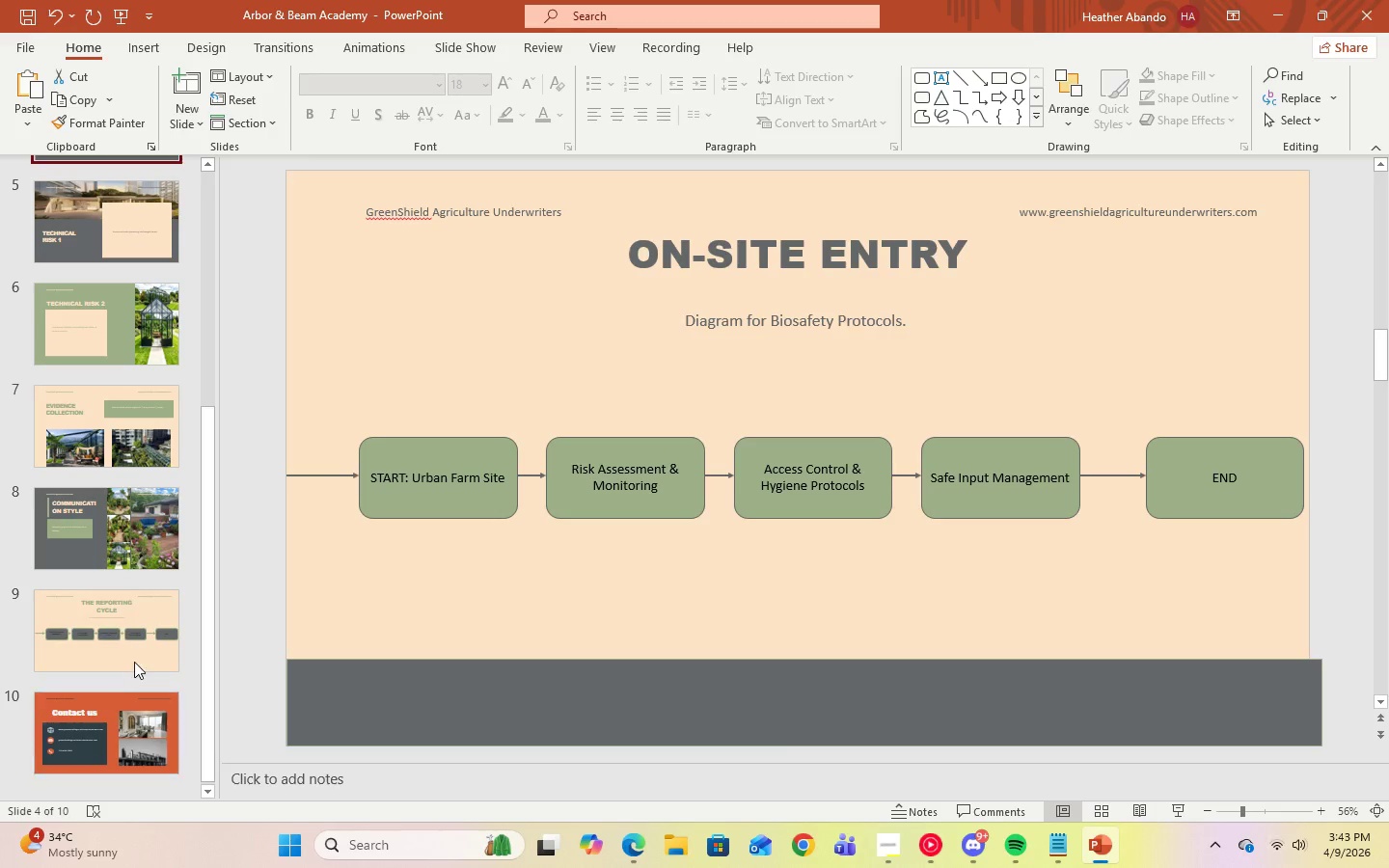 
left_click([133, 660])
 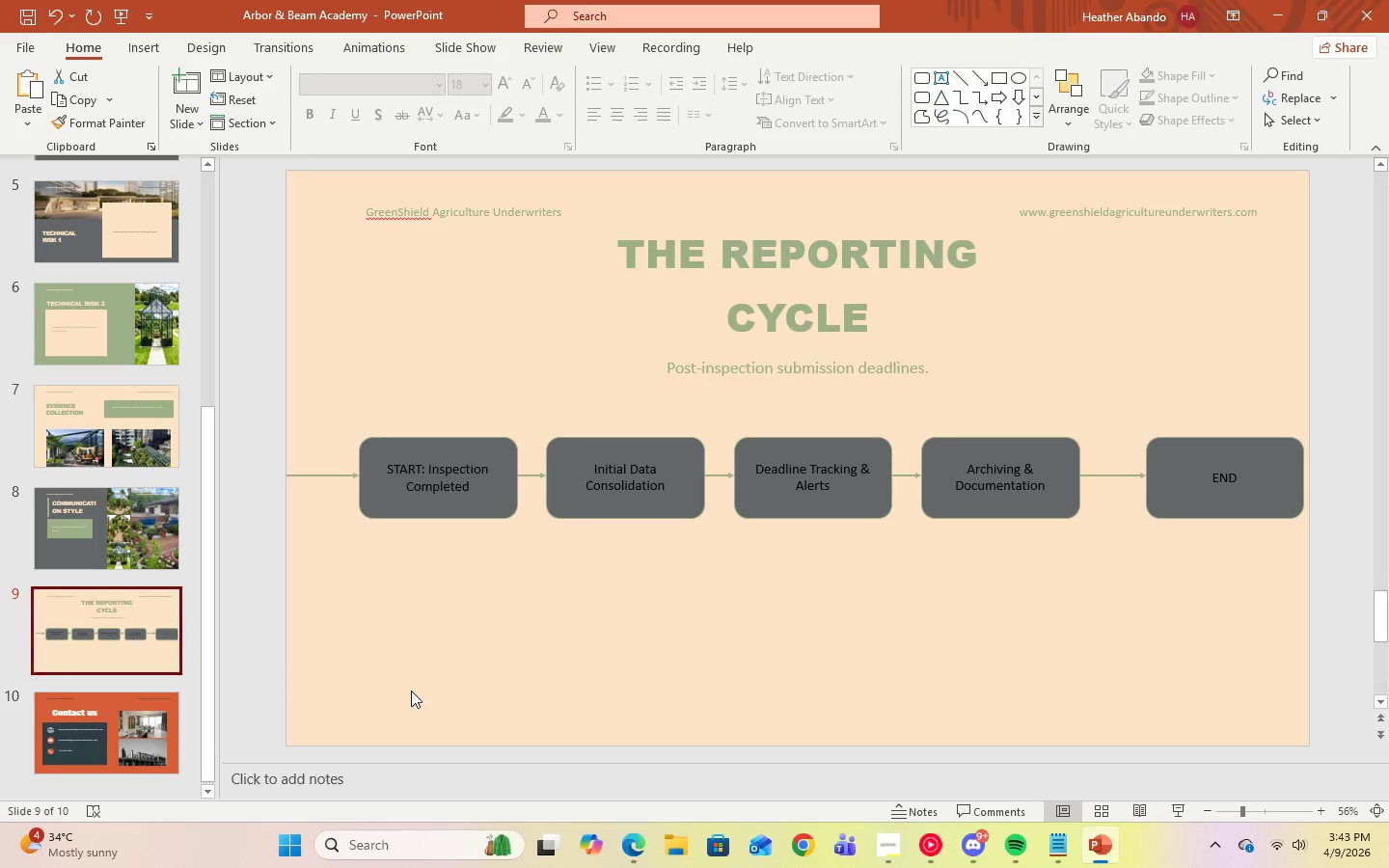 
right_click([412, 691])
 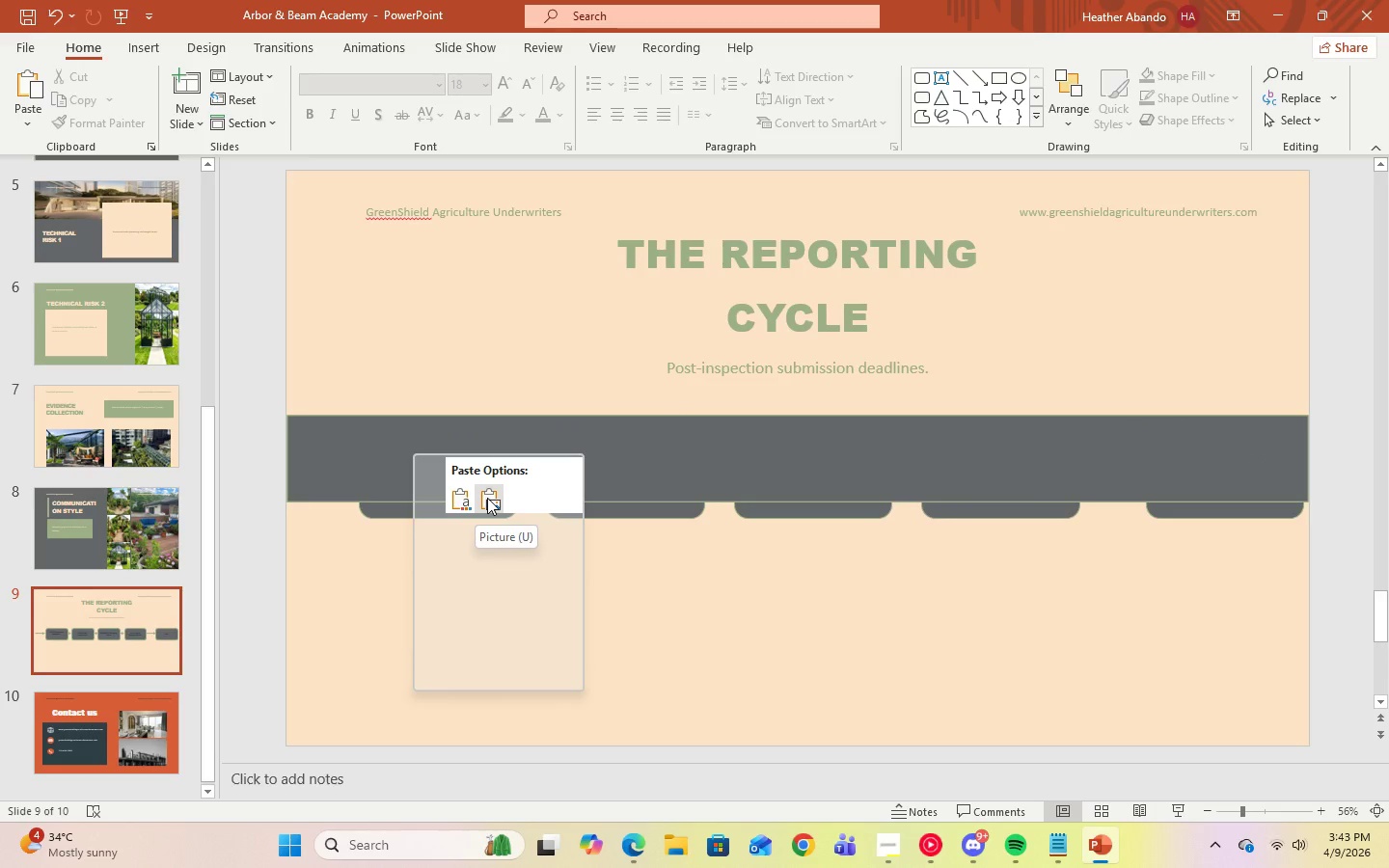 
left_click([487, 498])
 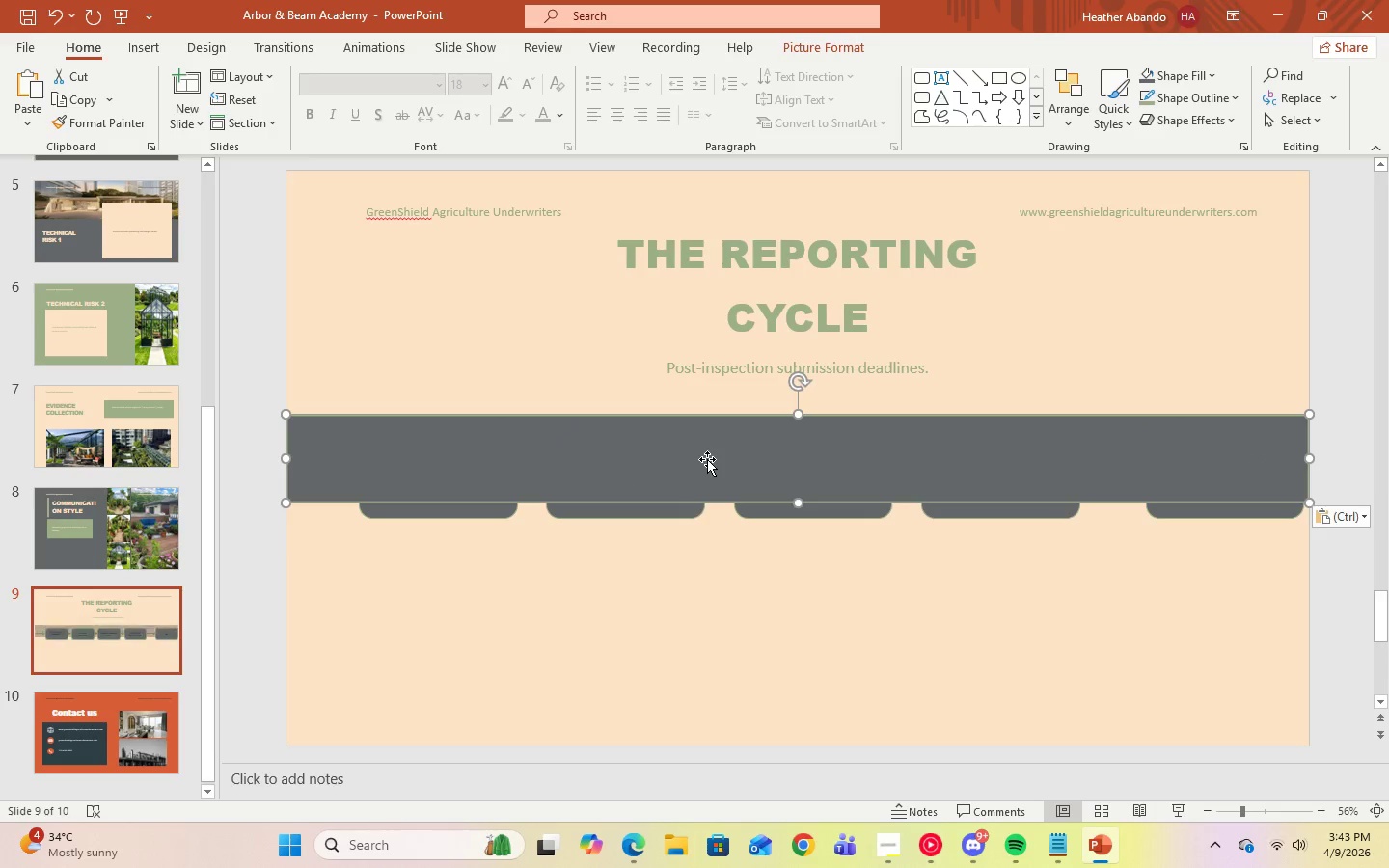 
left_click_drag(start_coordinate=[707, 459], to_coordinate=[706, 706])
 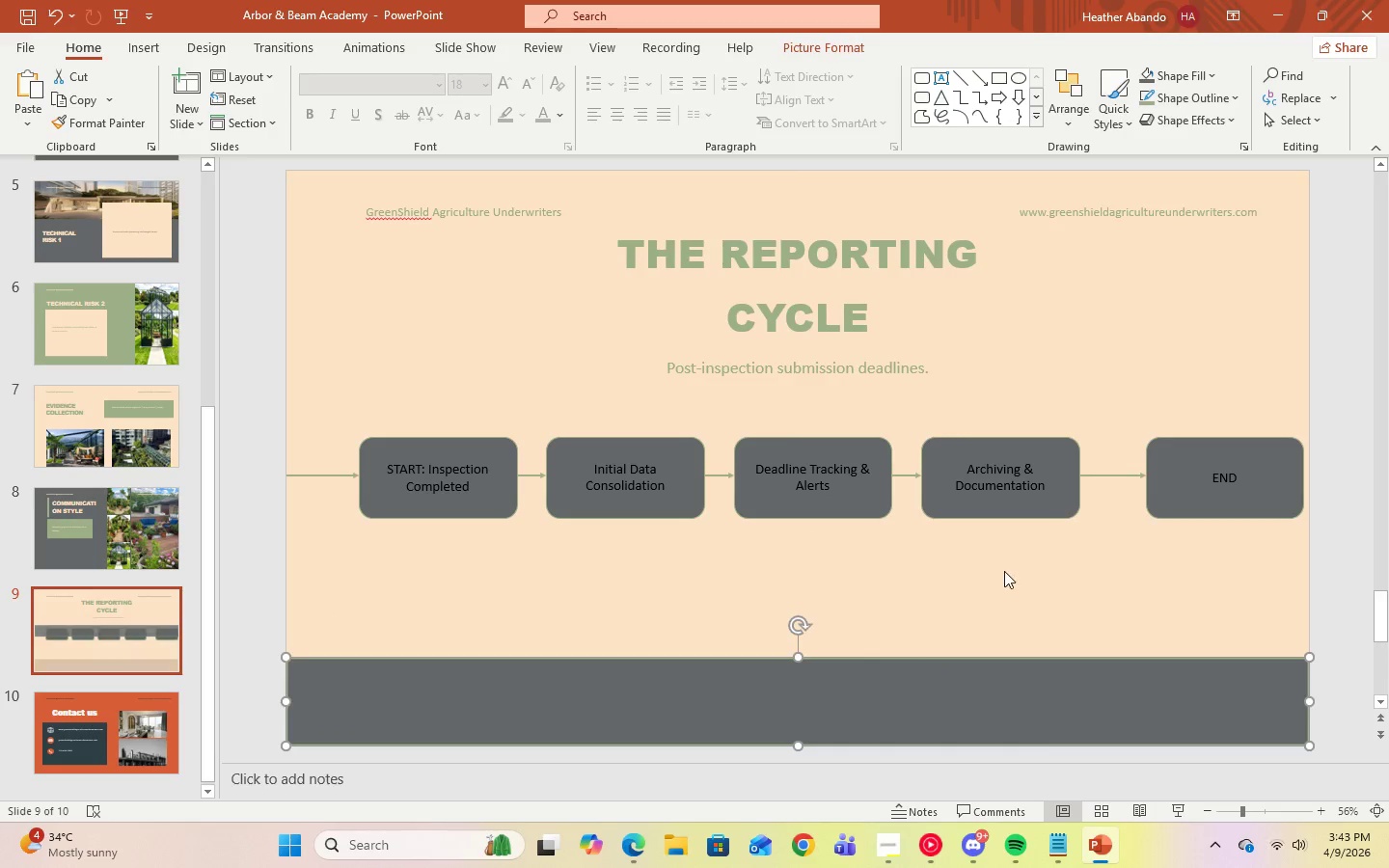 
left_click([1004, 571])
 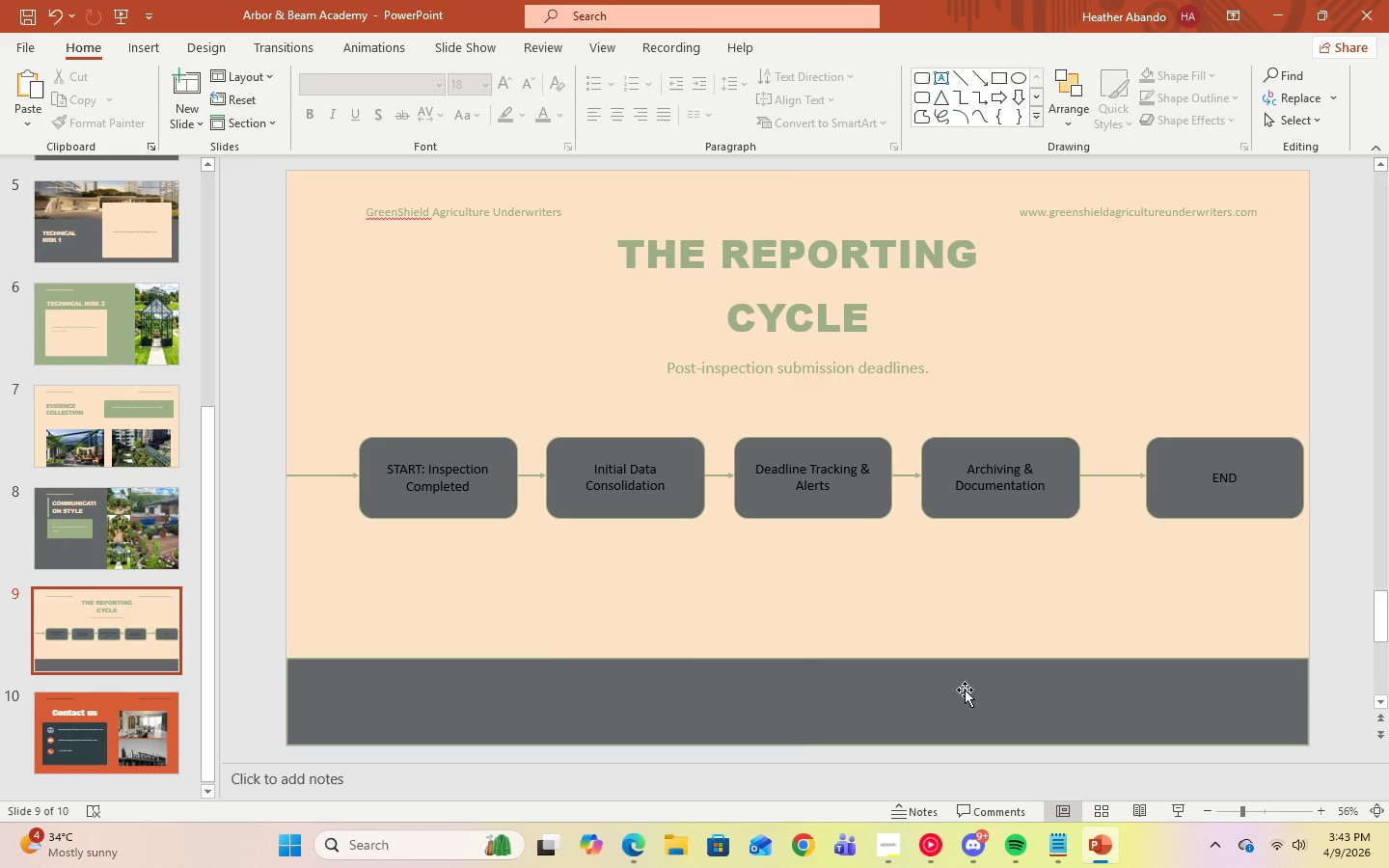 
left_click([959, 695])
 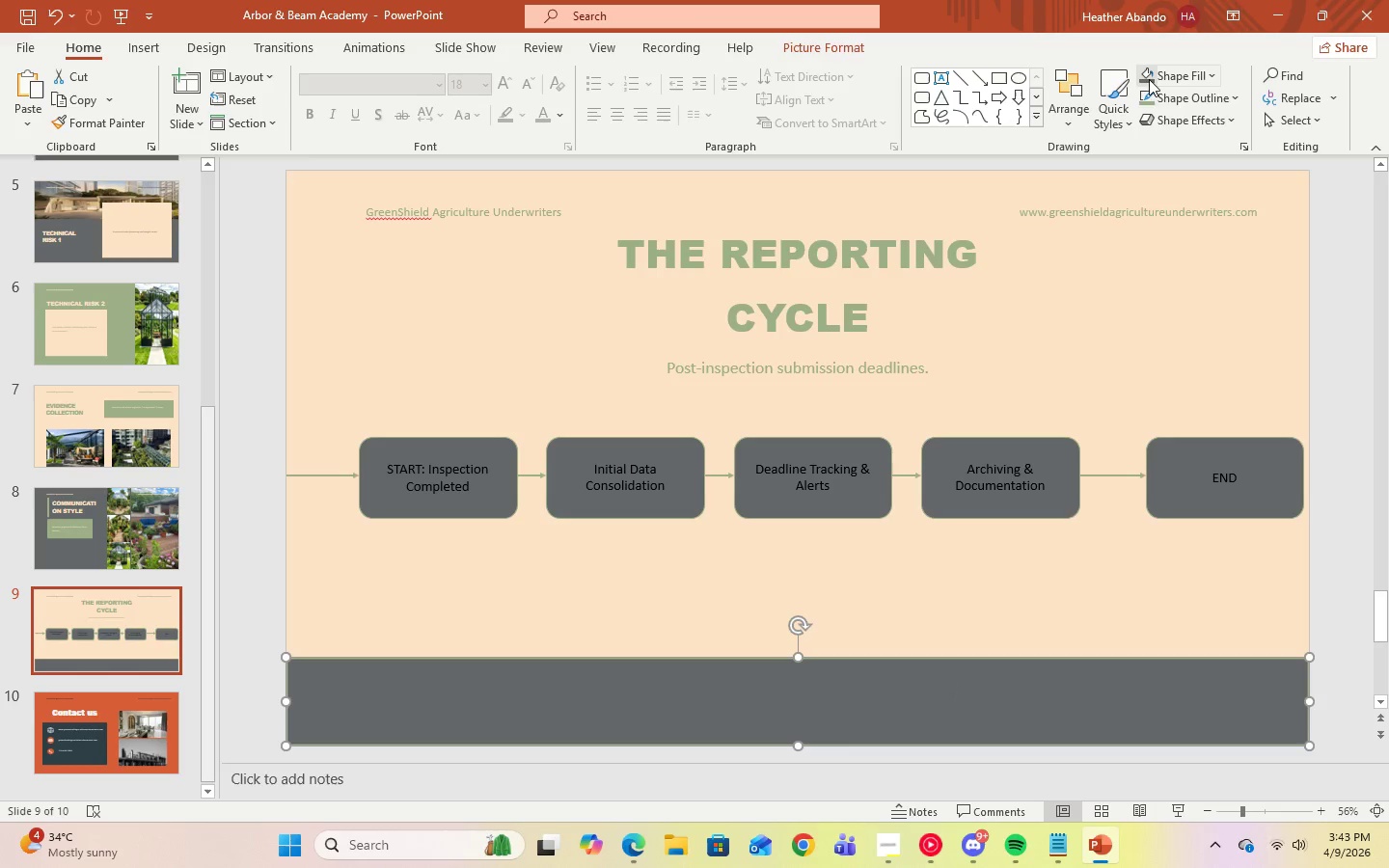 
left_click([1209, 77])
 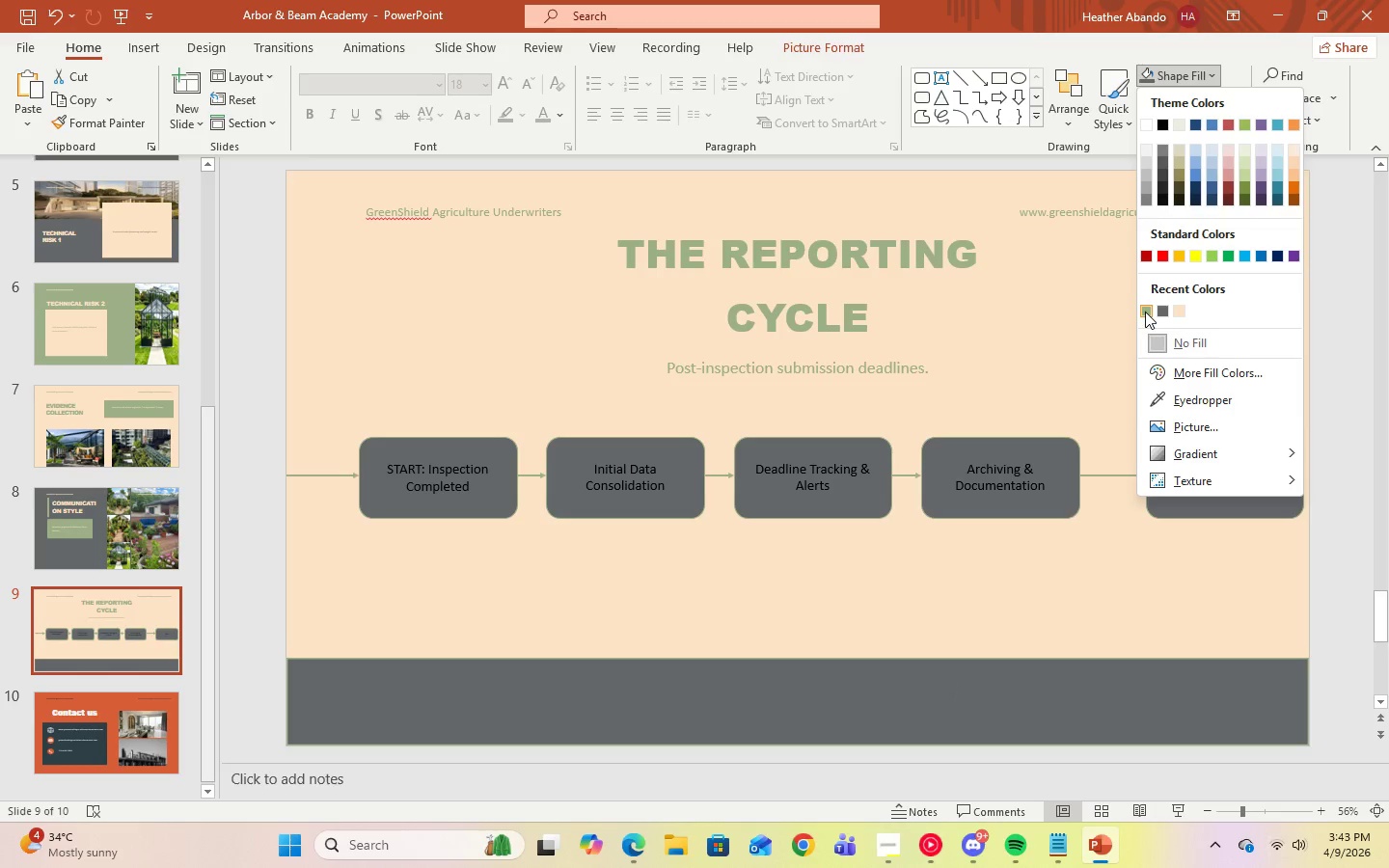 
left_click([1145, 312])
 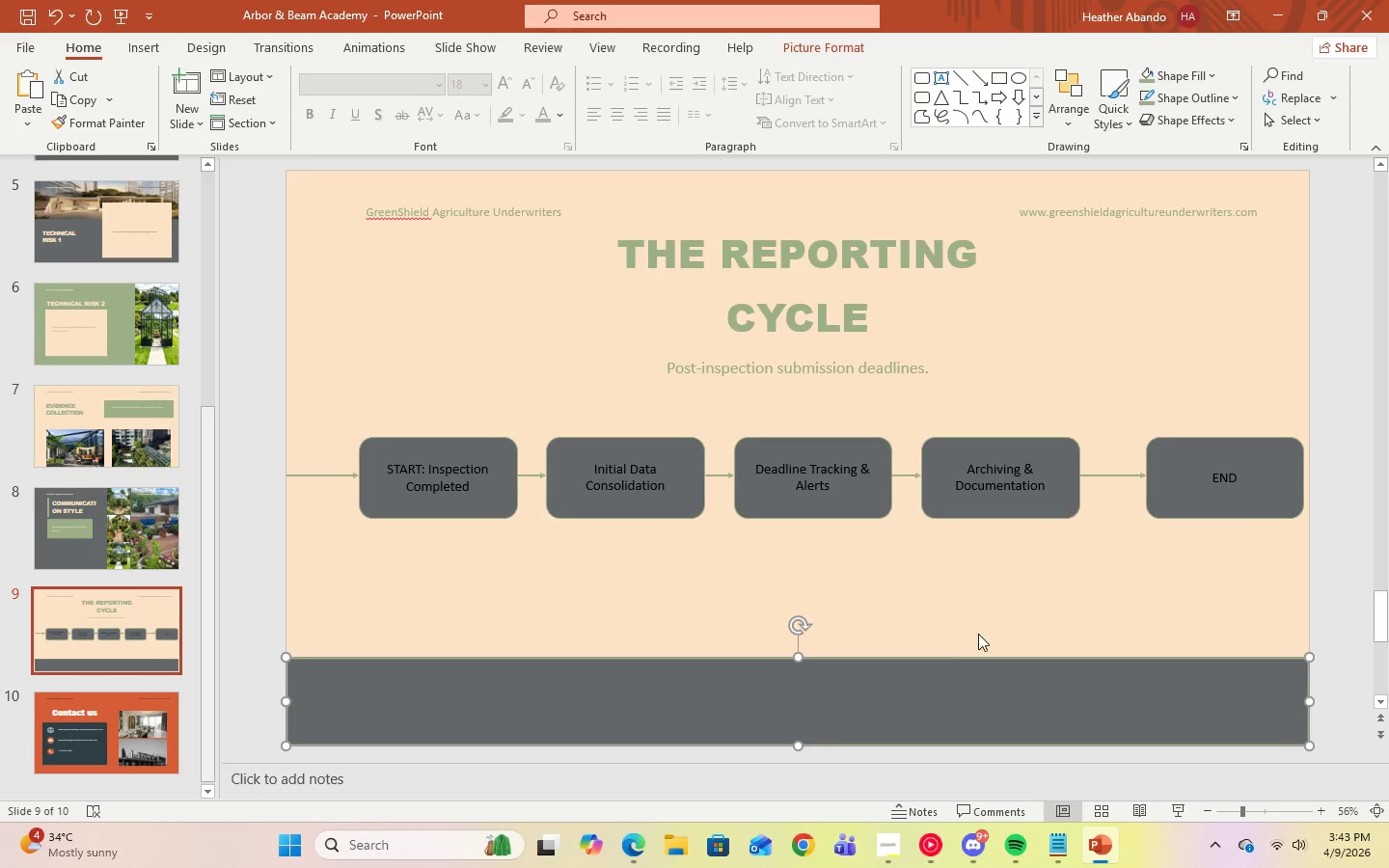 
left_click([937, 699])
 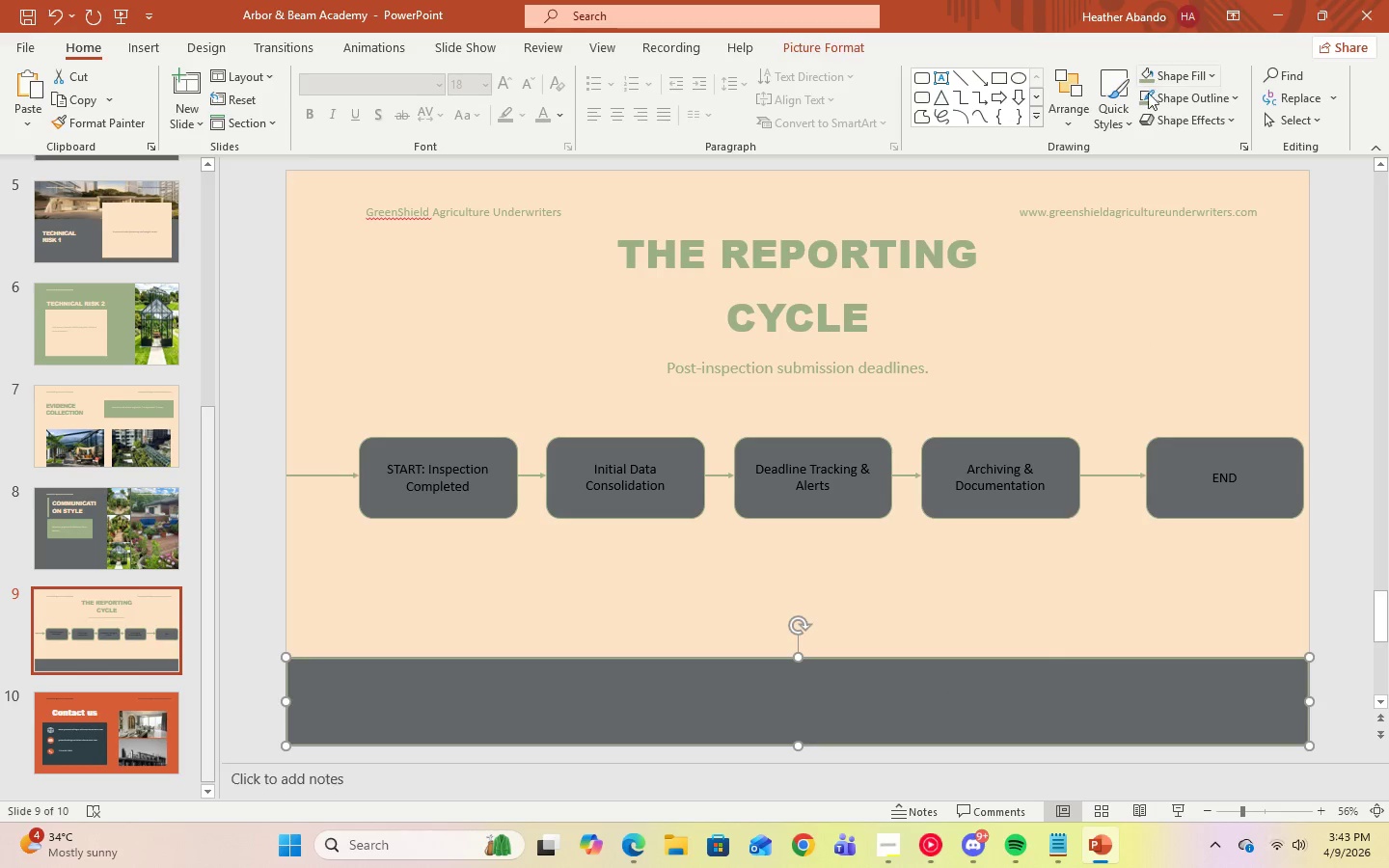 
left_click([1148, 78])
 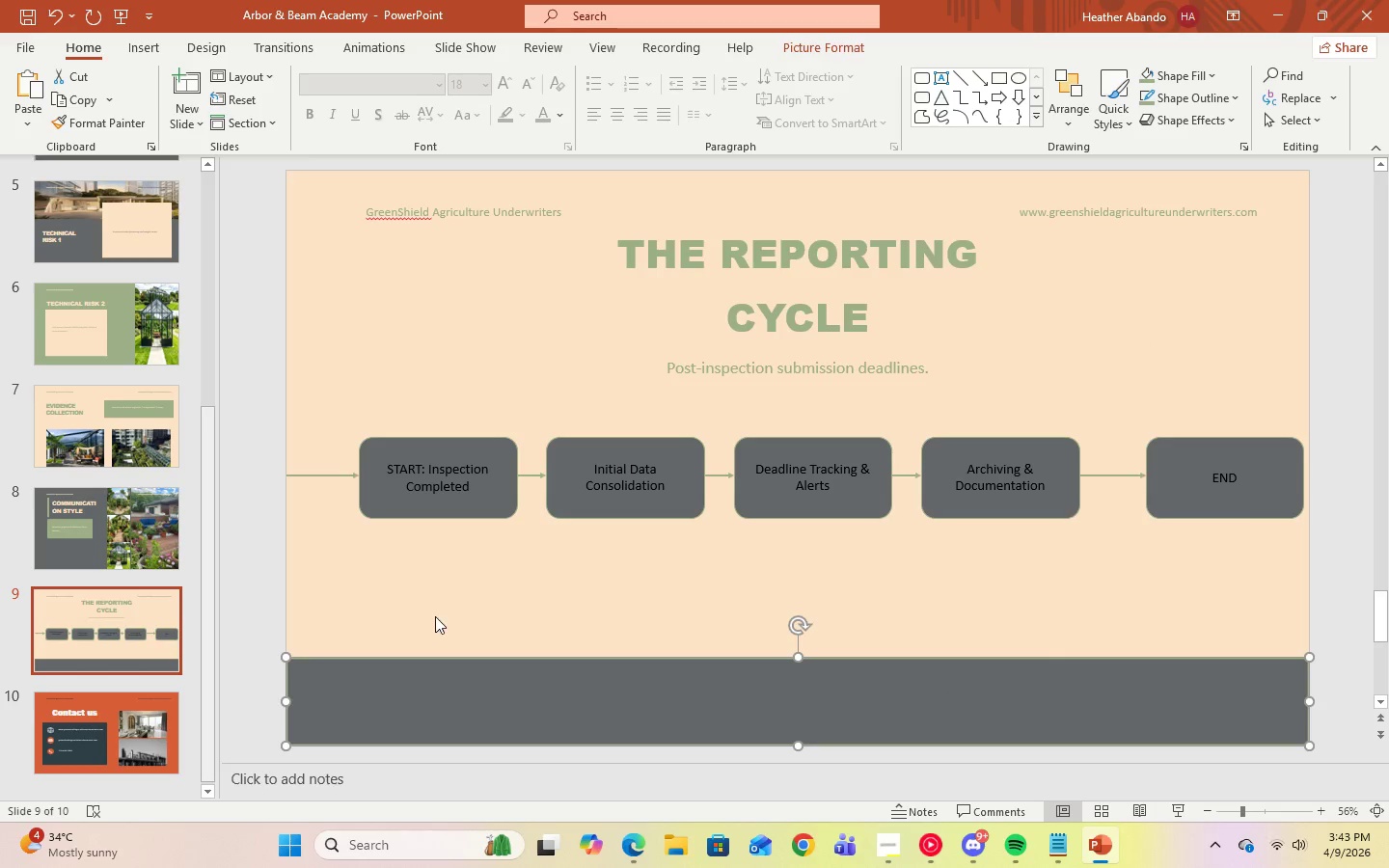 
left_click([444, 608])
 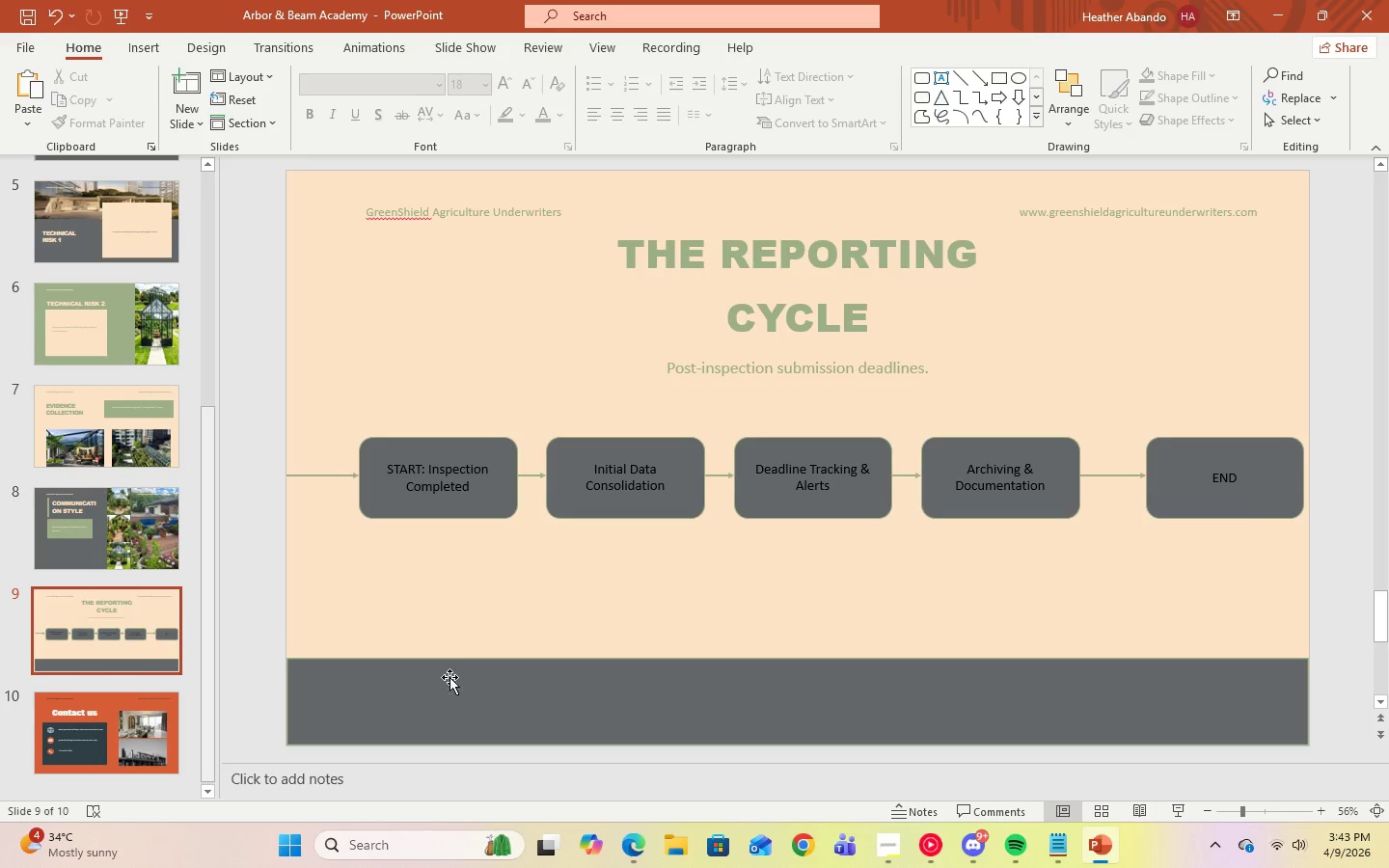 
left_click([449, 677])
 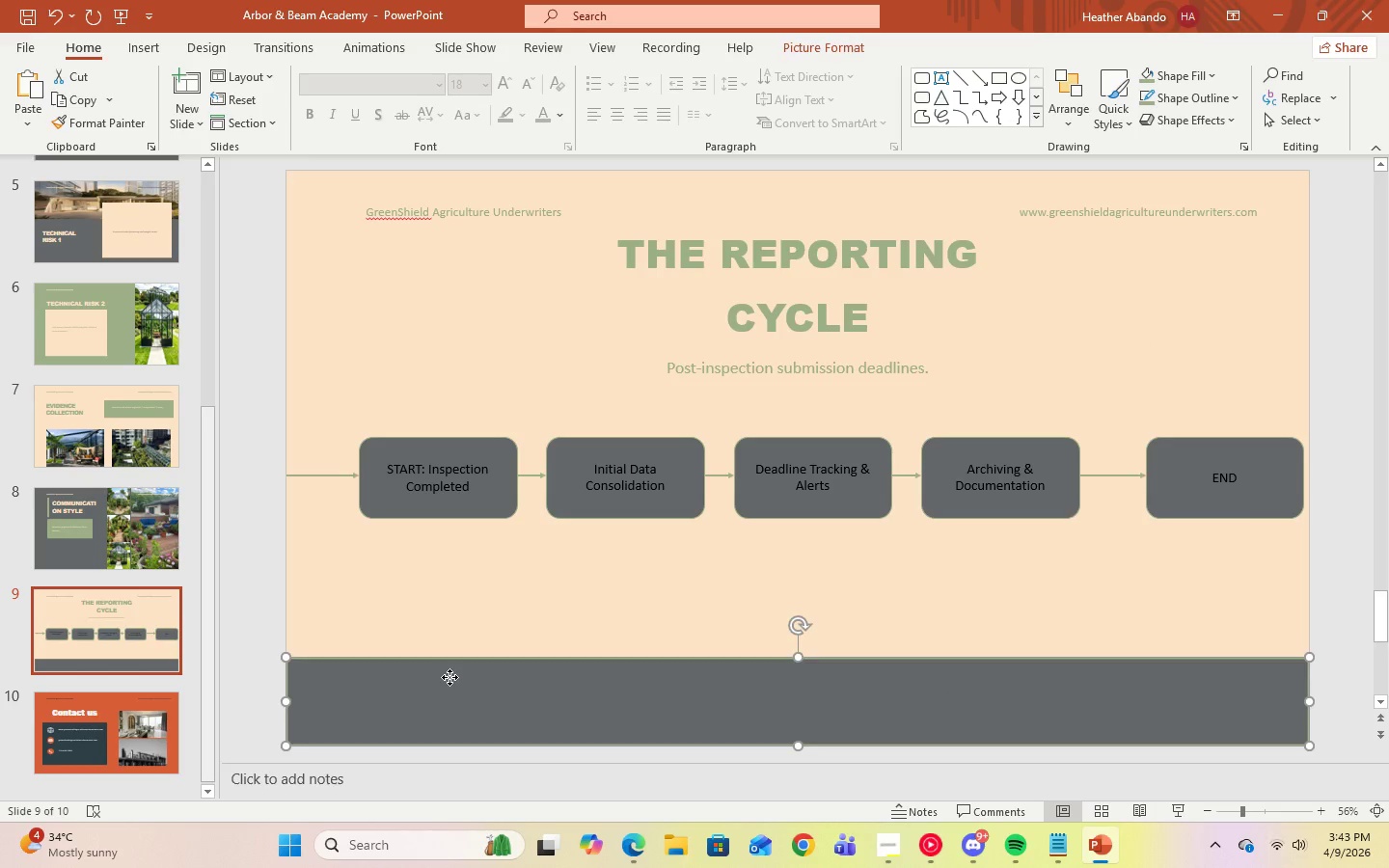 
right_click([449, 677])
 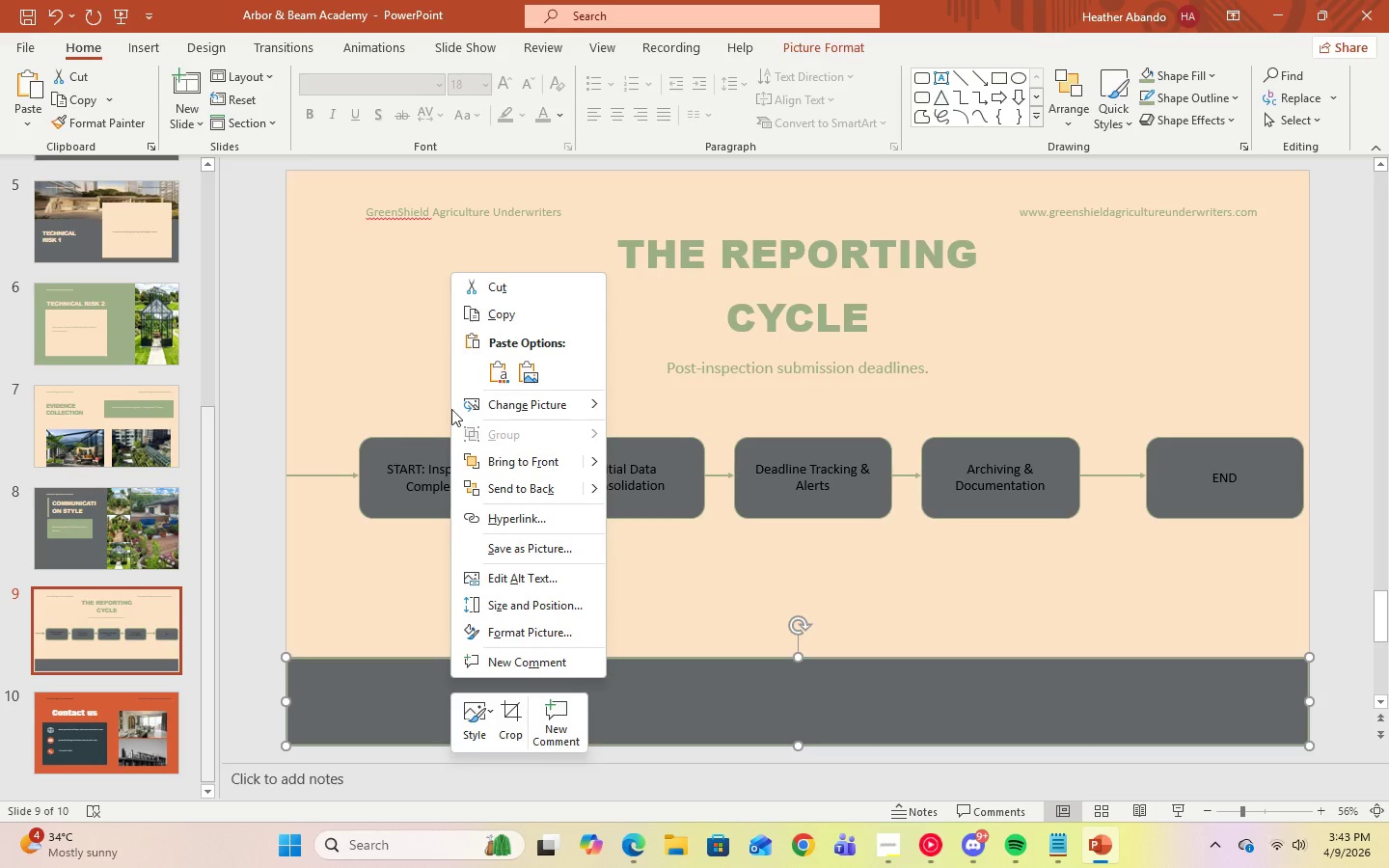 
left_click([500, 378])
 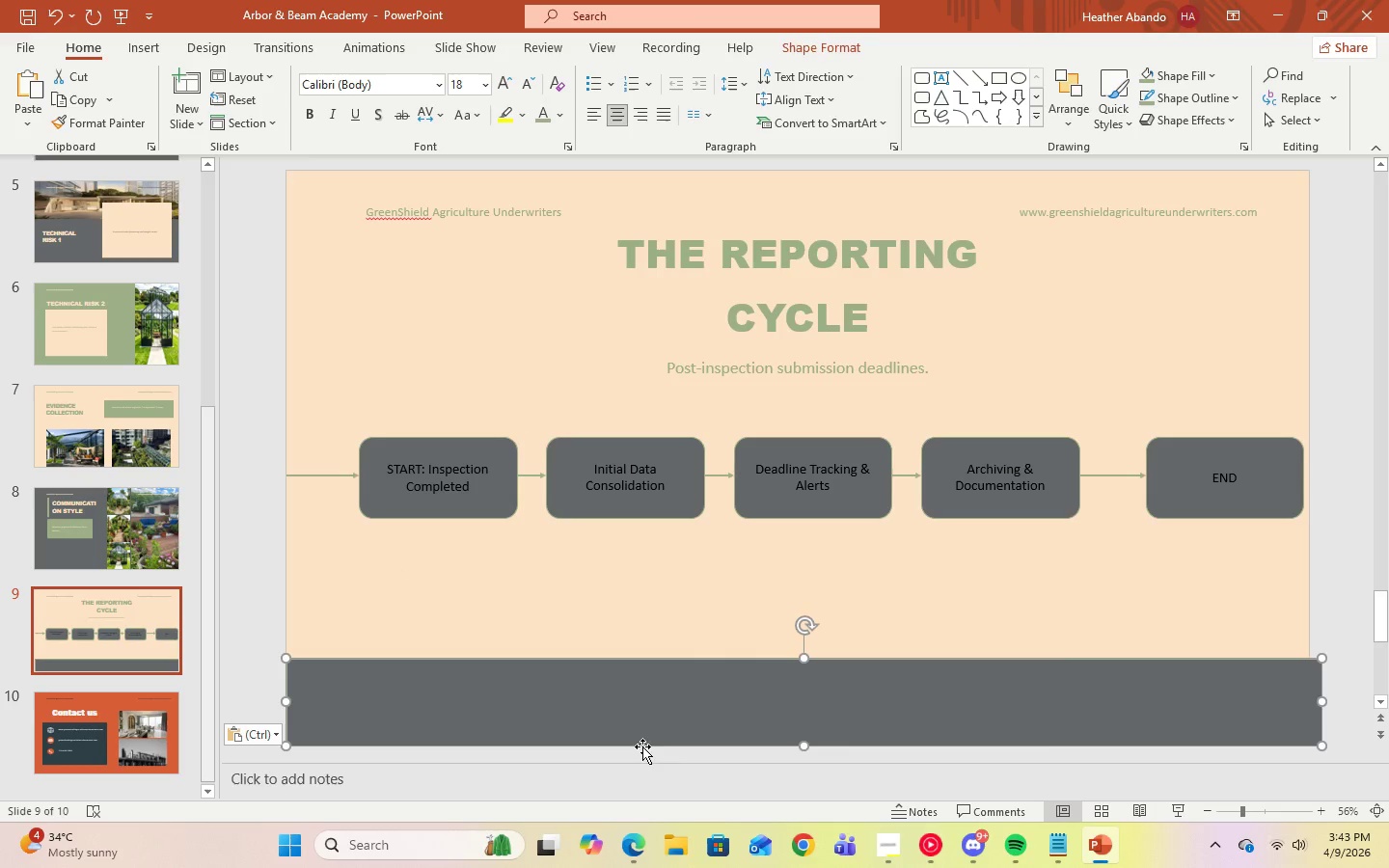 
left_click_drag(start_coordinate=[633, 710], to_coordinate=[640, 593])
 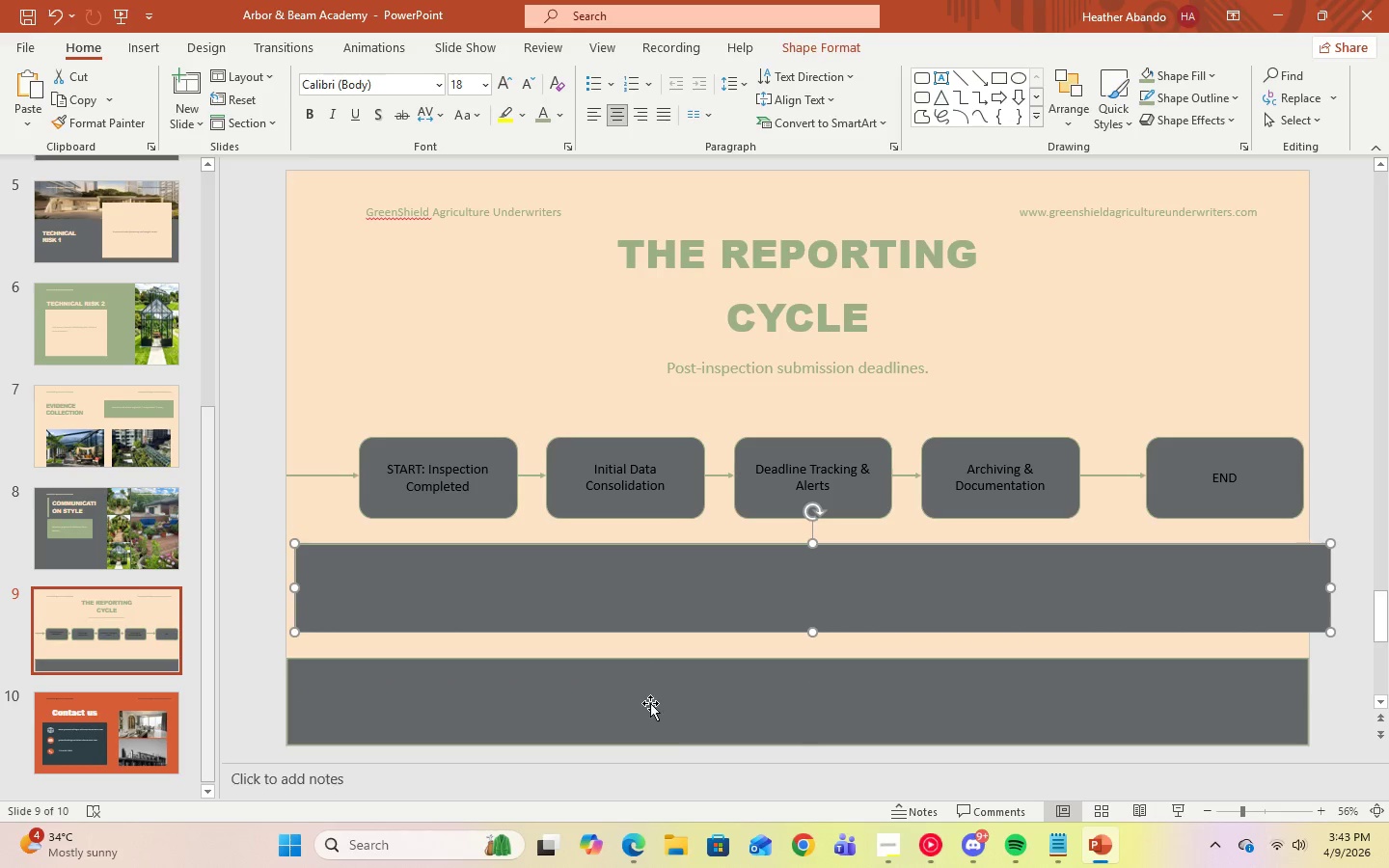 
left_click([650, 703])
 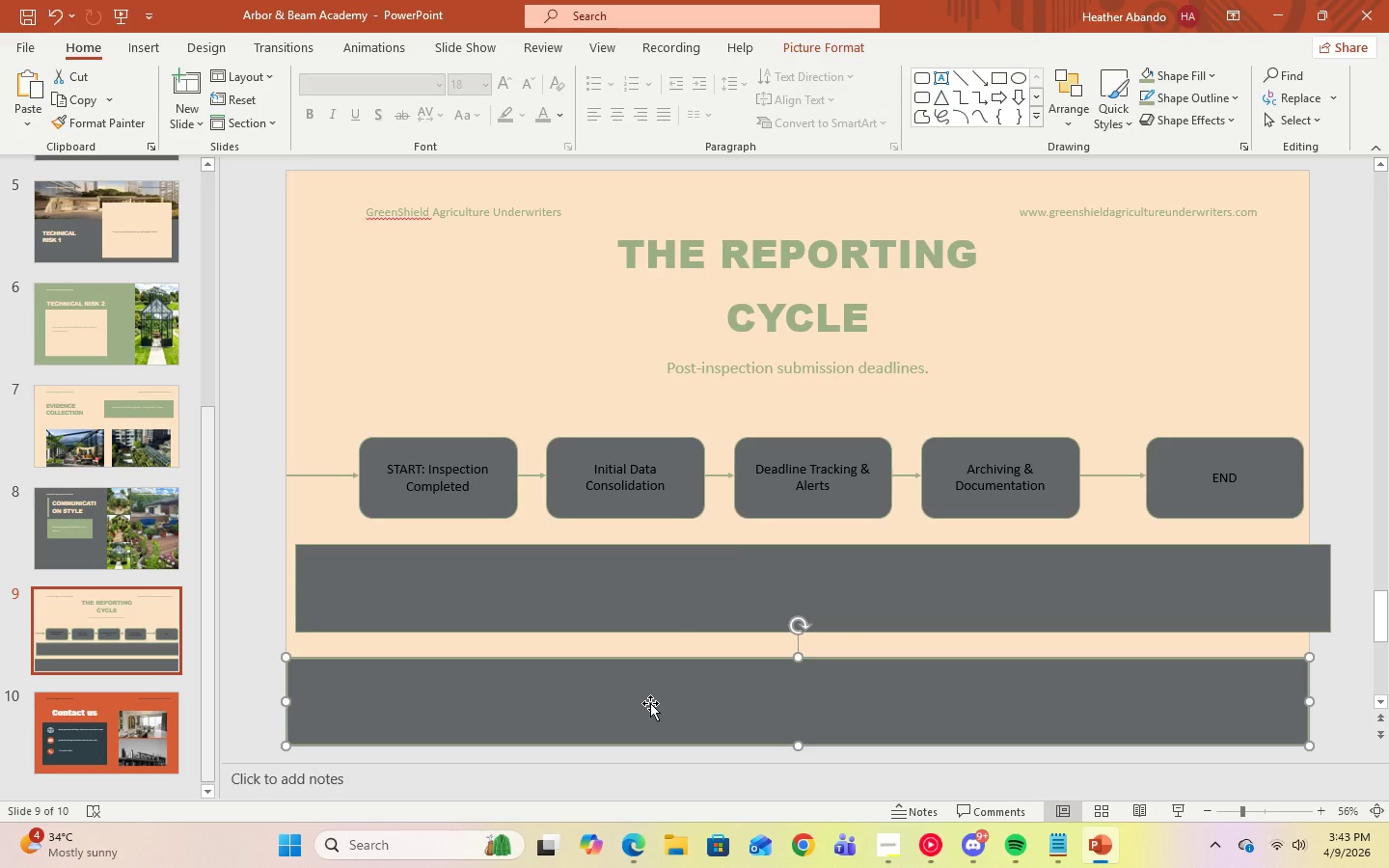 
key(Delete)
 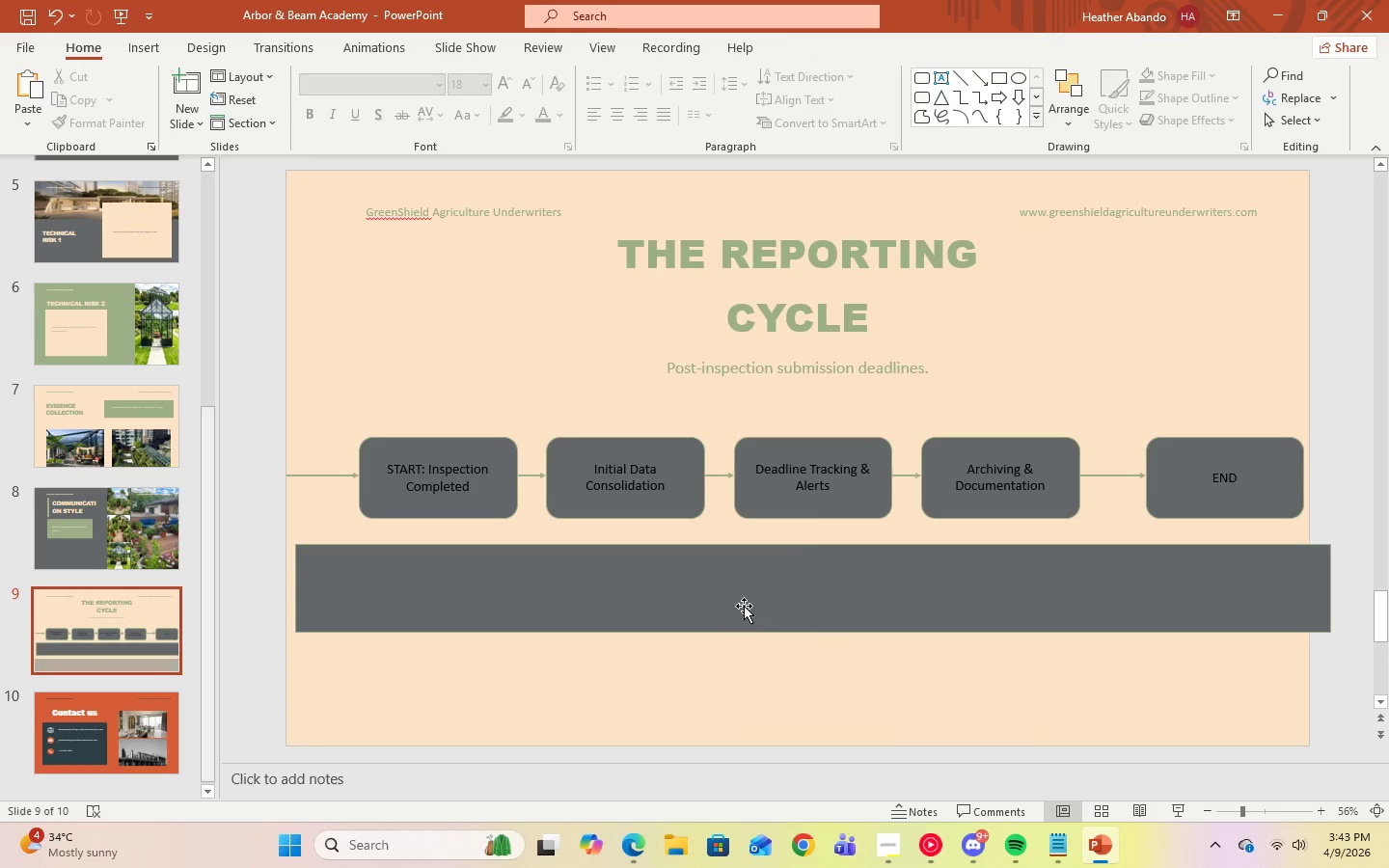 
left_click([744, 603])
 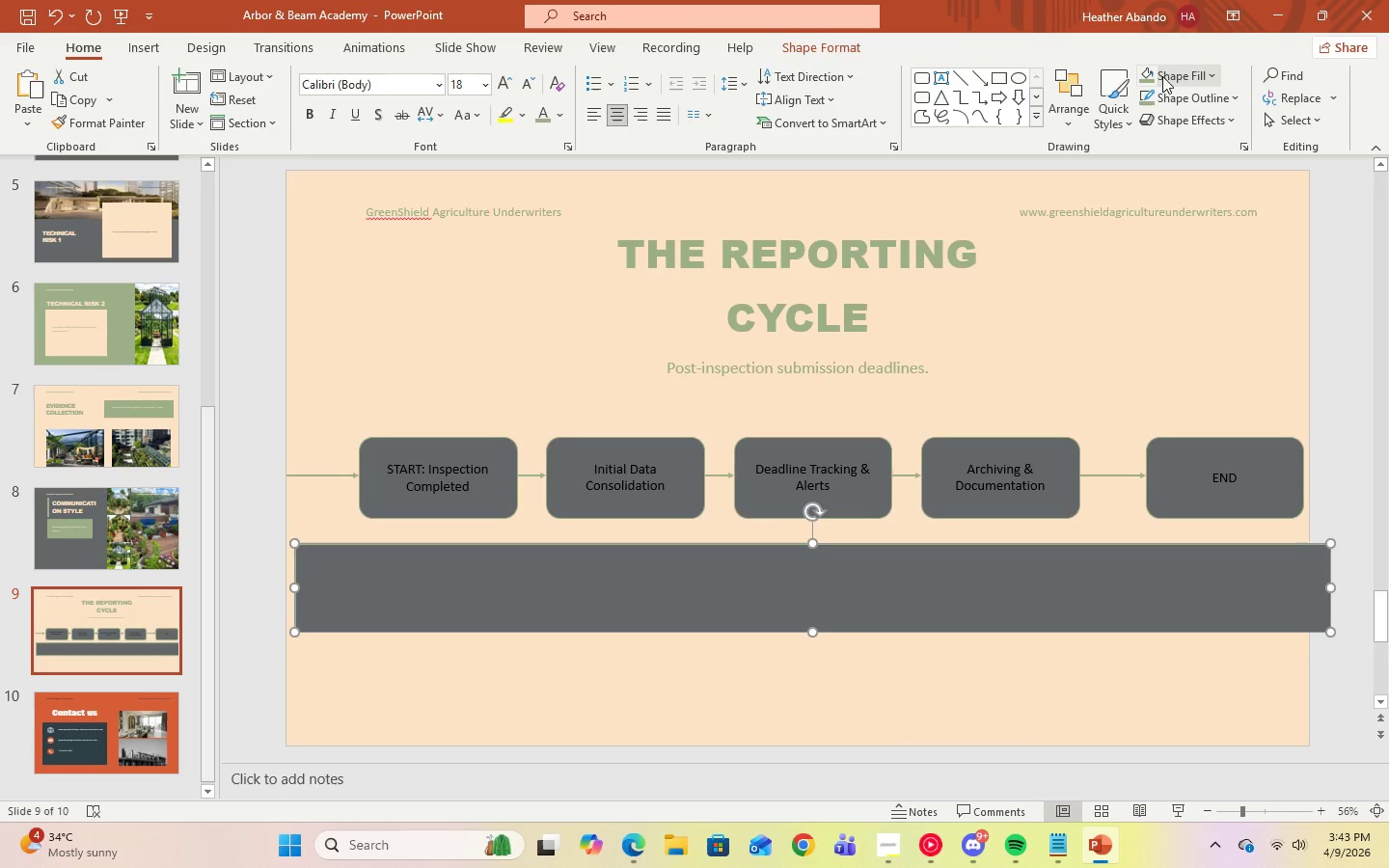 
left_click([1153, 72])
 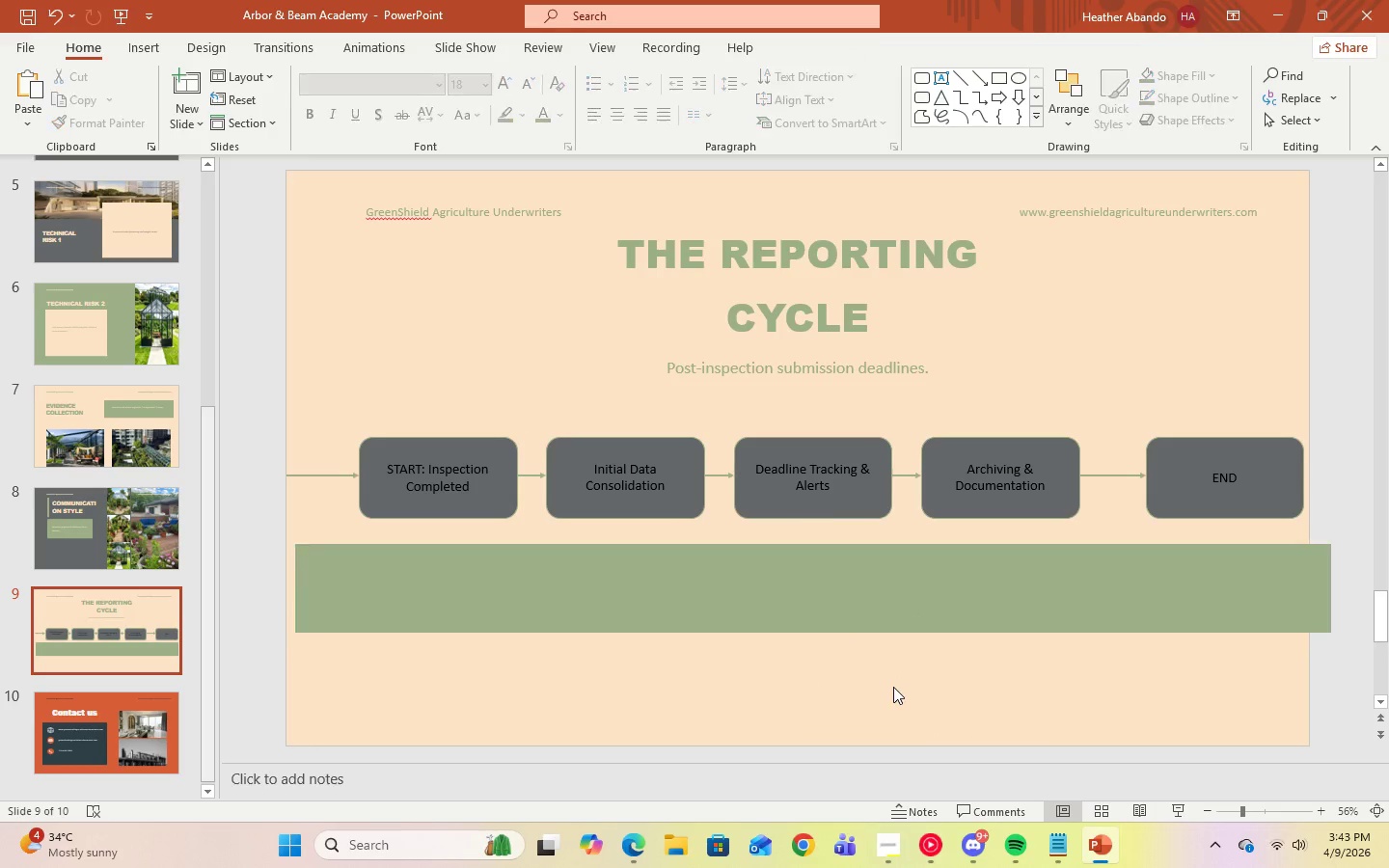 
double_click([817, 584])
 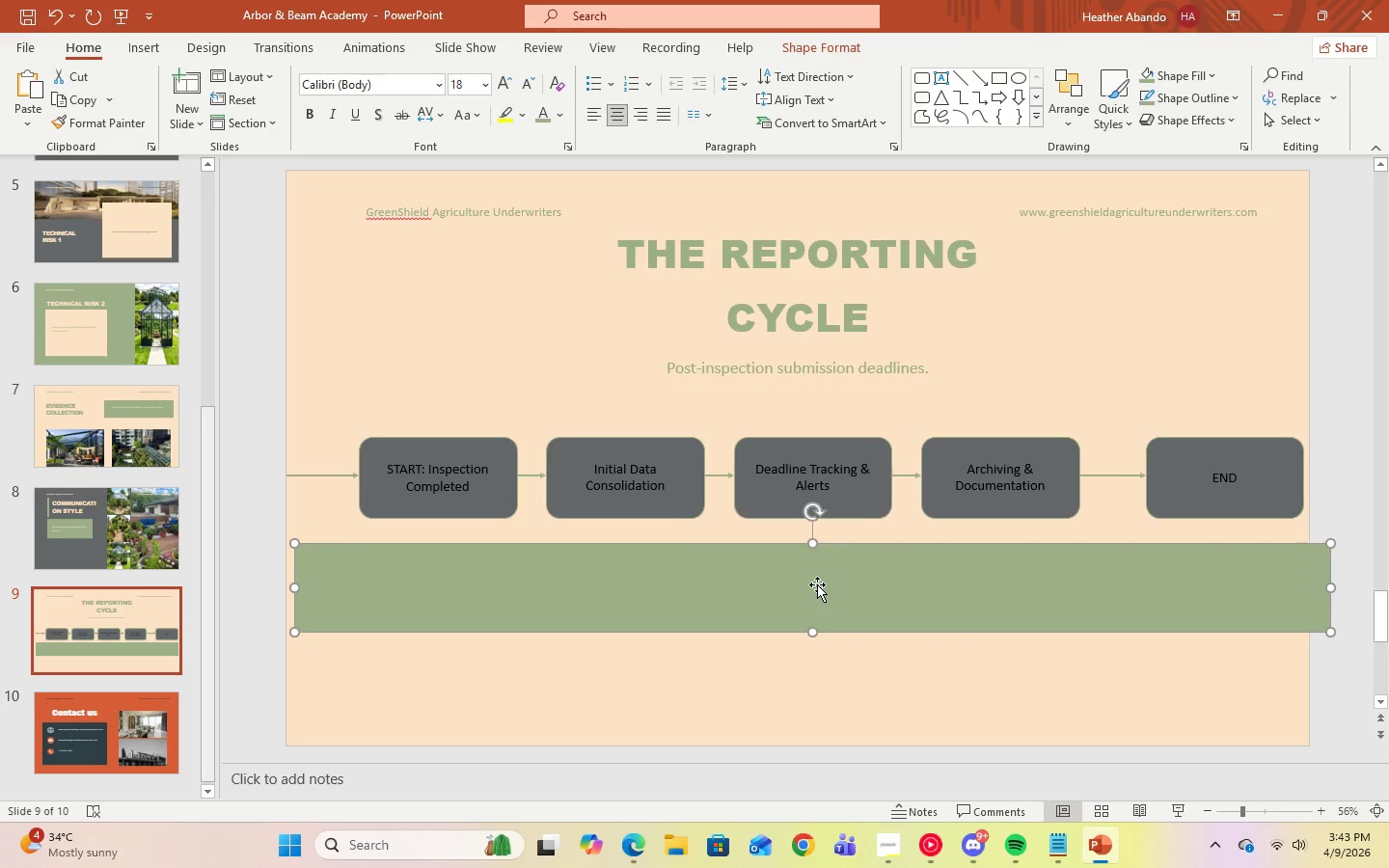 
left_click_drag(start_coordinate=[817, 584], to_coordinate=[815, 665])
 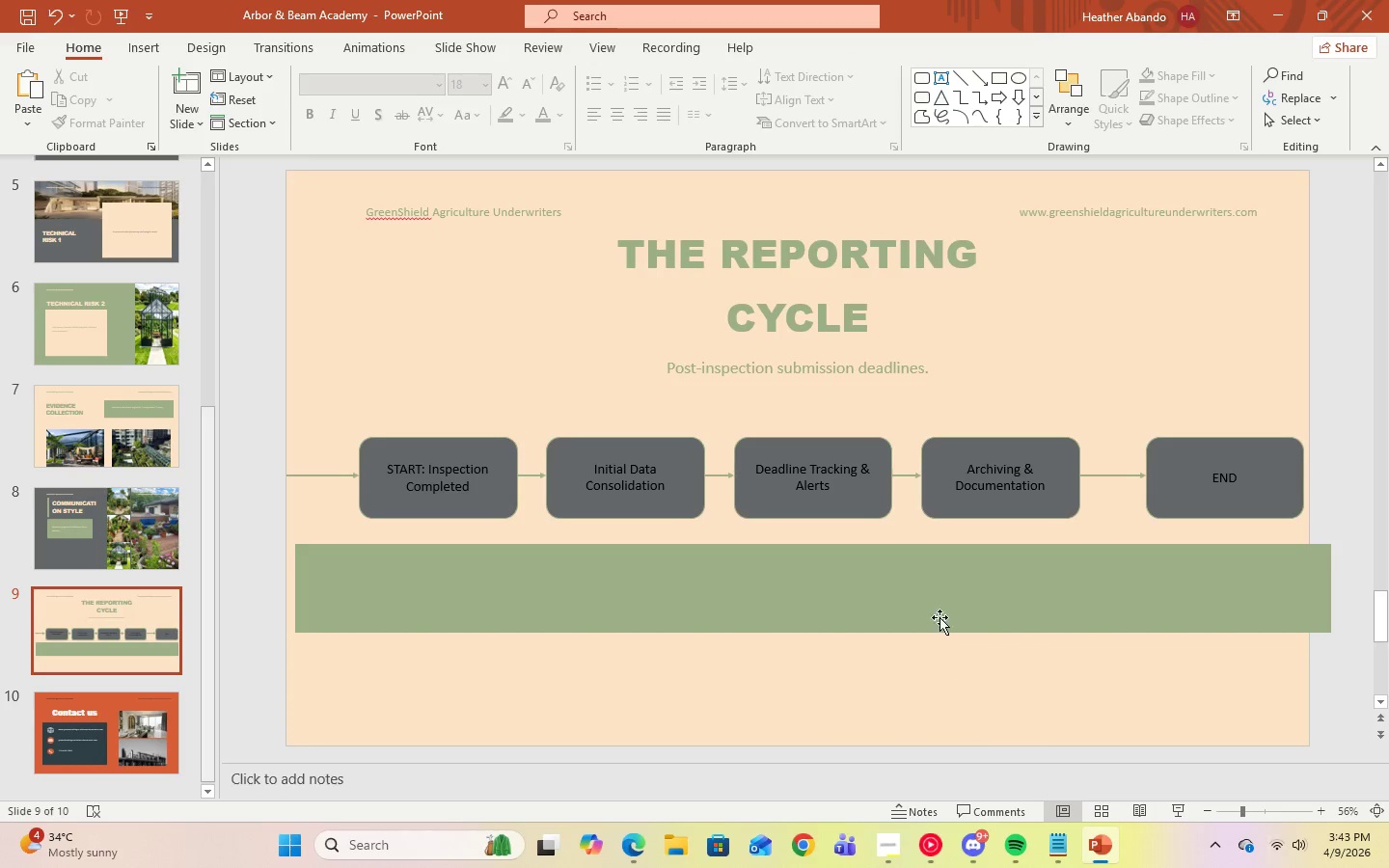 
double_click([942, 594])
 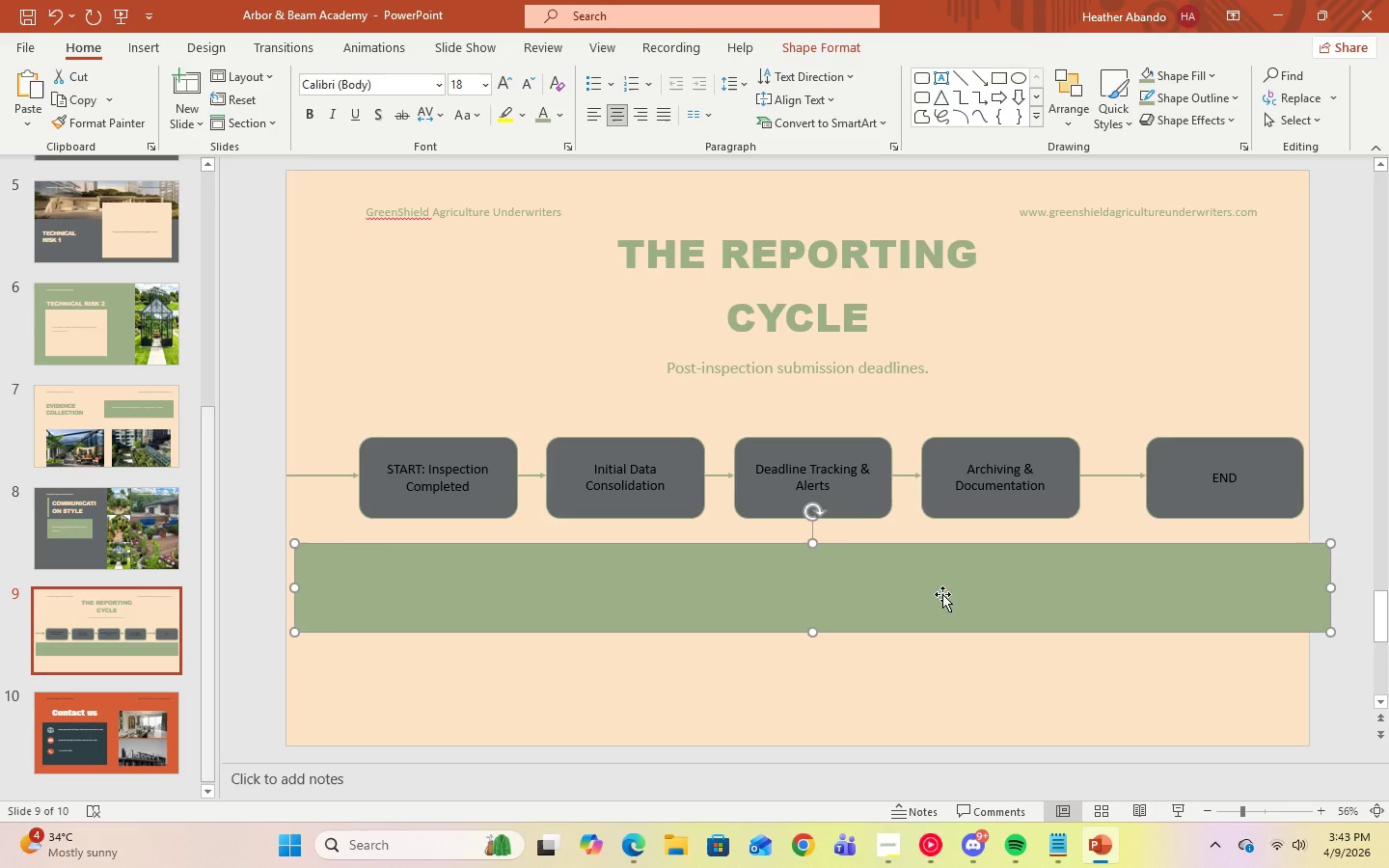 
left_click_drag(start_coordinate=[942, 594], to_coordinate=[934, 665])
 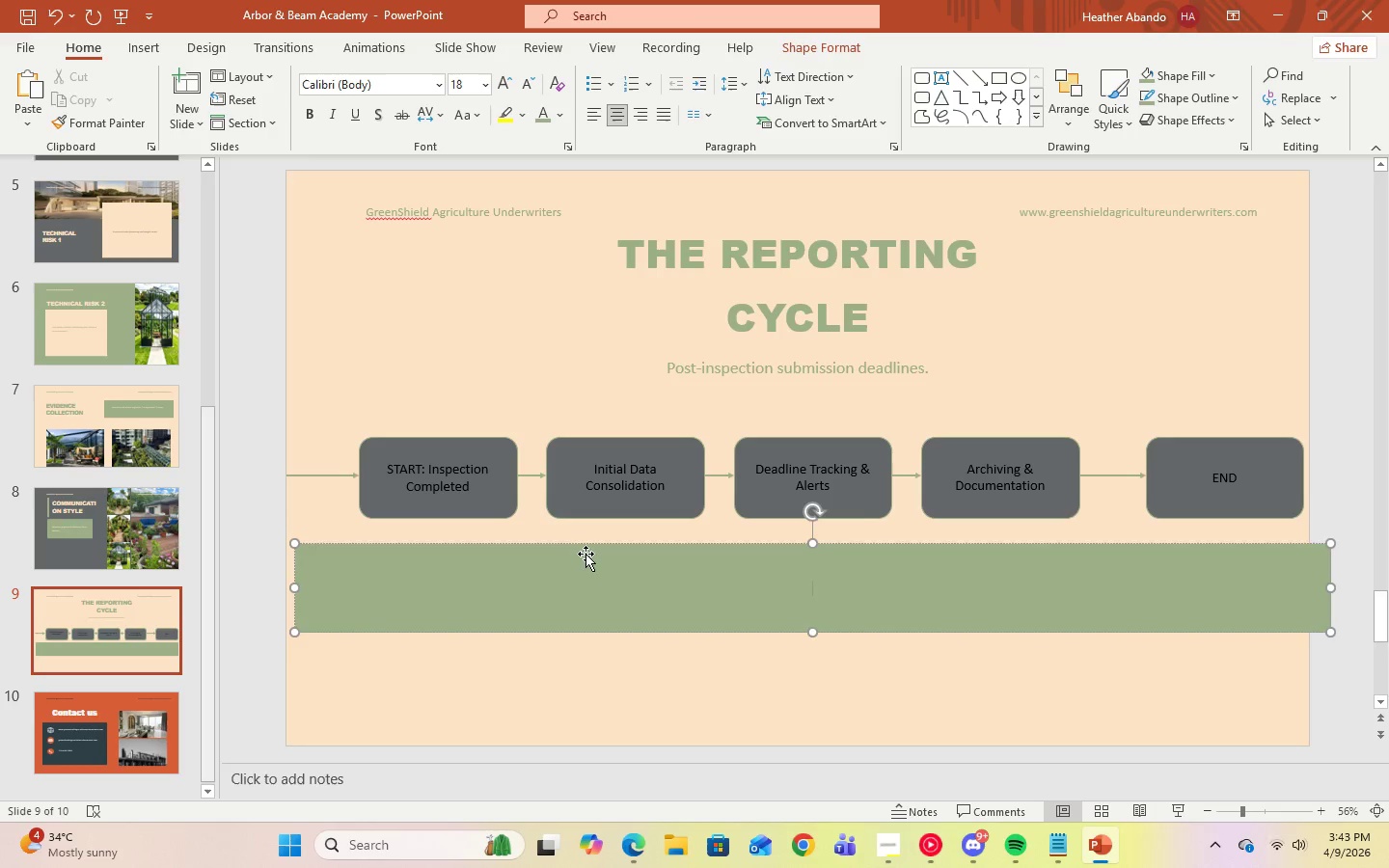 
left_click_drag(start_coordinate=[586, 554], to_coordinate=[576, 666])
 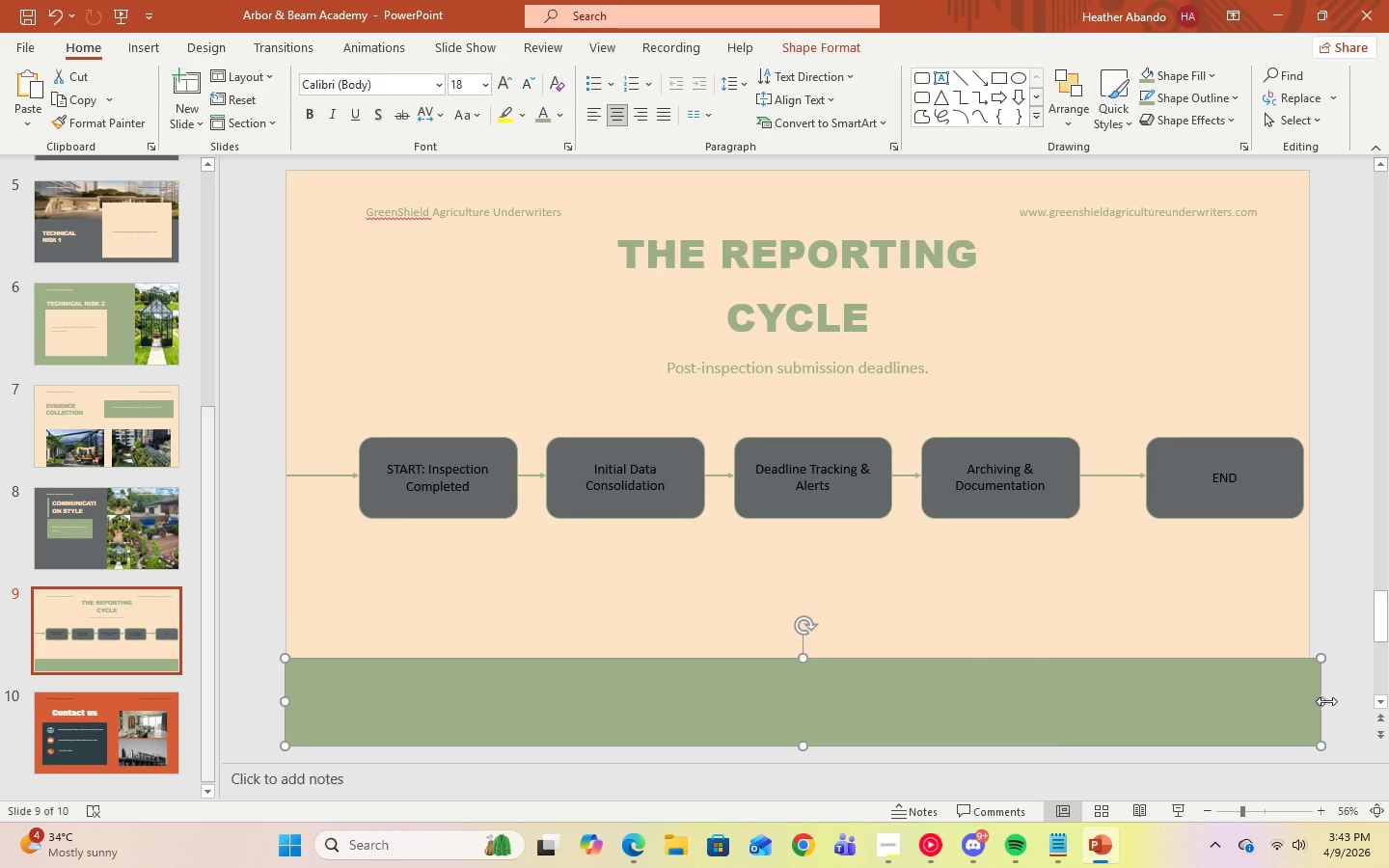 
left_click_drag(start_coordinate=[1321, 702], to_coordinate=[1310, 702])
 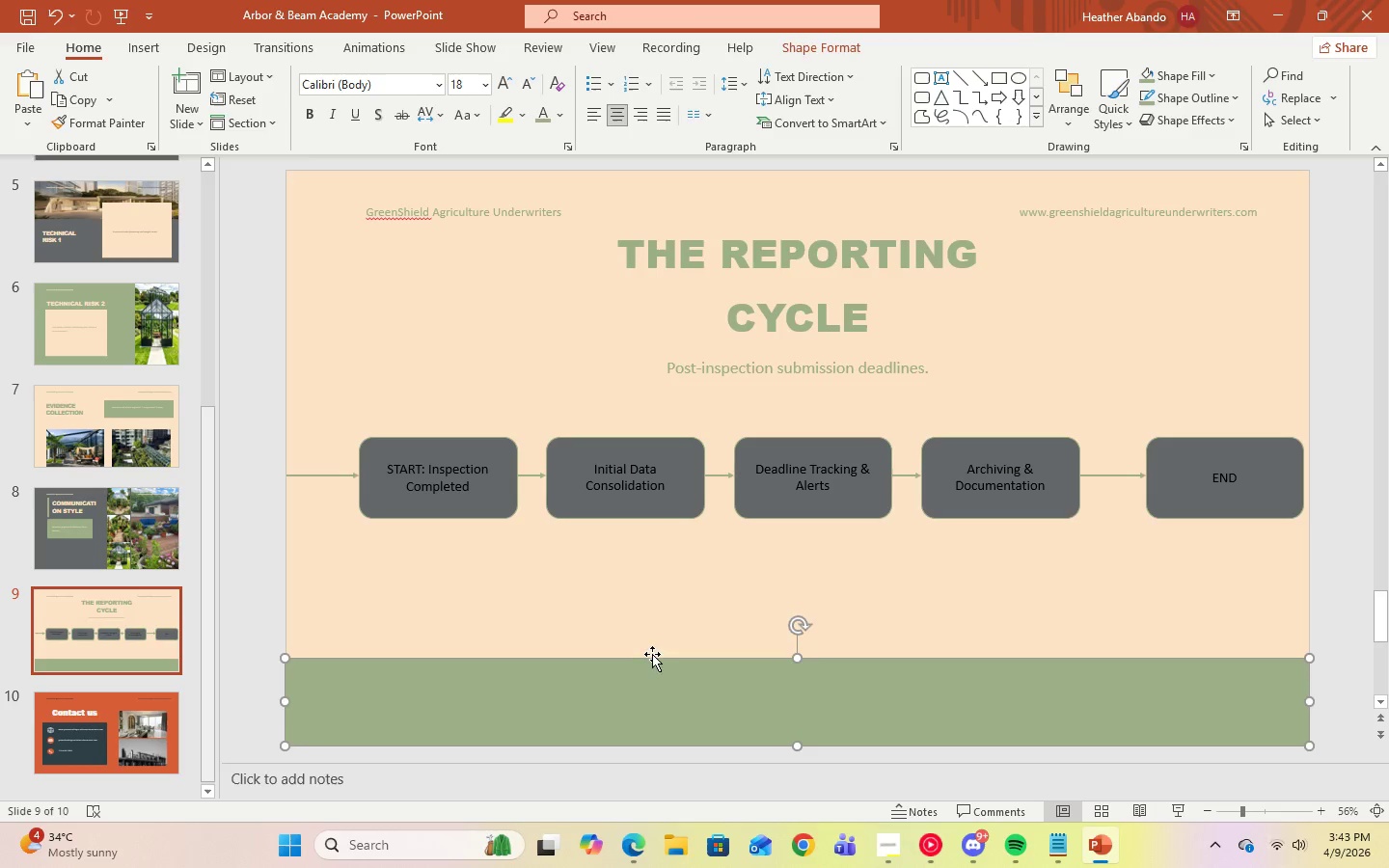 
left_click([650, 612])
 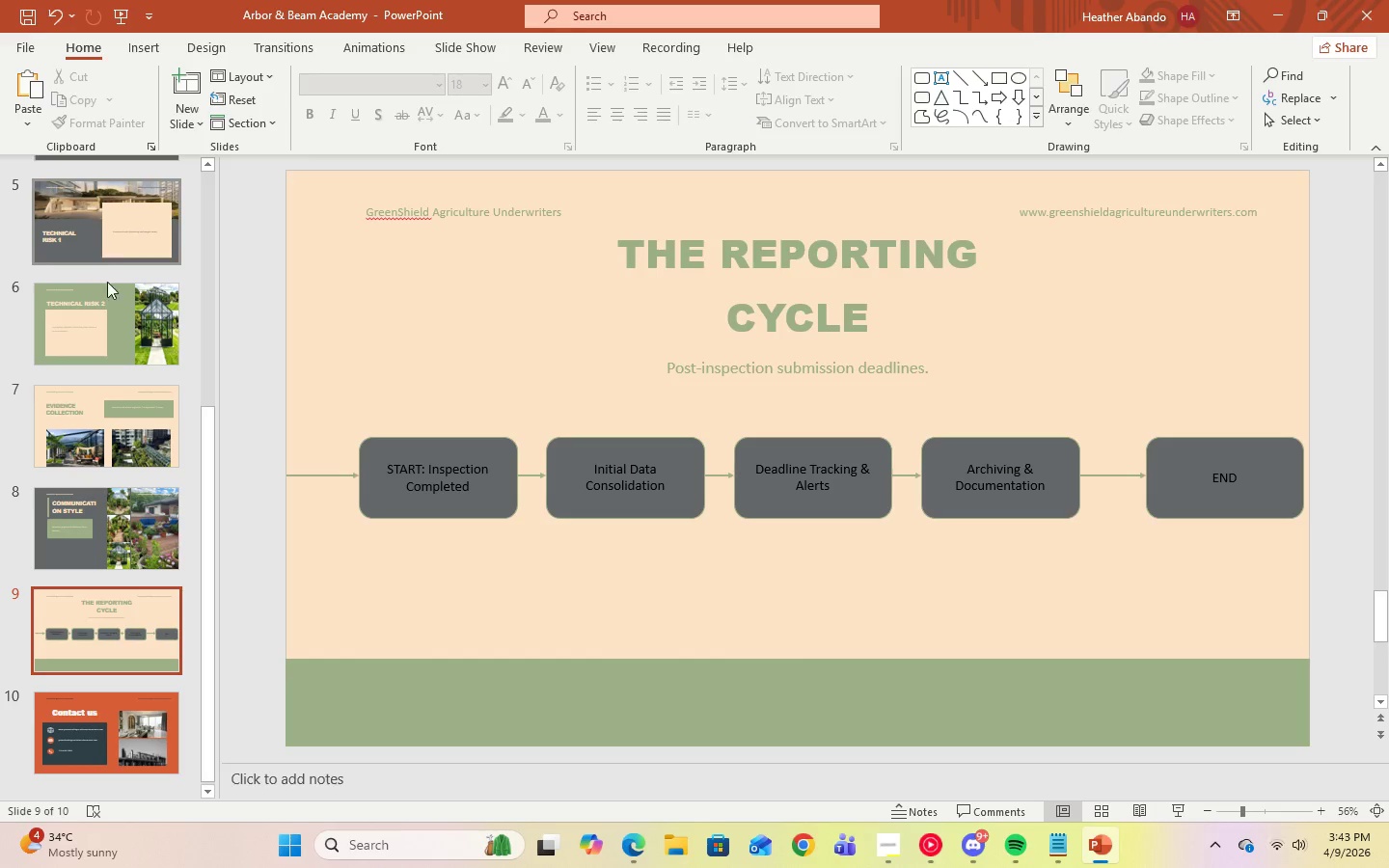 
scroll: coordinate [109, 608], scroll_direction: up, amount: 4.0
 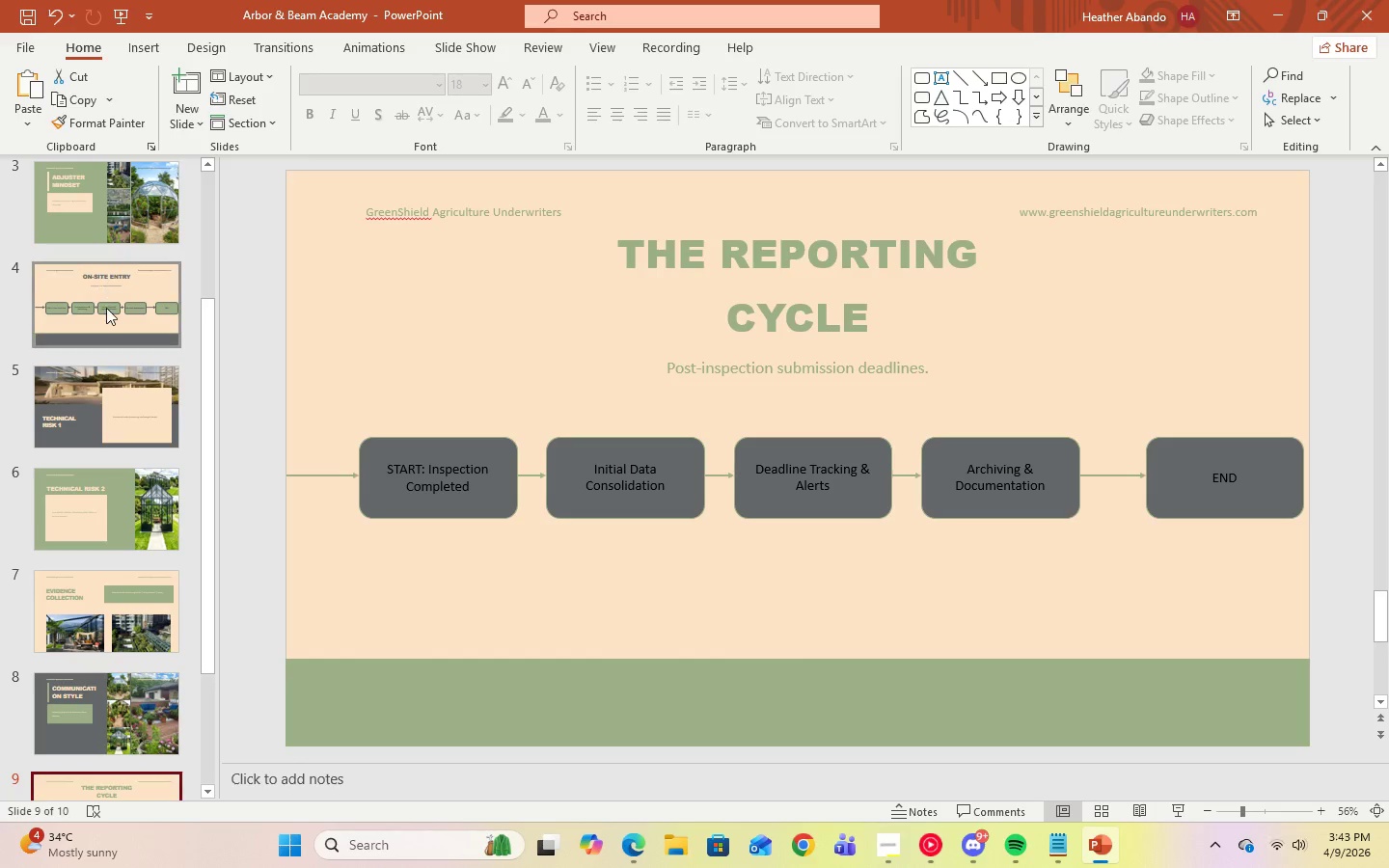 
left_click([107, 313])
 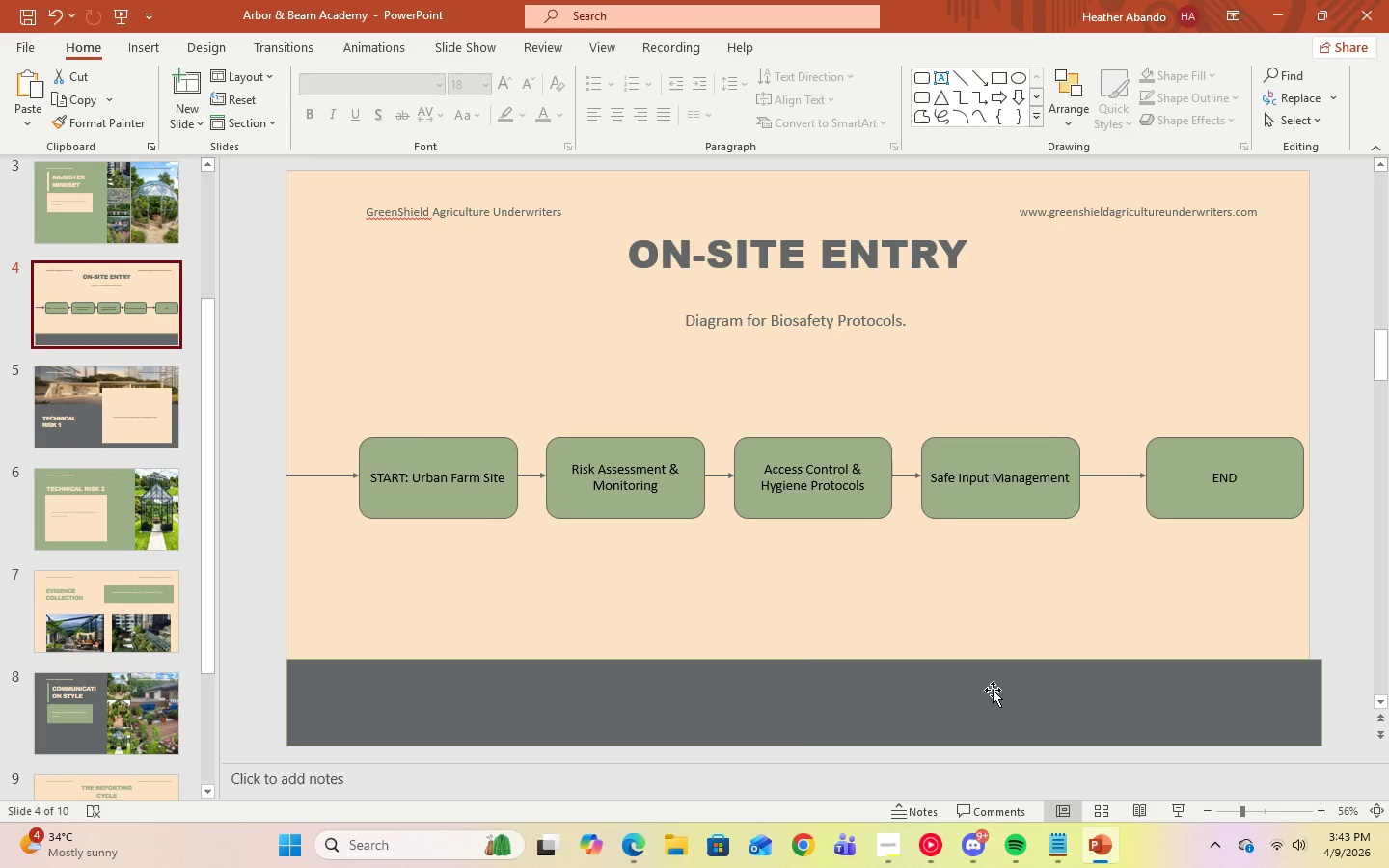 
left_click([1002, 695])
 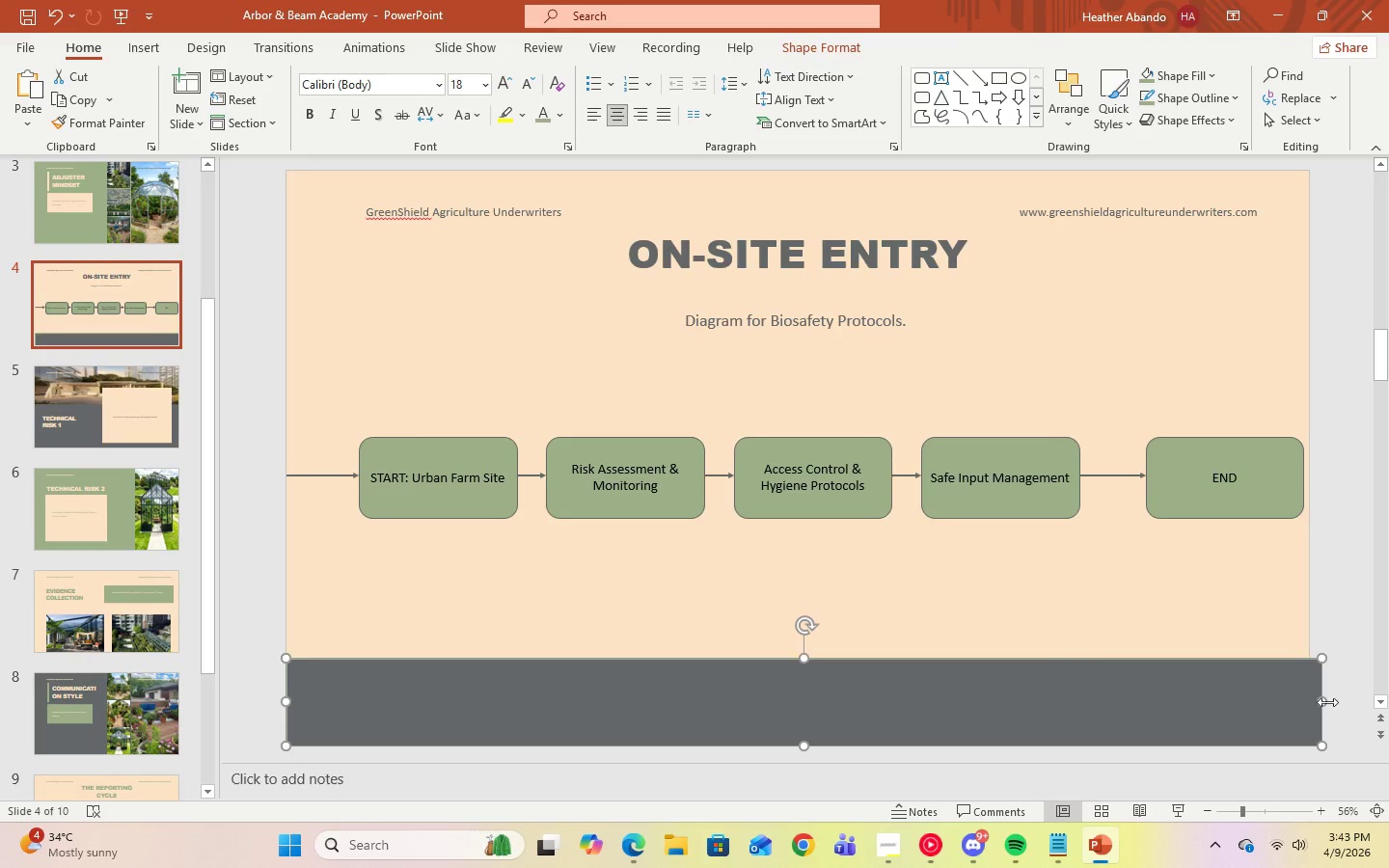 
left_click_drag(start_coordinate=[1323, 701], to_coordinate=[1312, 699])
 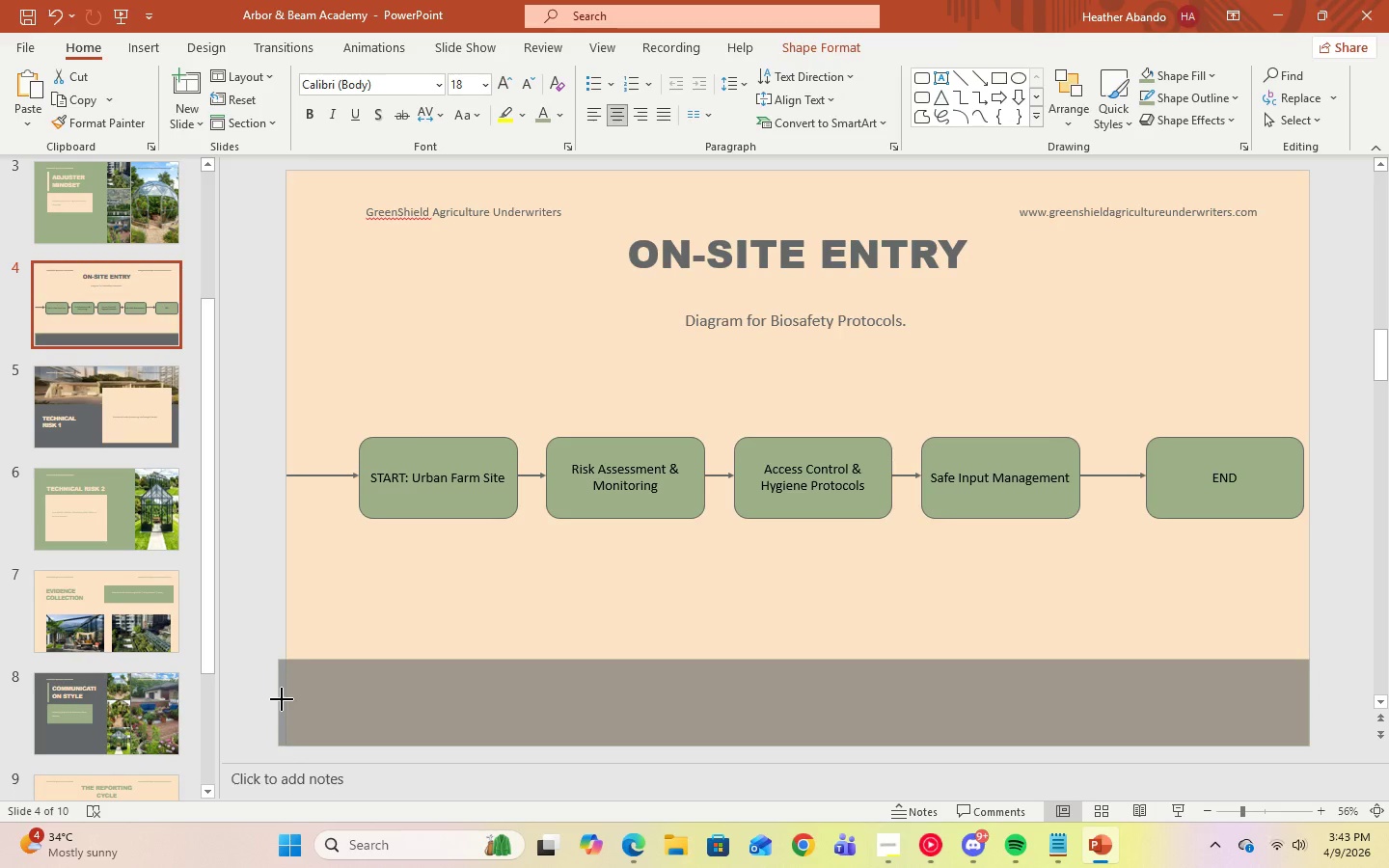 
left_click([286, 699])
 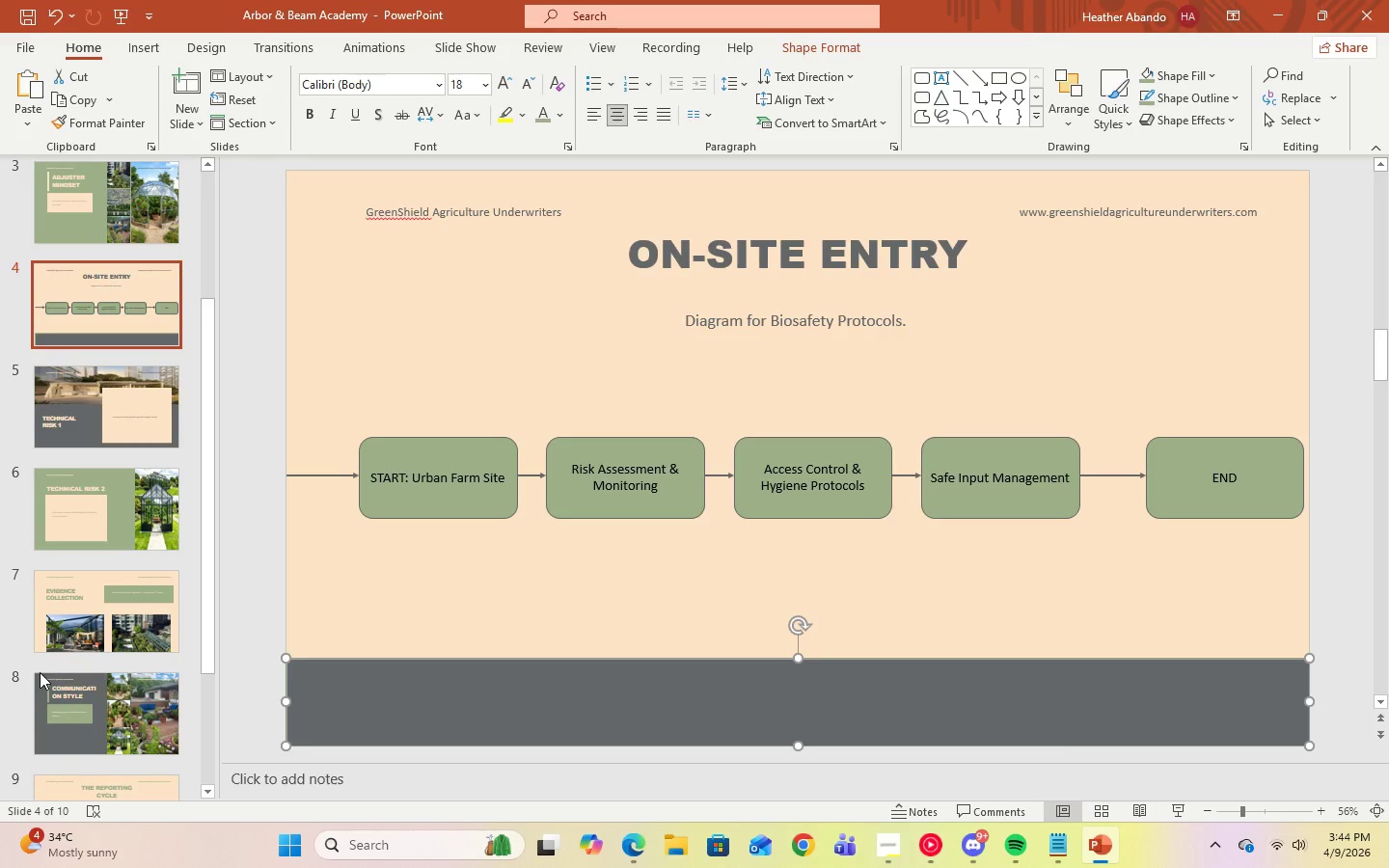 
scroll: coordinate [41, 672], scroll_direction: down, amount: 4.0
 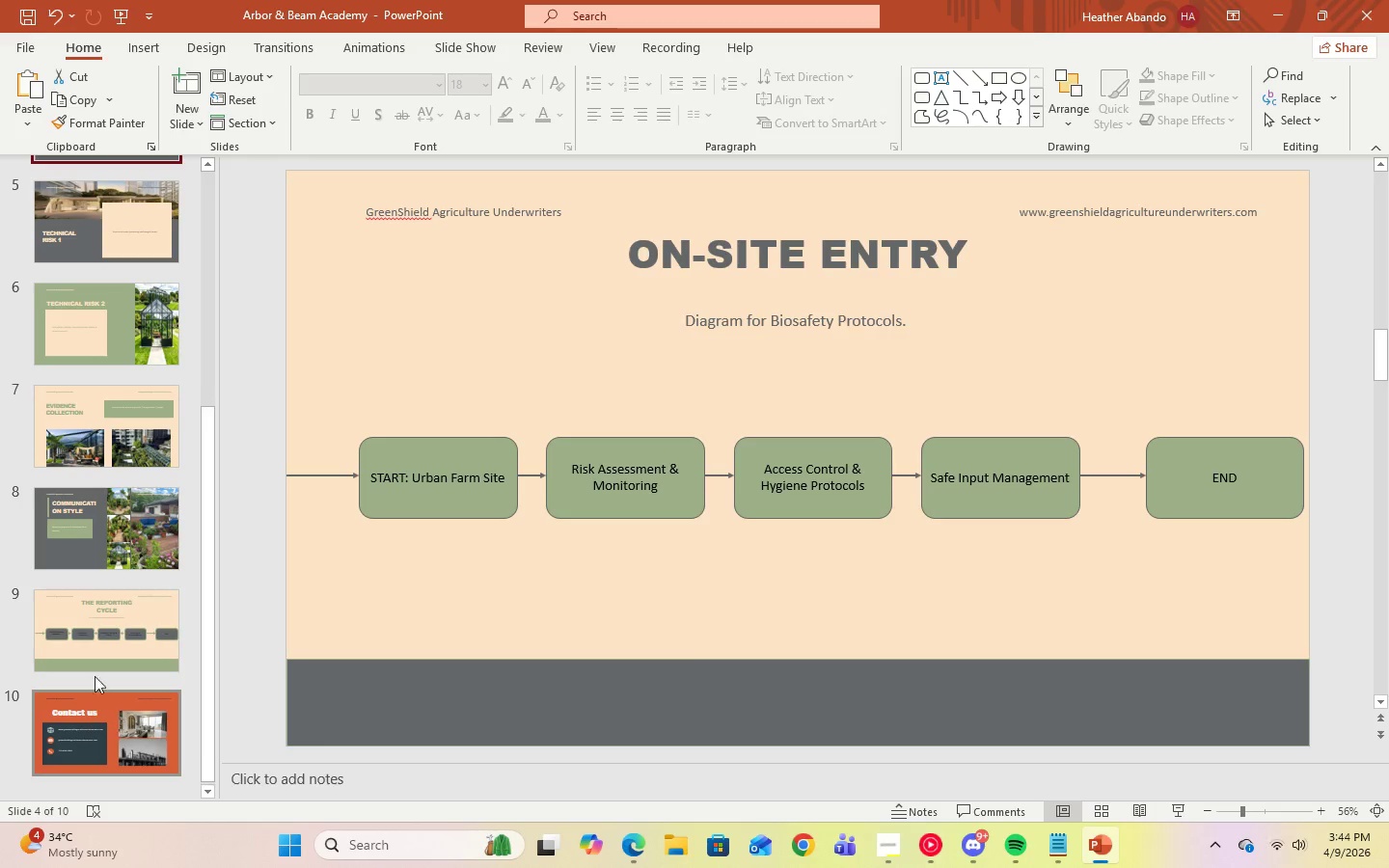 
left_click([80, 628])
 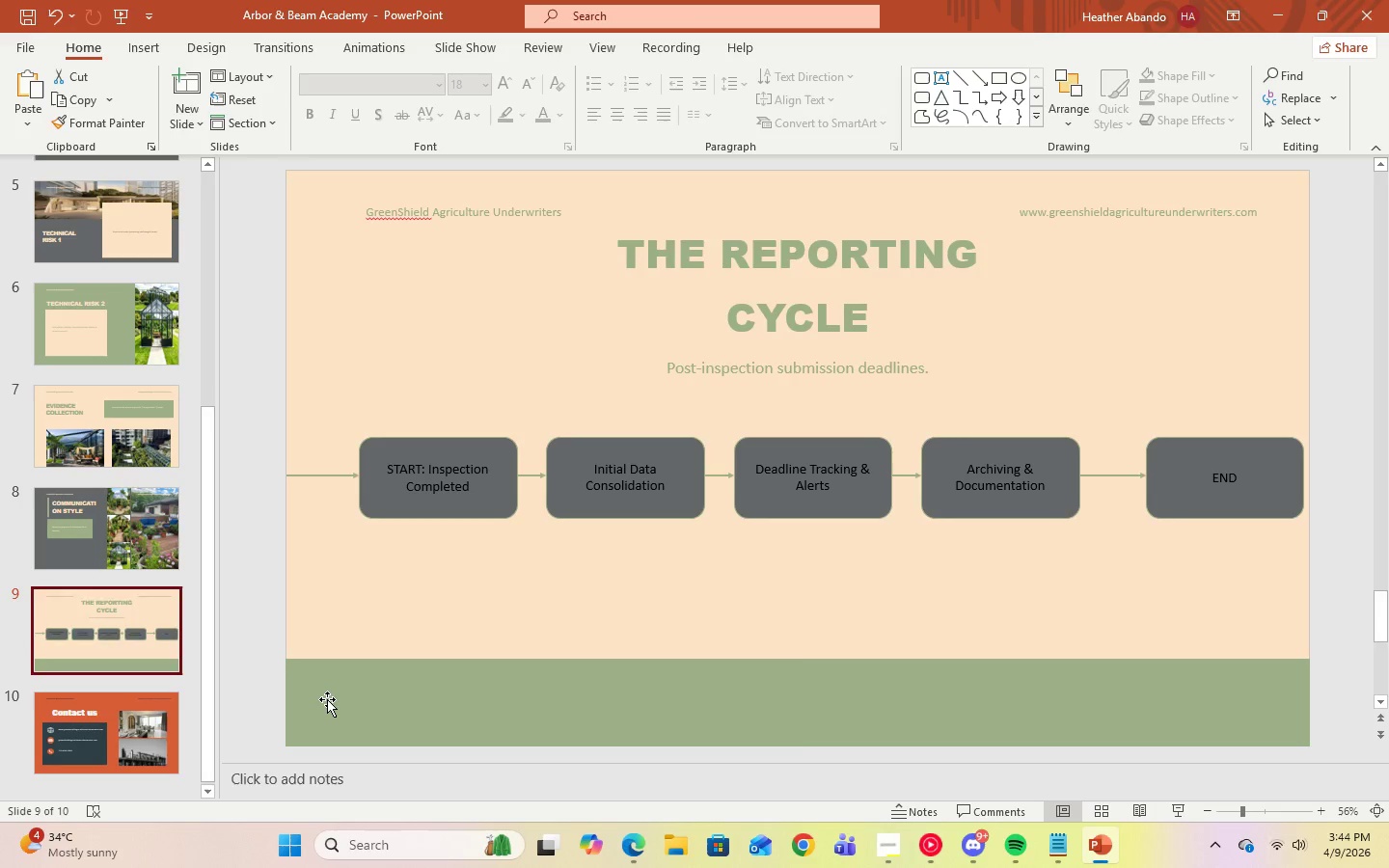 
left_click([327, 699])
 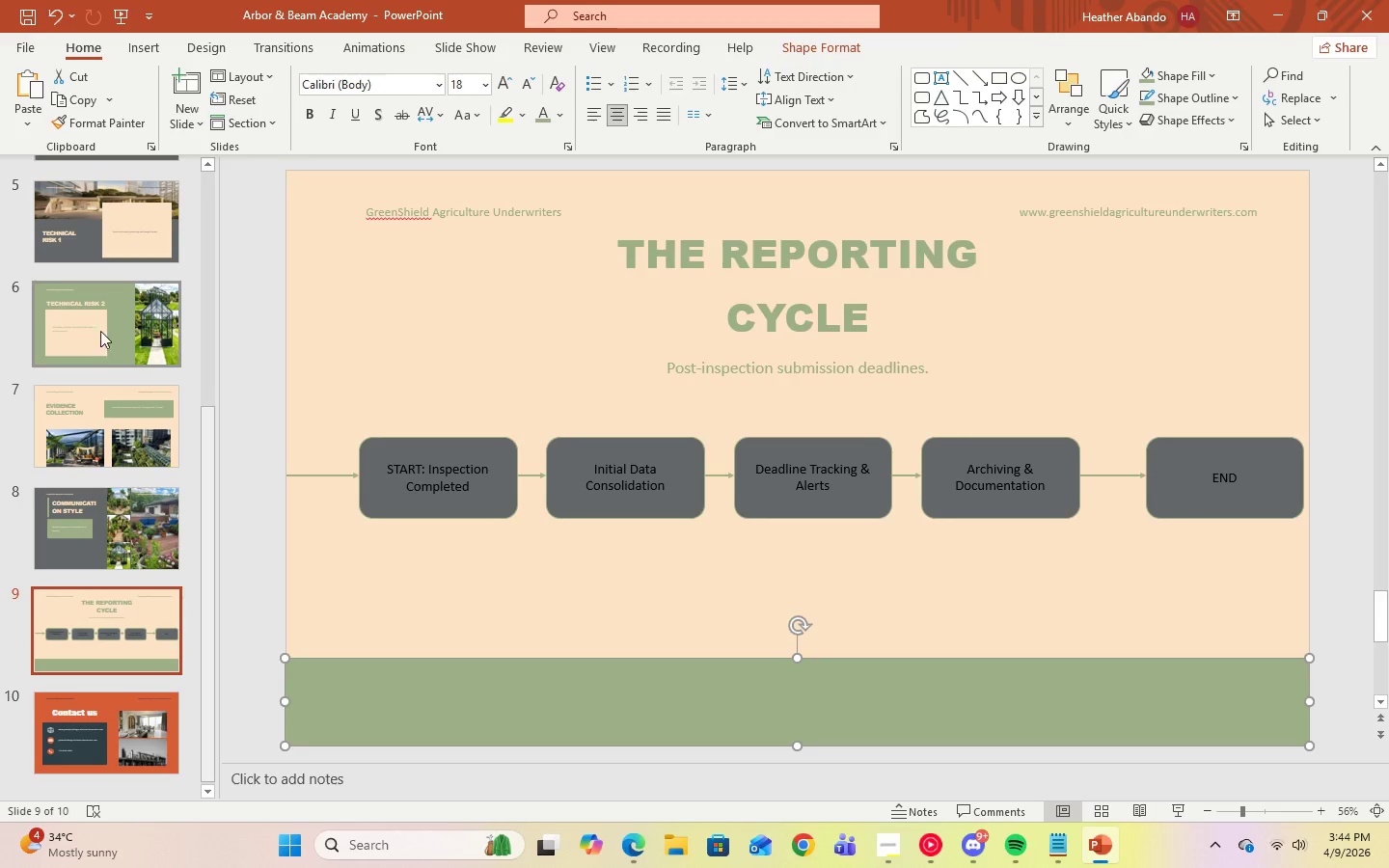 
scroll: coordinate [101, 341], scroll_direction: up, amount: 2.0
 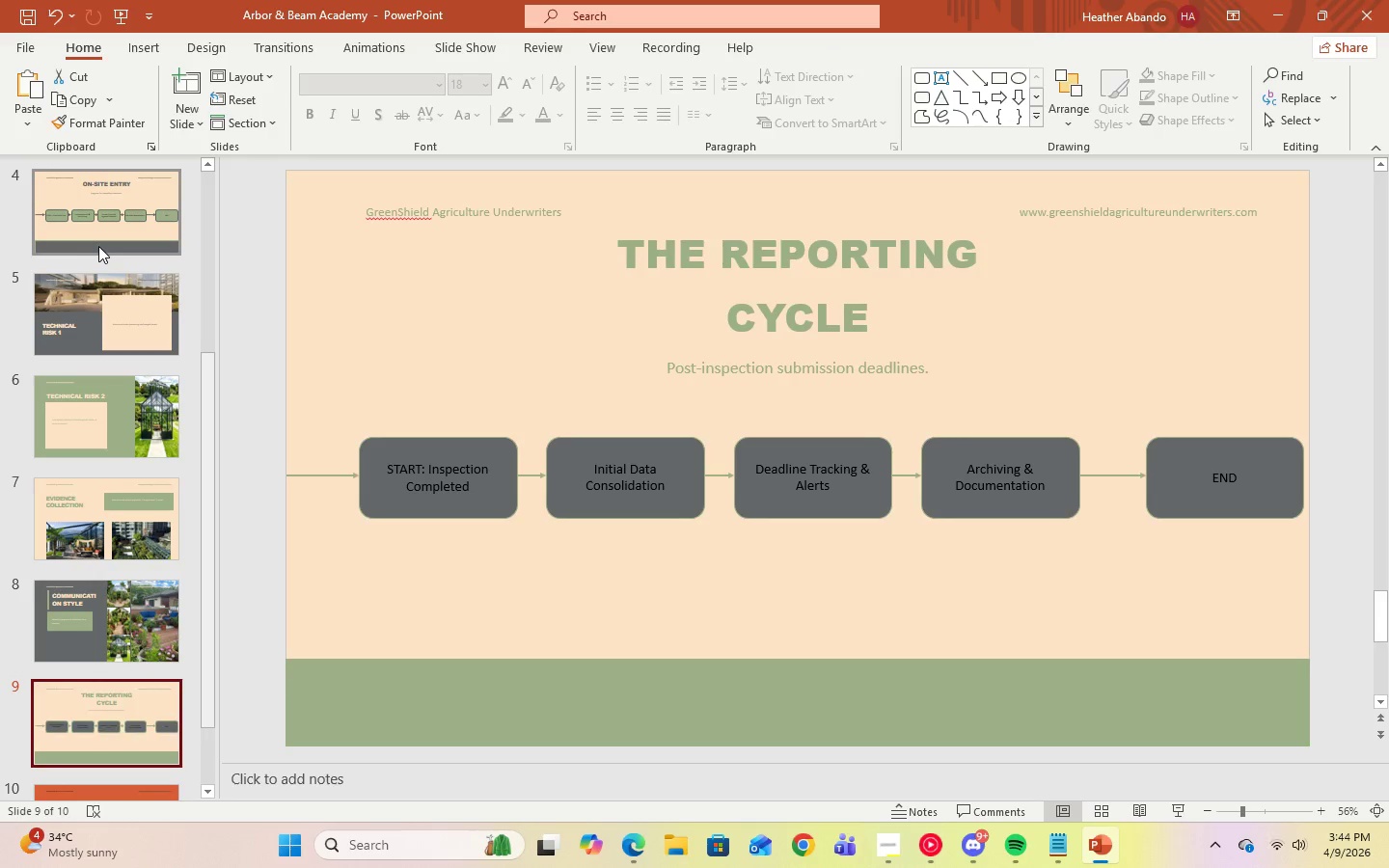 
left_click([98, 246])
 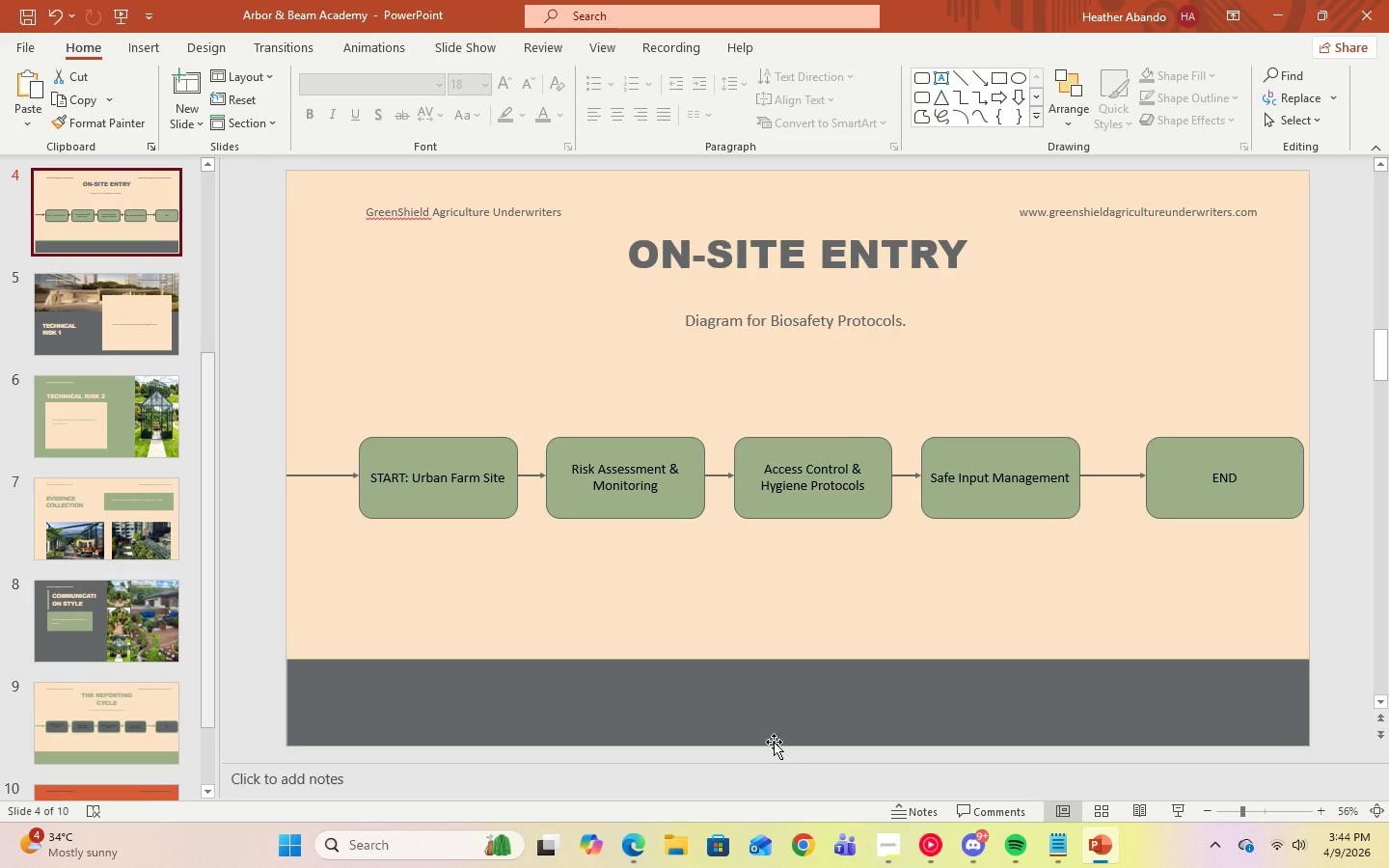 
left_click([767, 714])
 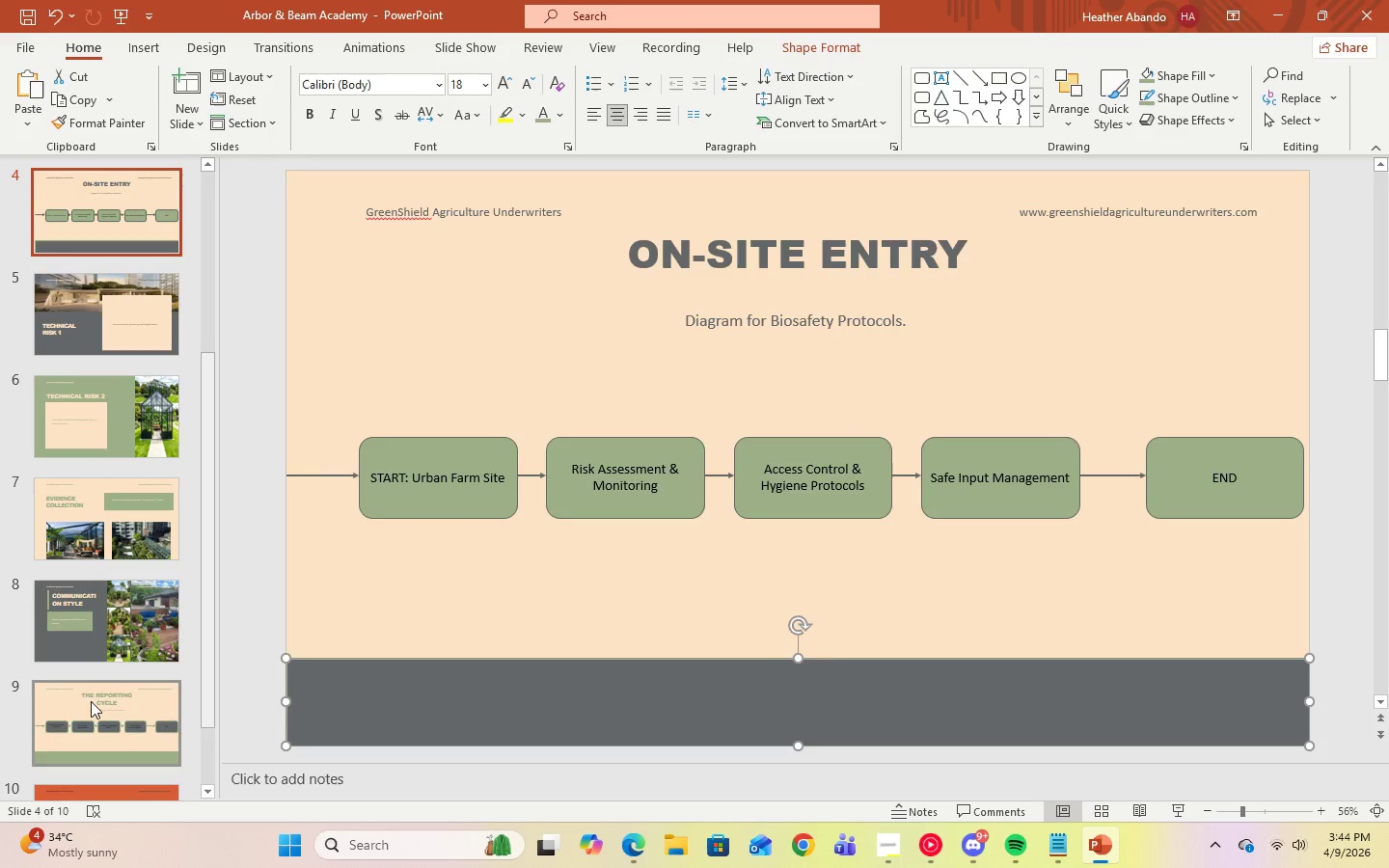 
scroll: coordinate [149, 656], scroll_direction: down, amount: 4.0
 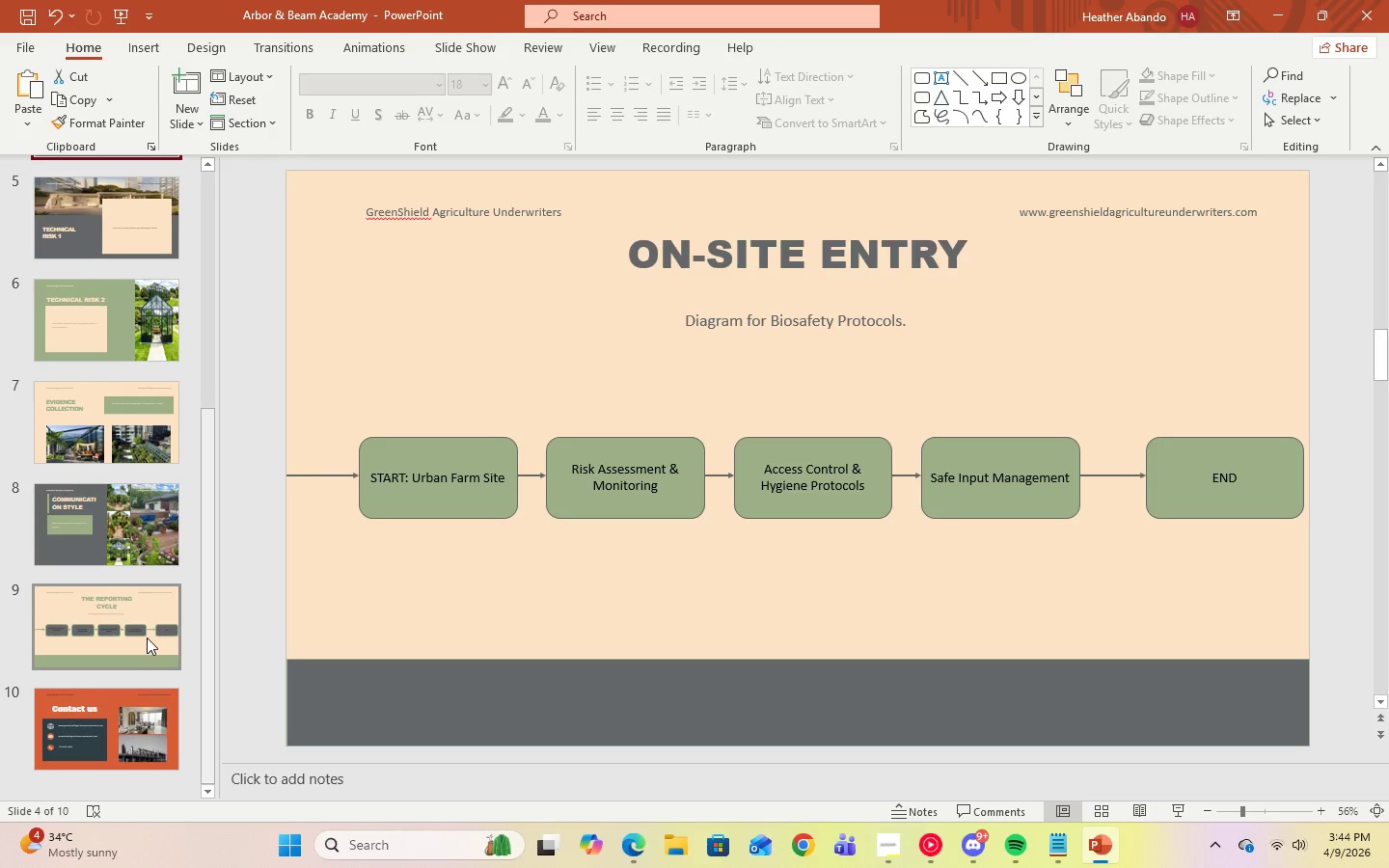 
left_click([147, 637])
 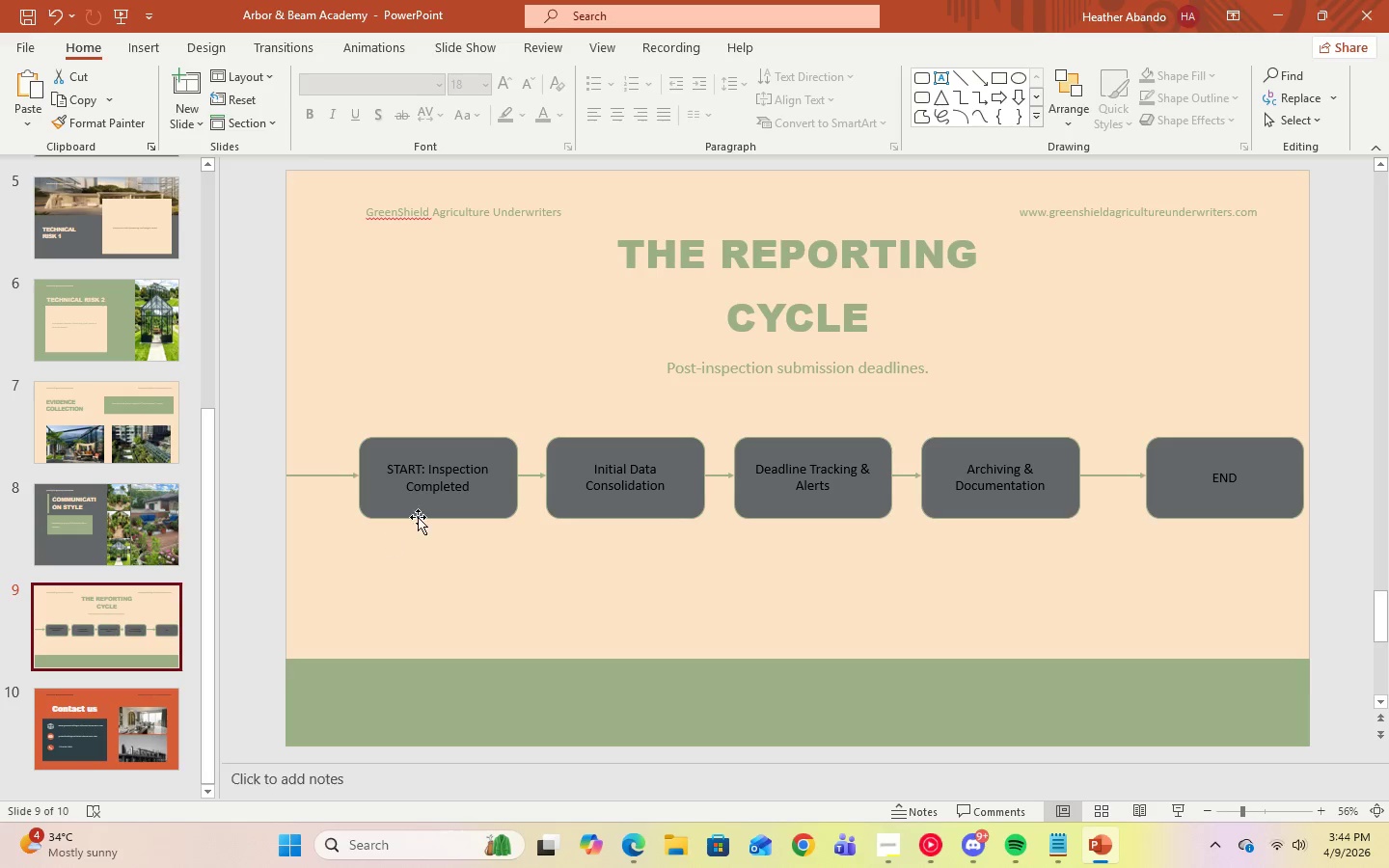 
left_click([480, 478])
 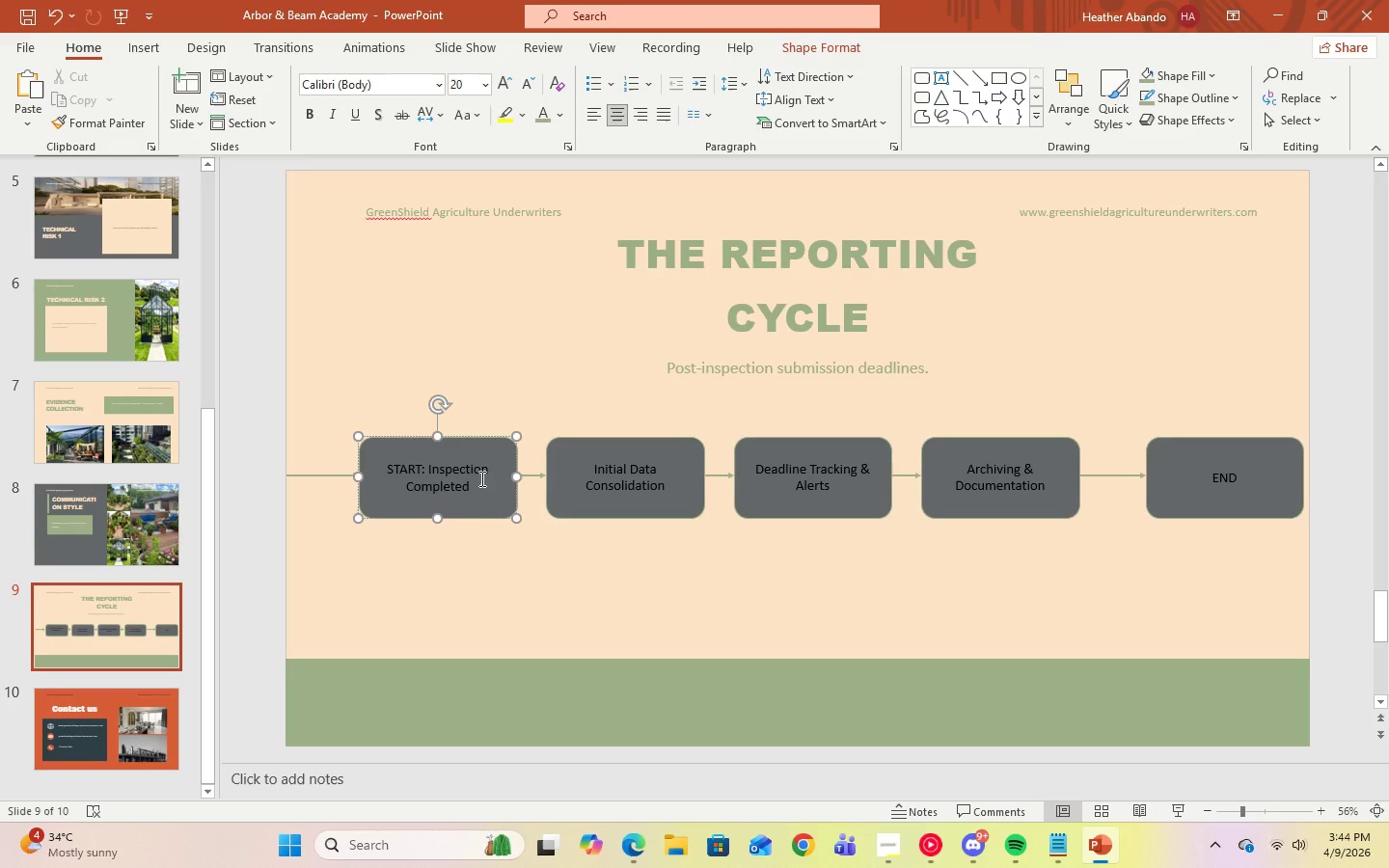 
key(Control+A)
 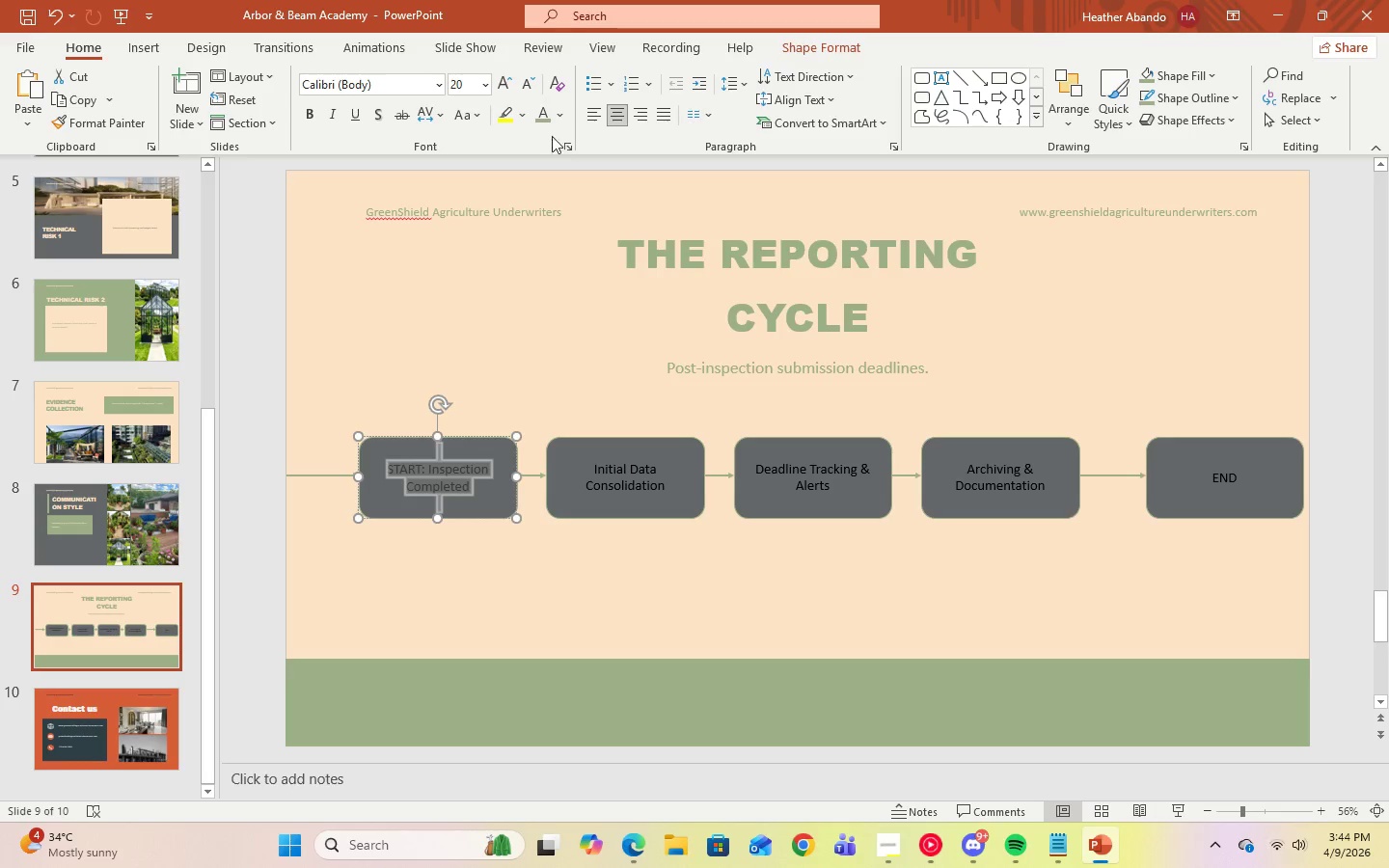 
left_click([559, 115])
 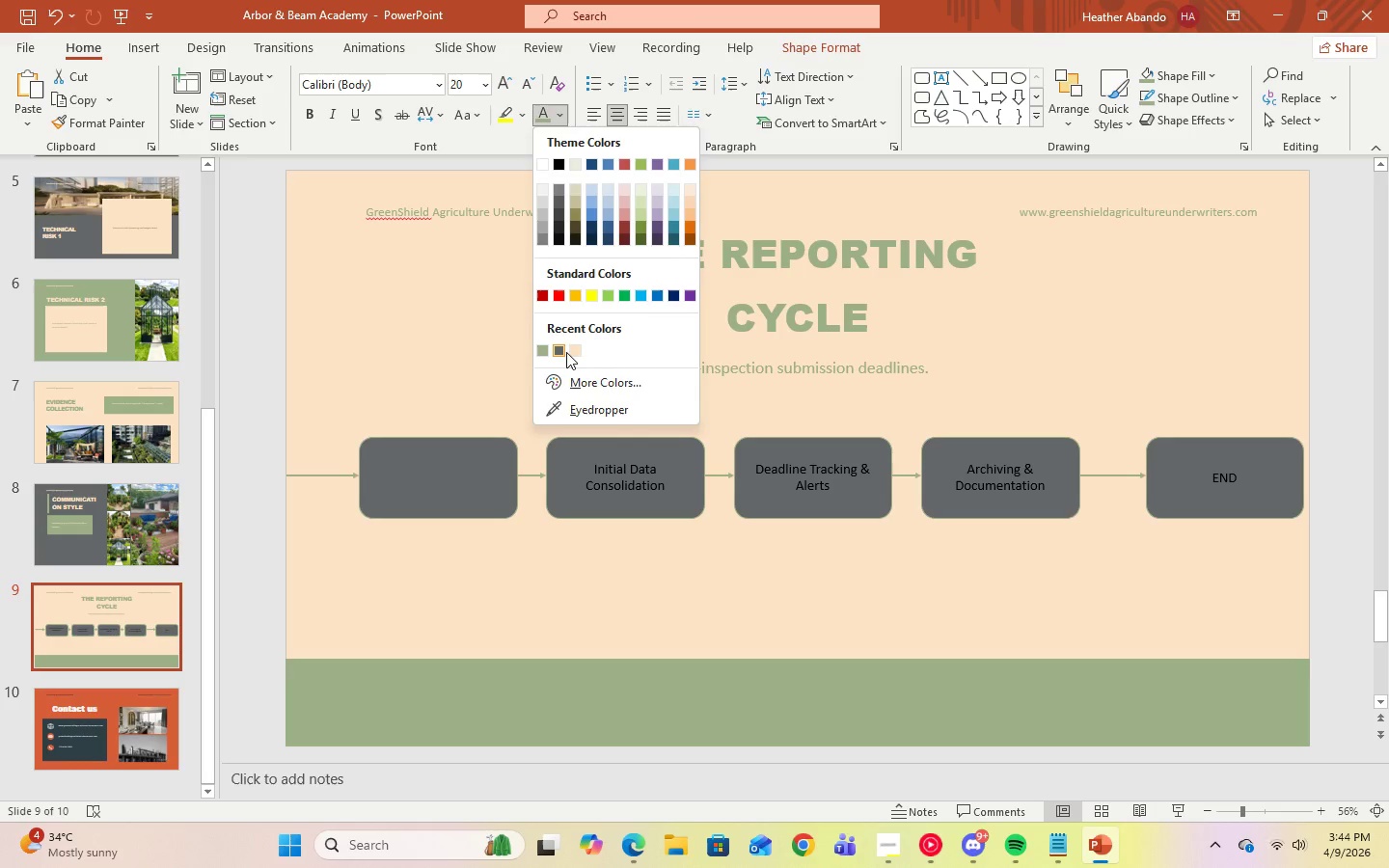 
left_click([572, 352])
 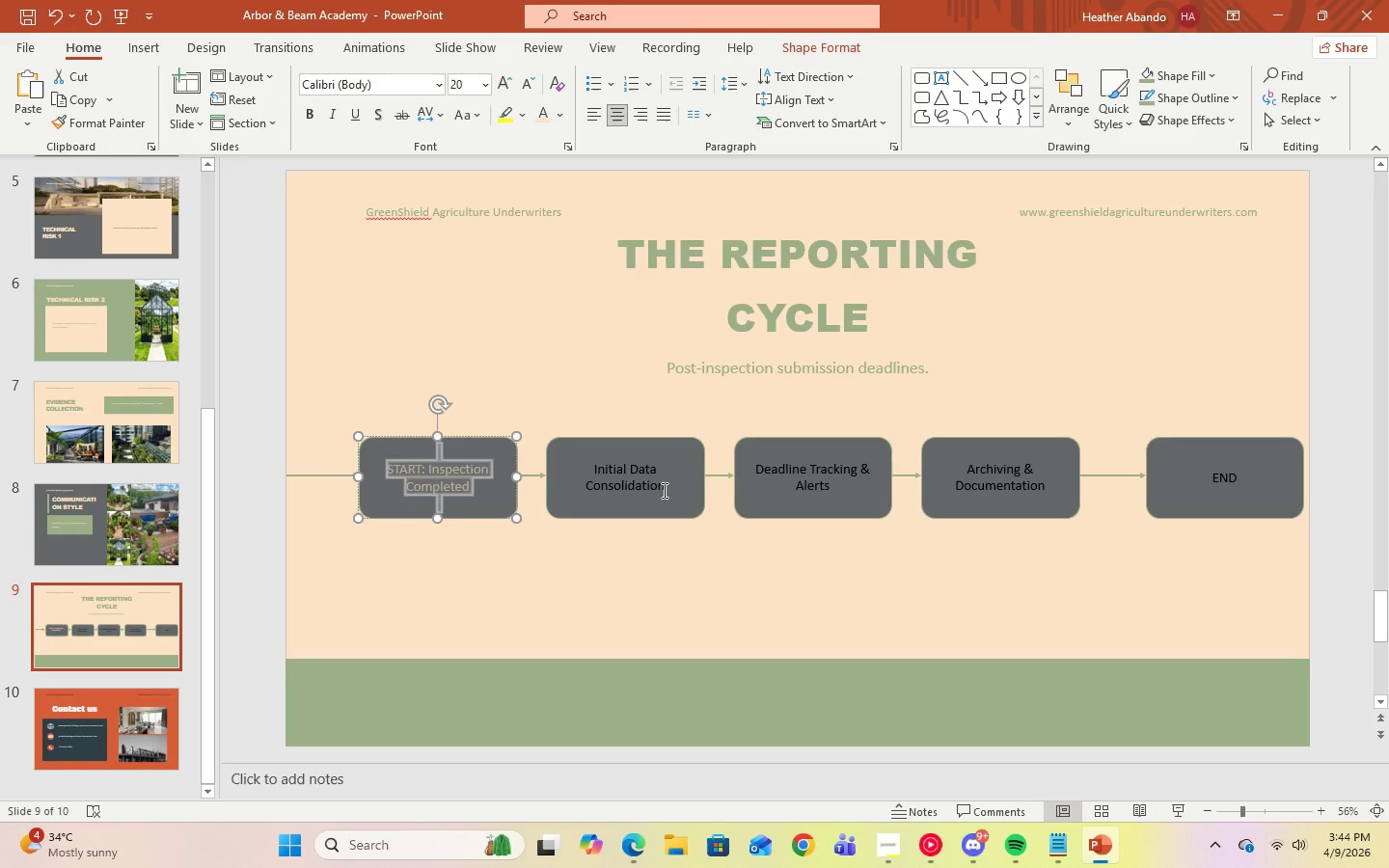 
left_click([667, 483])
 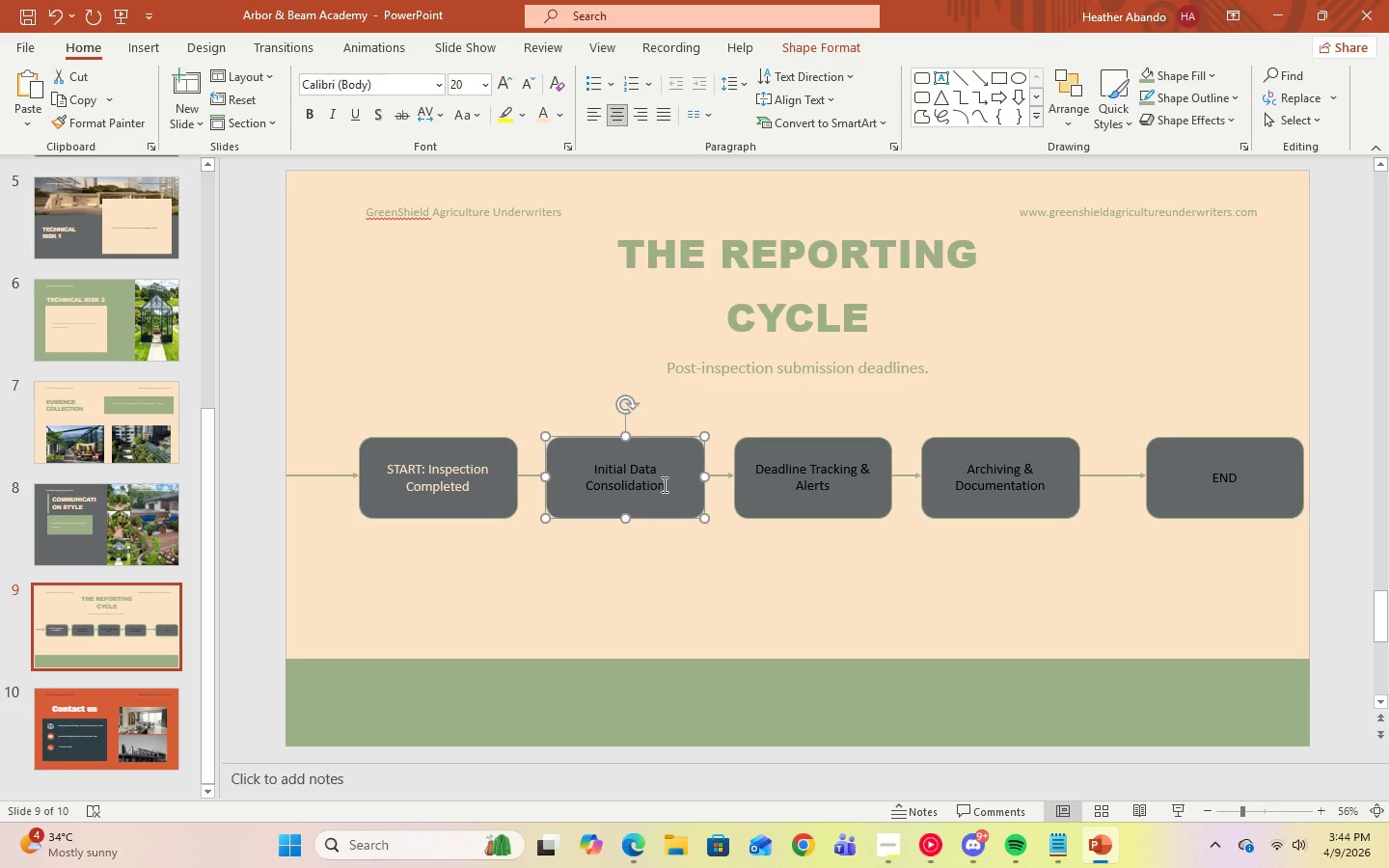 
left_click([662, 484])
 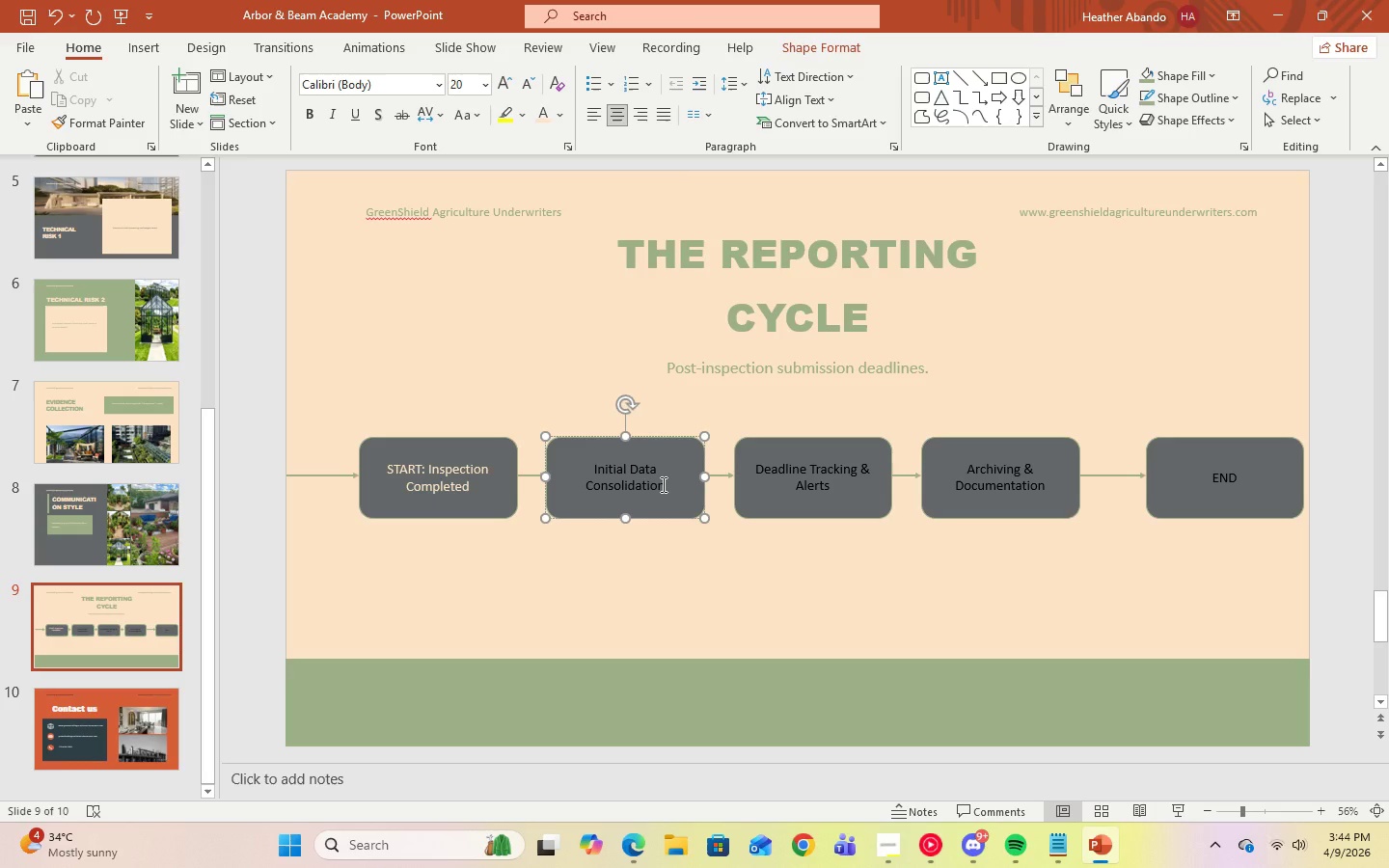 
key(Control+A)
 